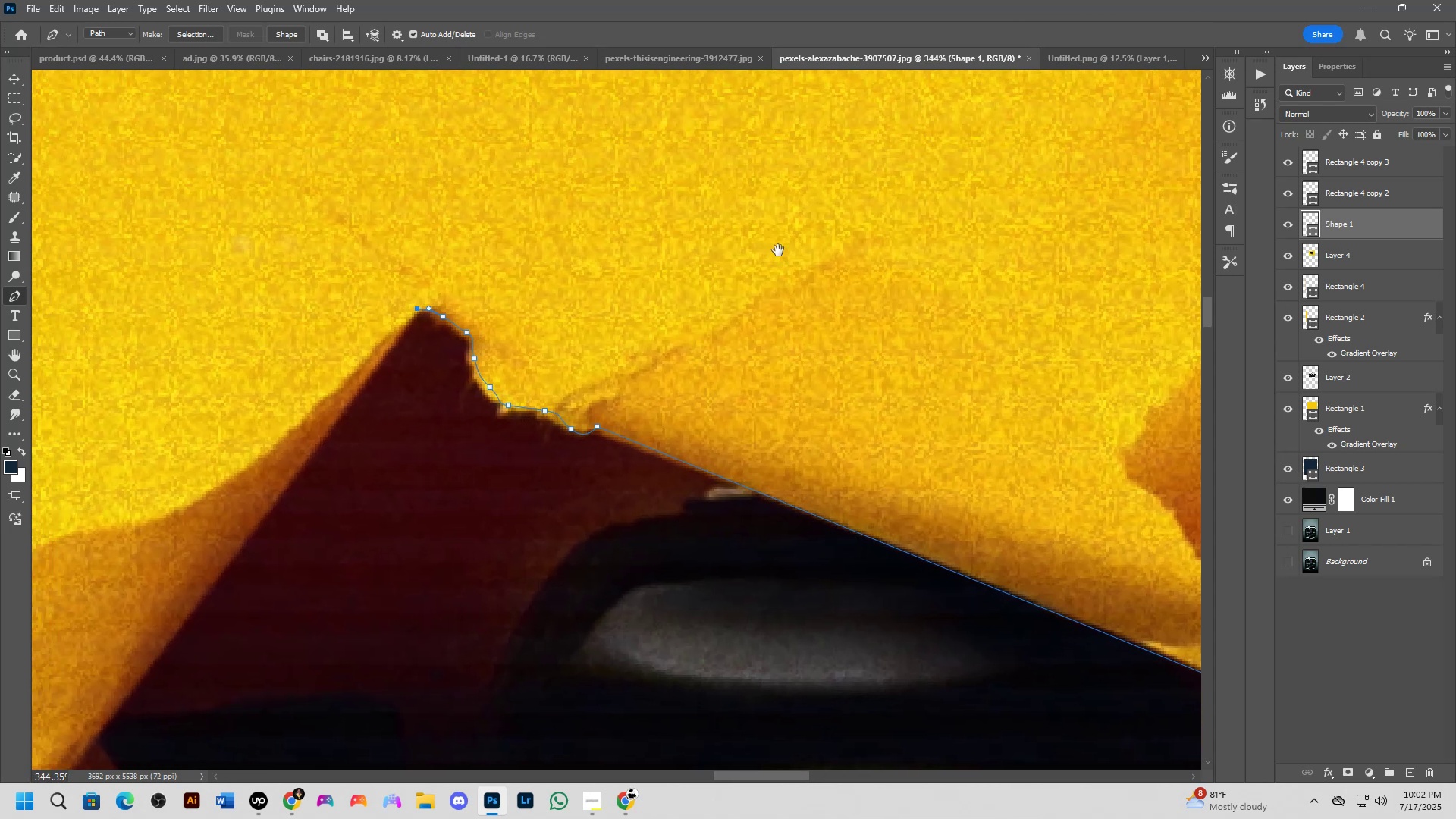 
scroll: coordinate [688, 283], scroll_direction: down, amount: 3.0
 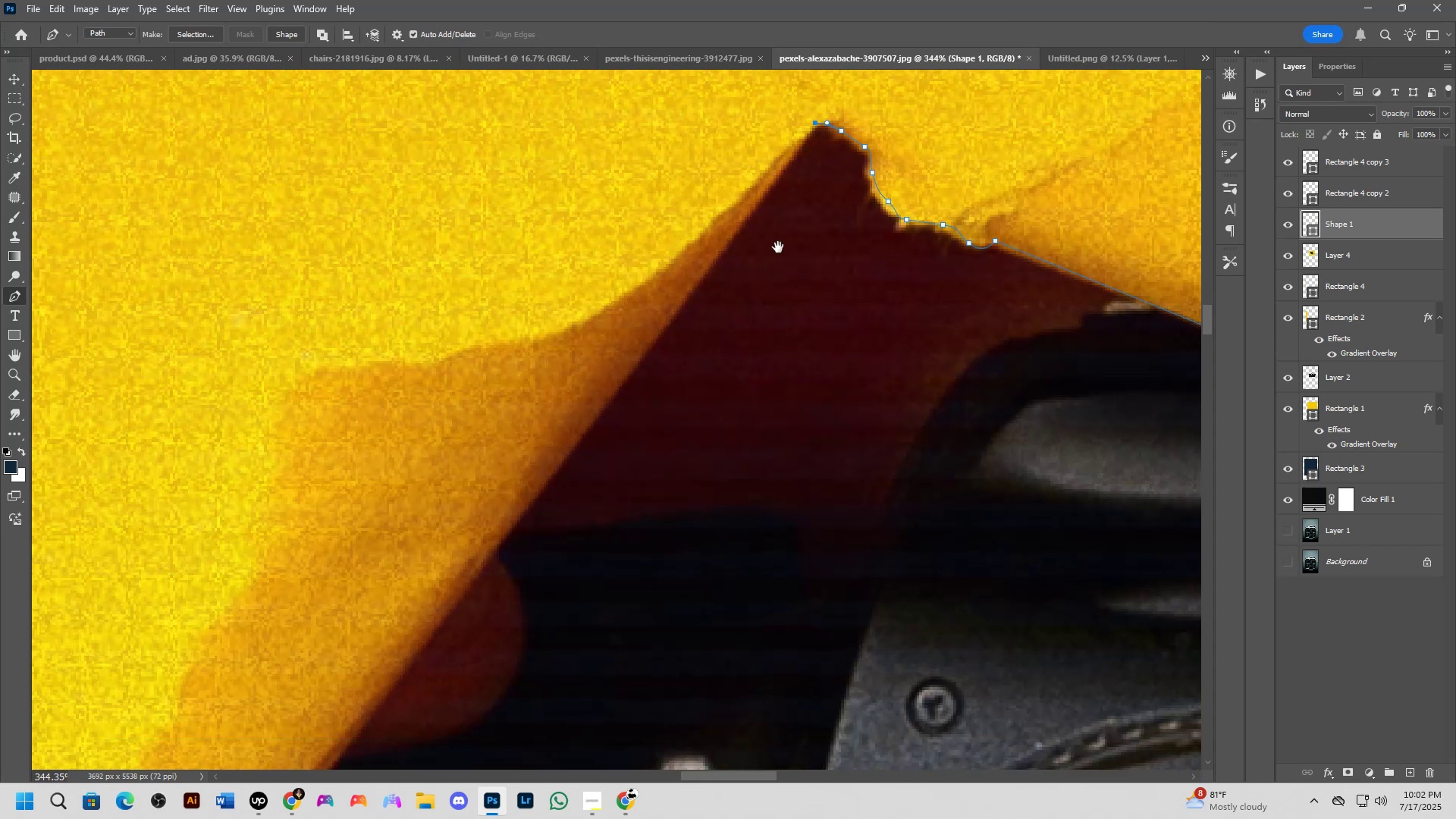 
hold_key(key=Space, duration=0.48)
 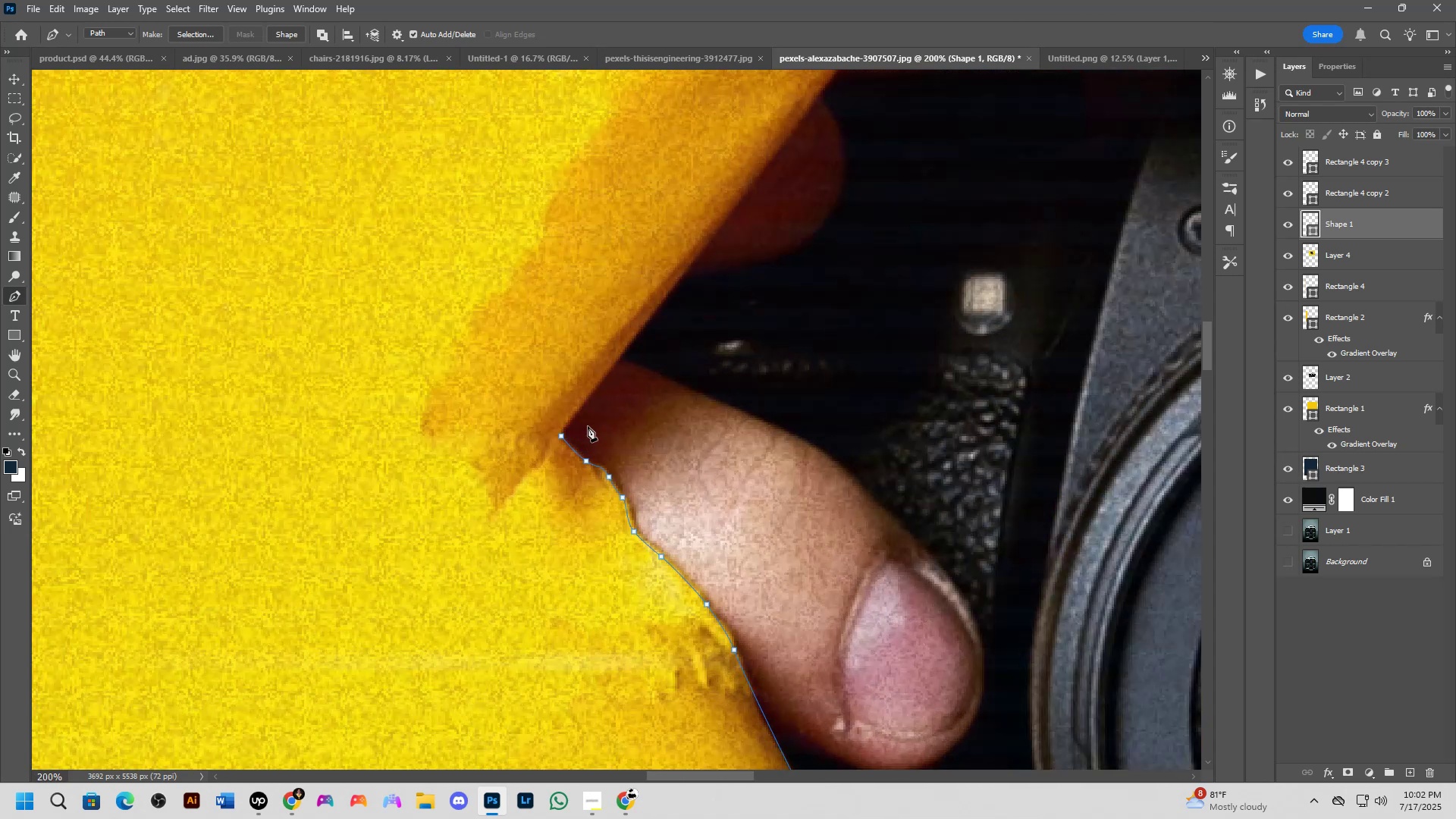 
left_click_drag(start_coordinate=[581, 435], to_coordinate=[613, 391])
 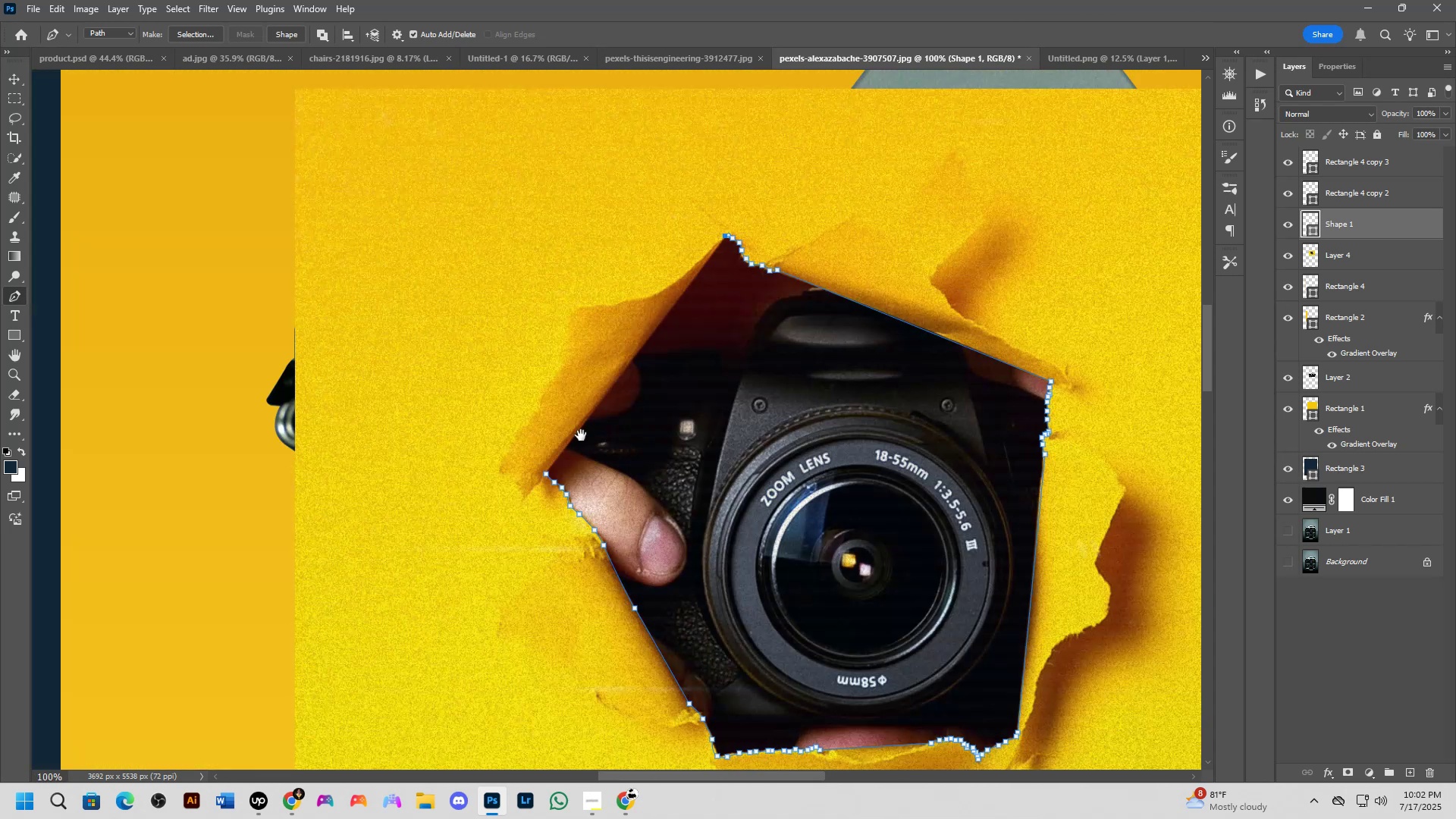 
key(Shift+ShiftLeft)
 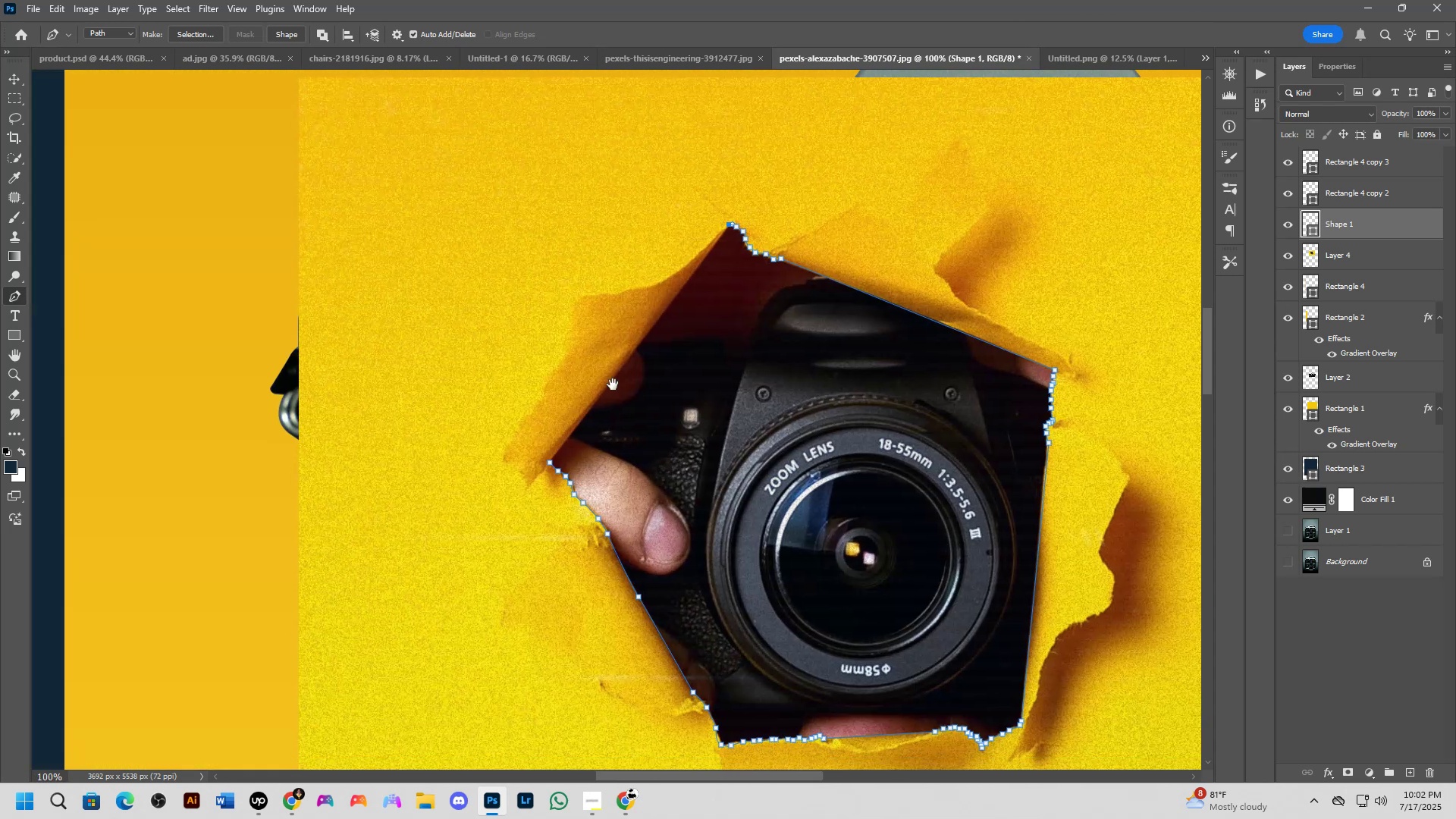 
scroll: coordinate [588, 426], scroll_direction: up, amount: 3.0
 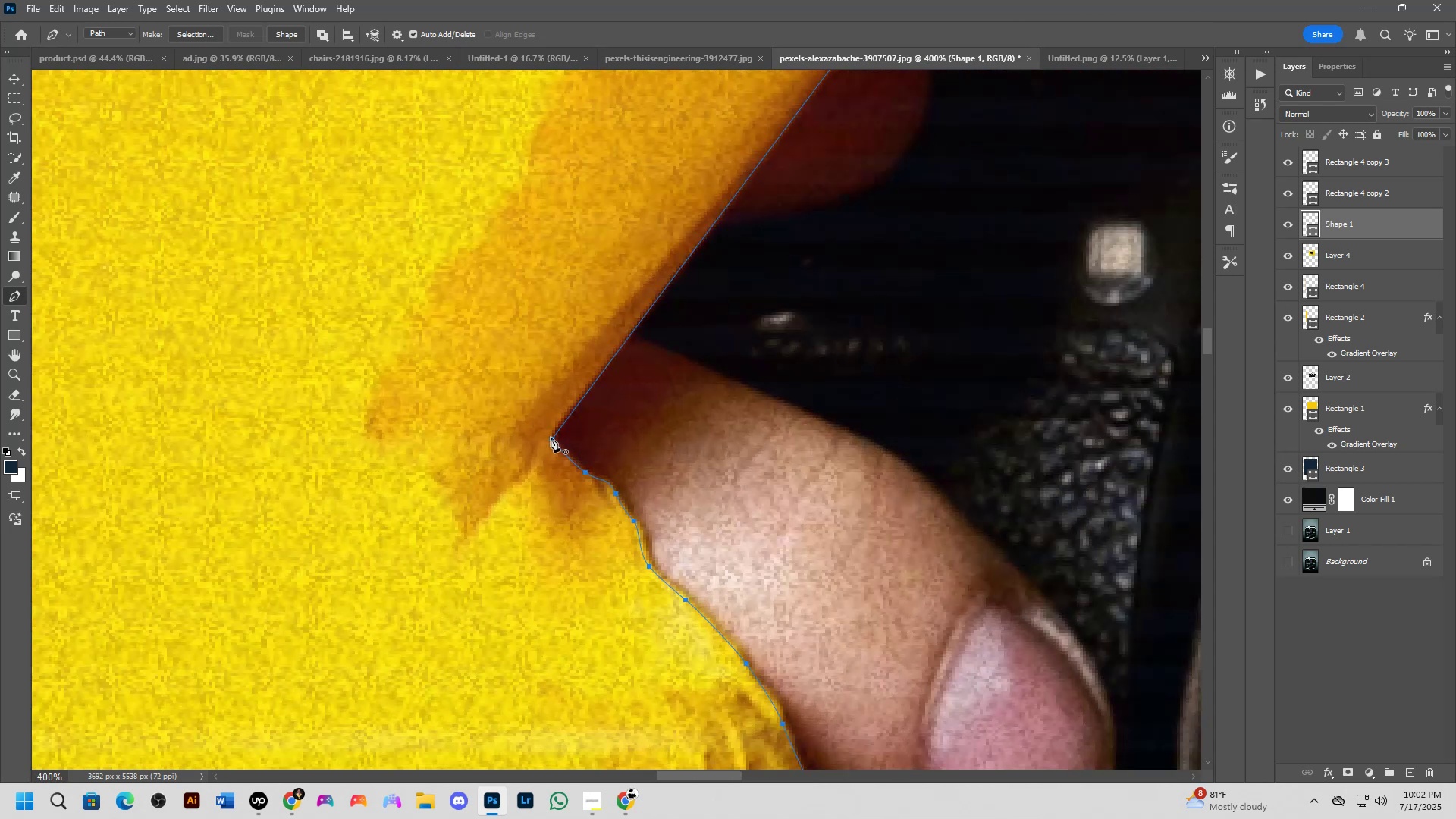 
key(Shift+ShiftLeft)
 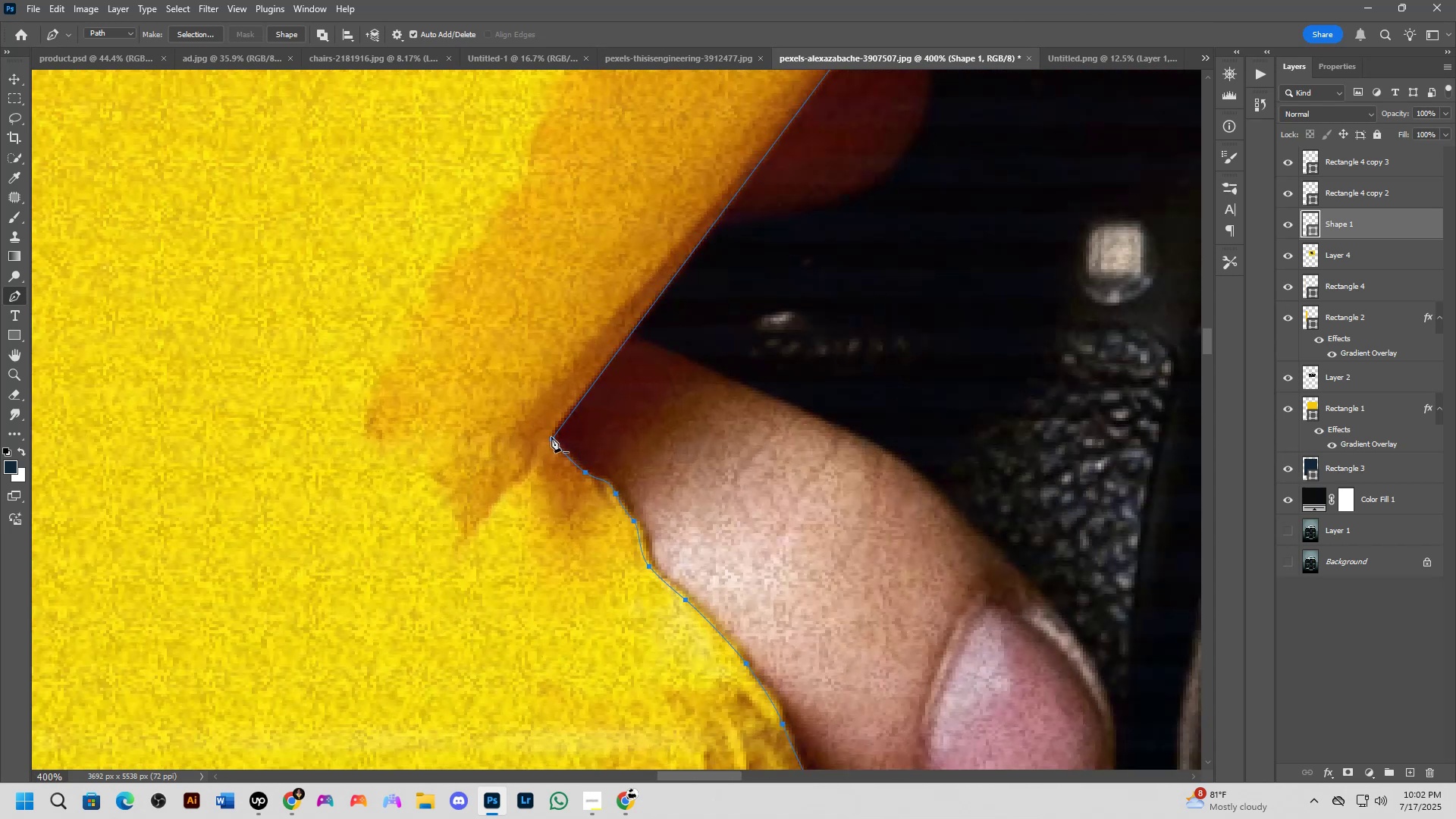 
scroll: coordinate [555, 437], scroll_direction: down, amount: 3.0
 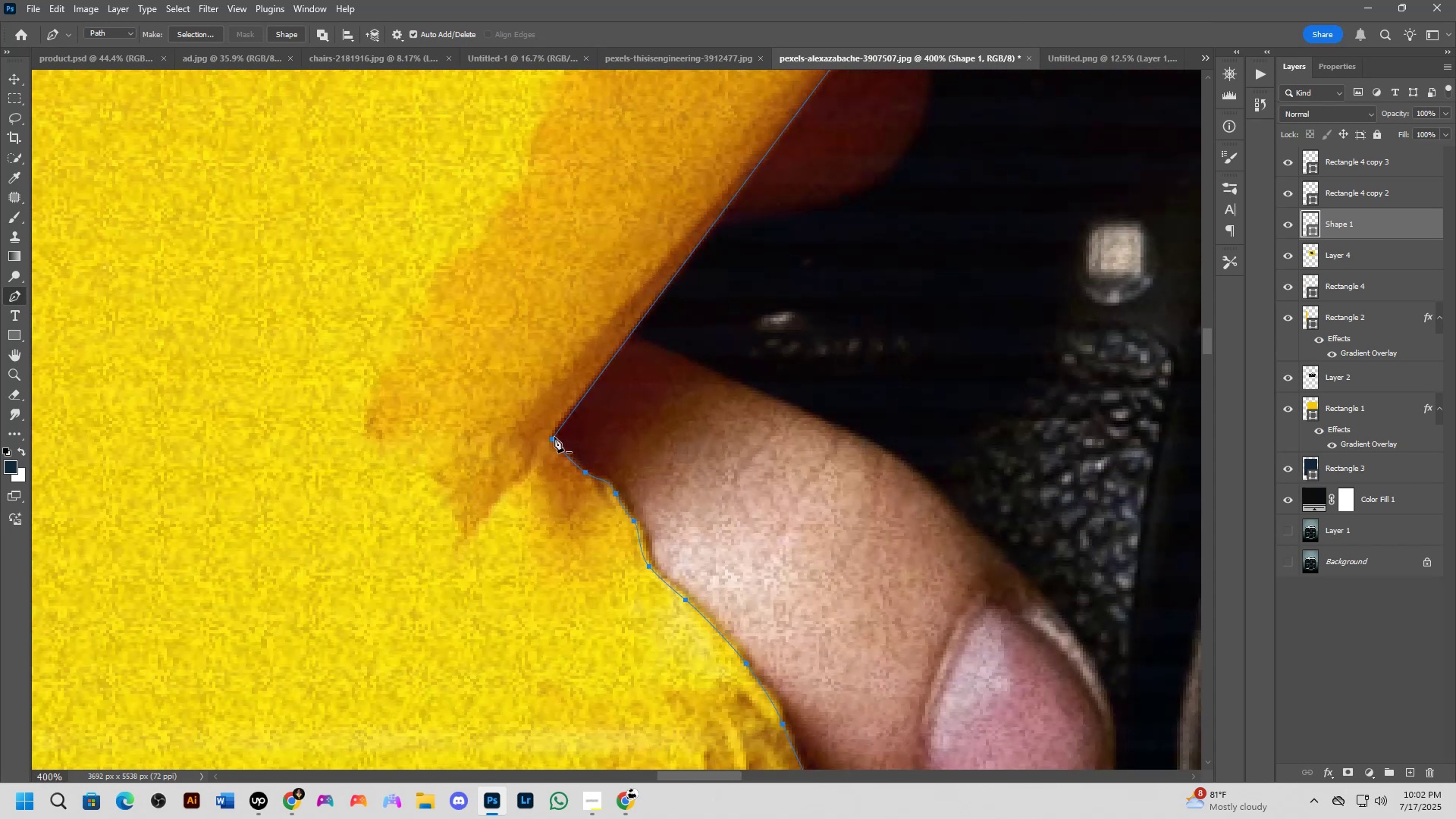 
hold_key(key=Space, duration=0.53)
 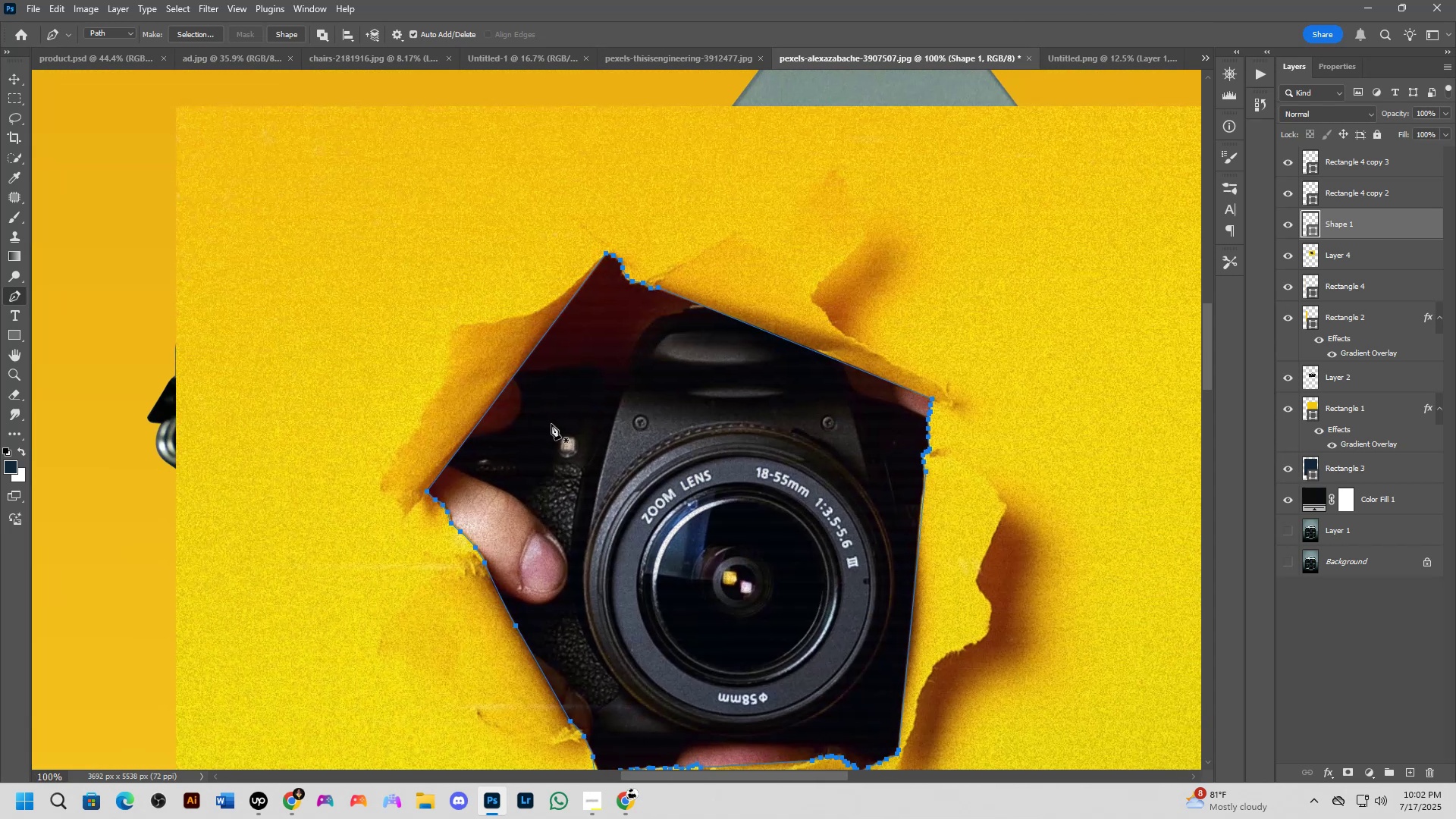 
left_click_drag(start_coordinate=[679, 369], to_coordinate=[552, 423])
 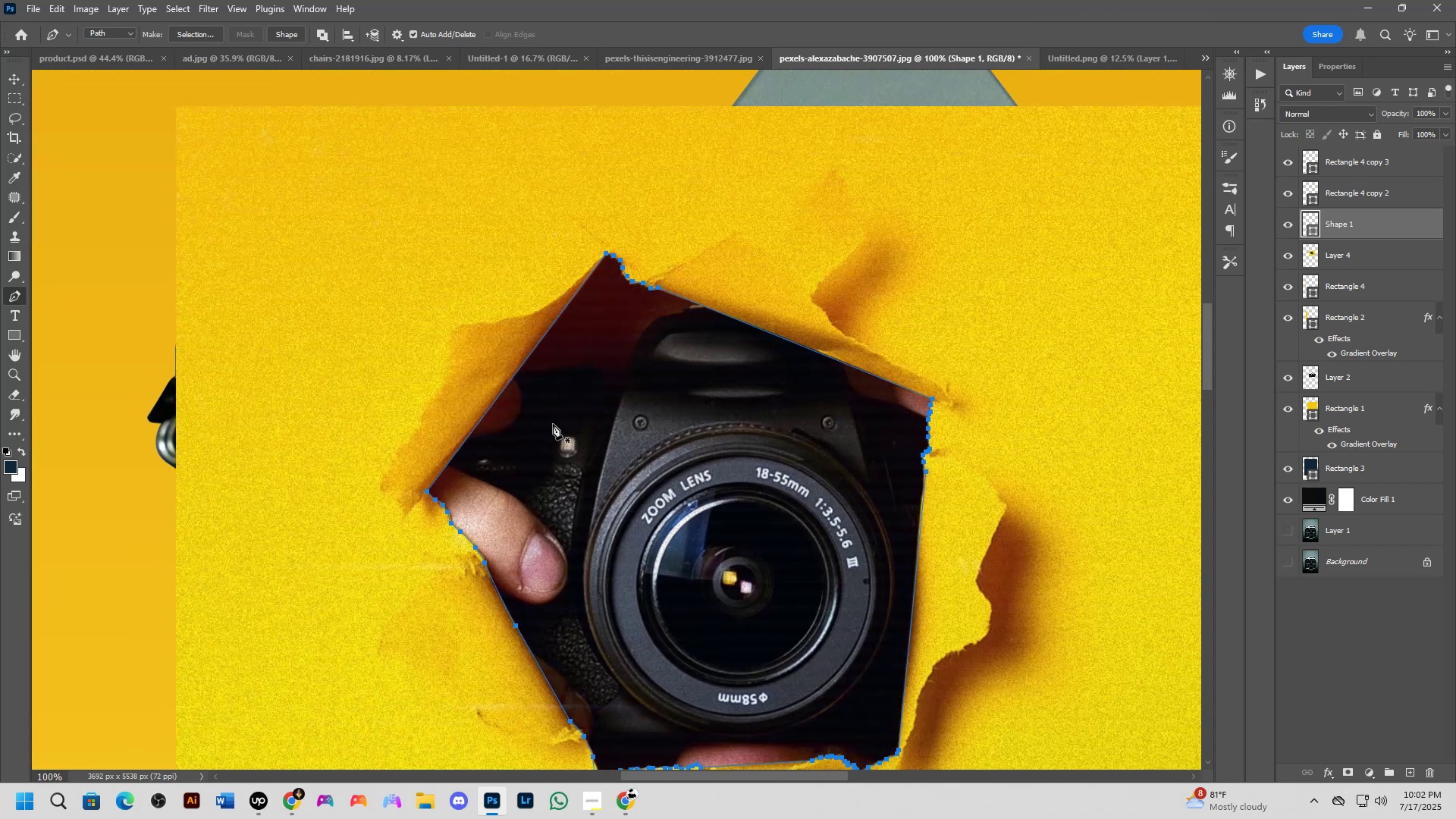 
key(Control+ControlLeft)
 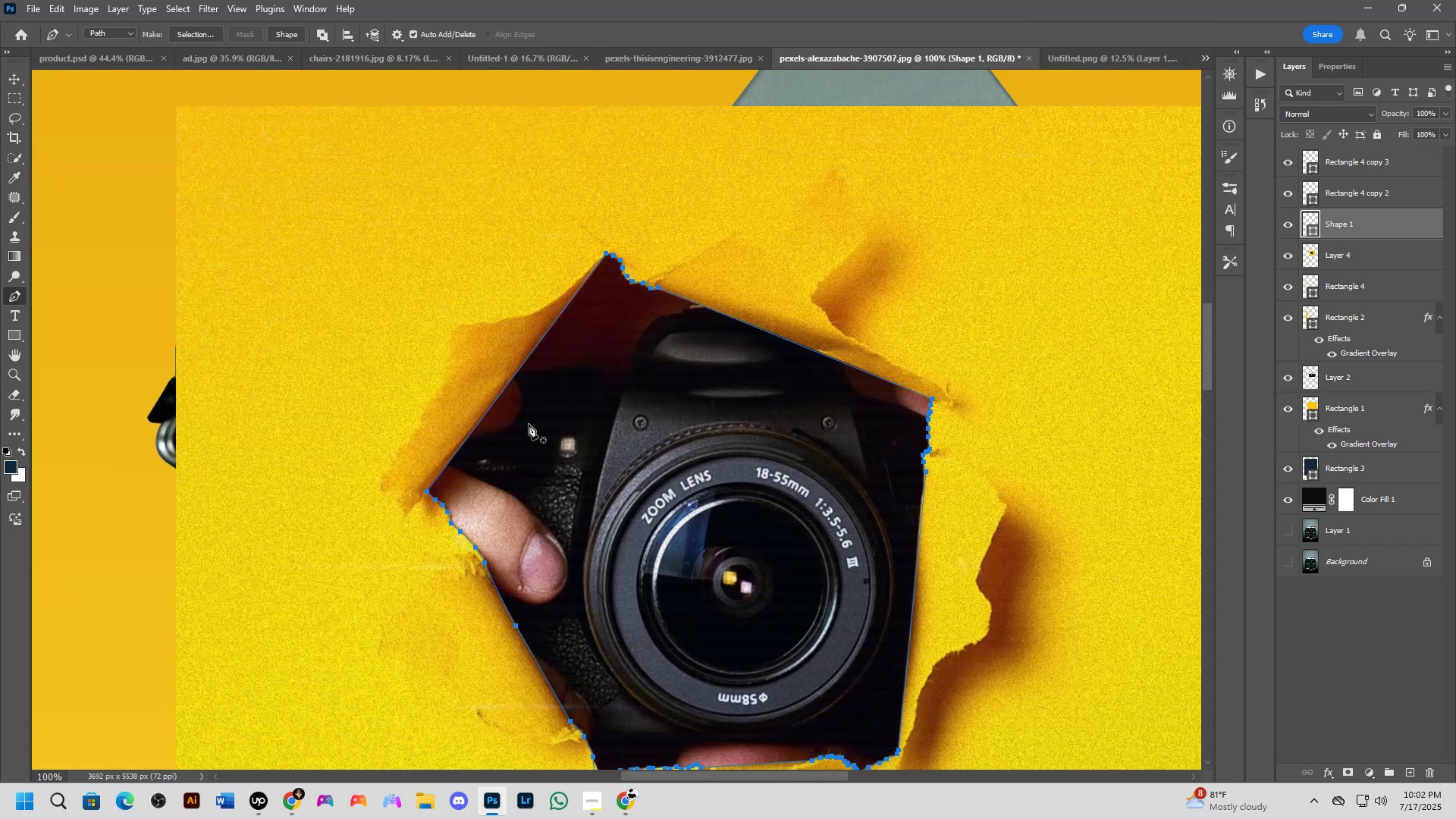 
key(Control+NumpadEnter)
 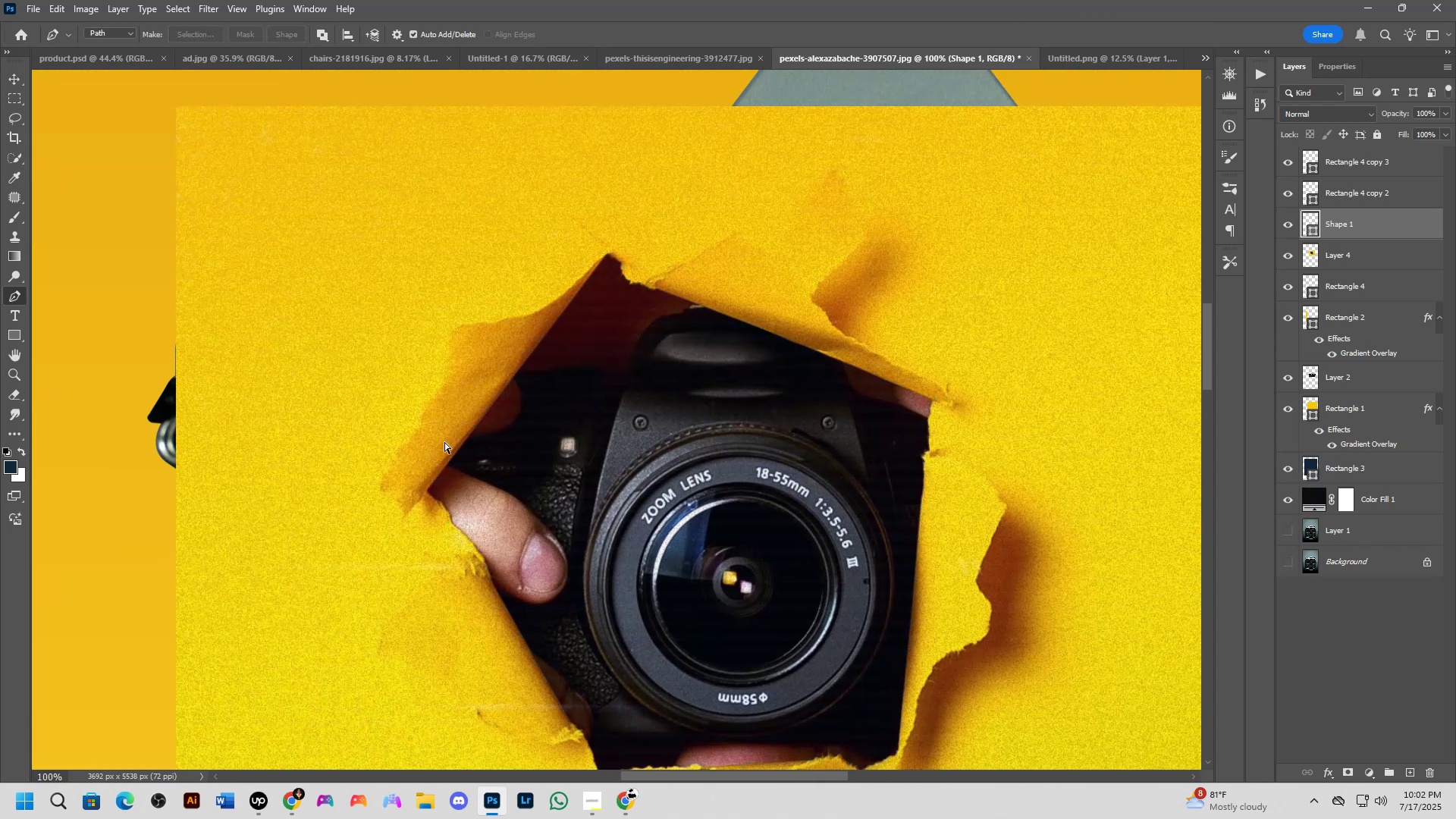 
hold_key(key=ControlLeft, duration=1.5)
 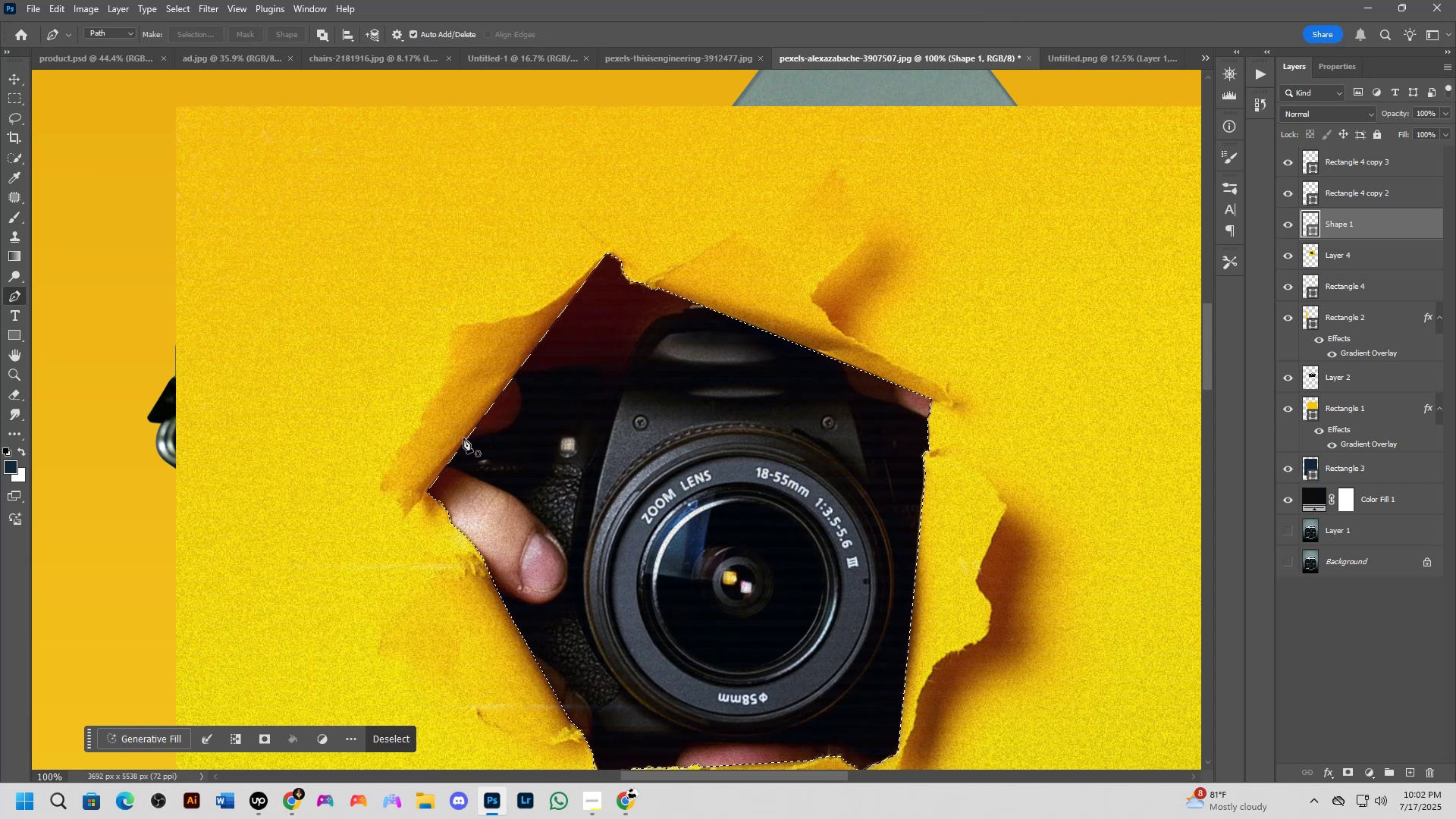 
key(Backspace)
 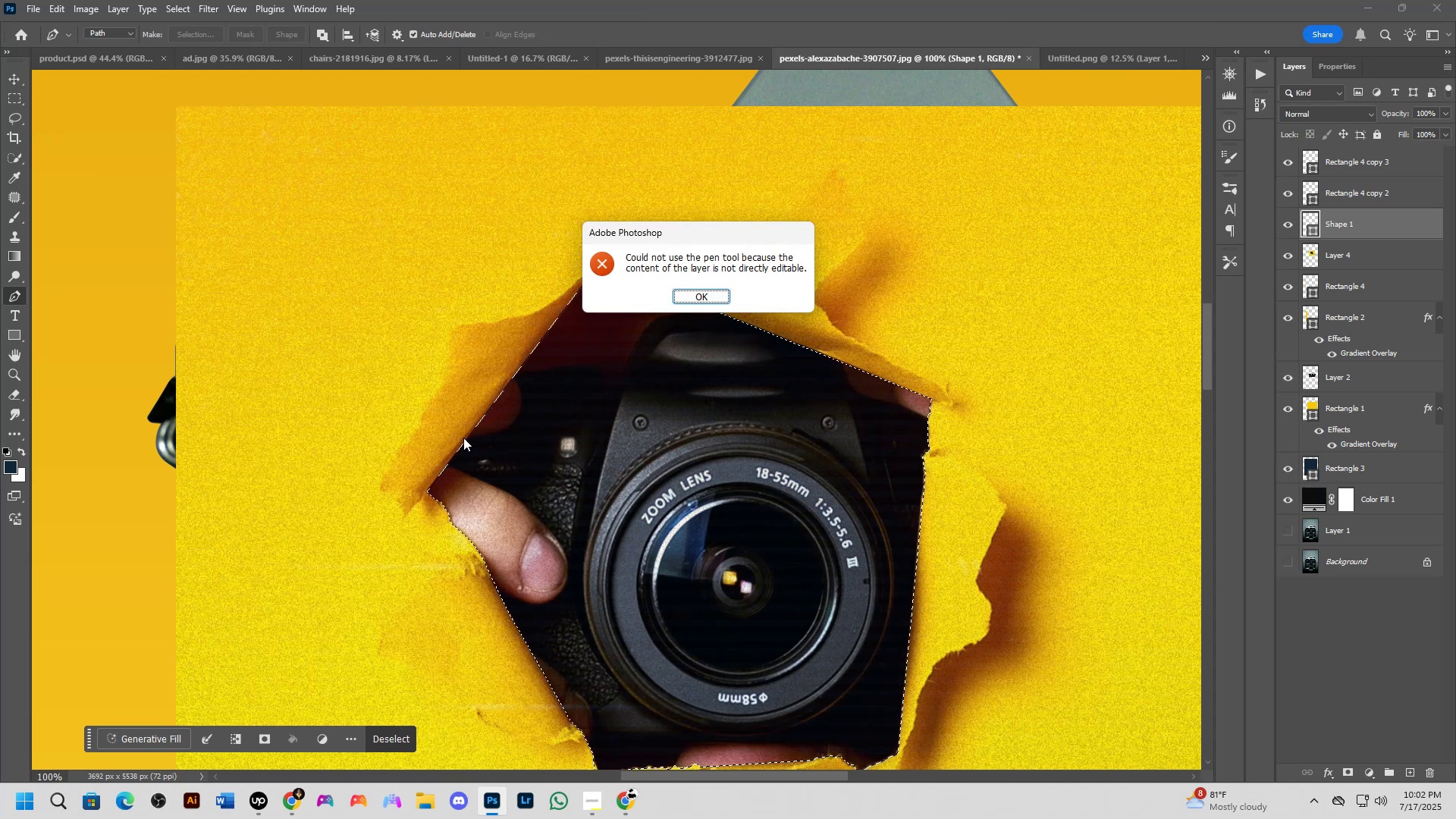 
key(Space)
 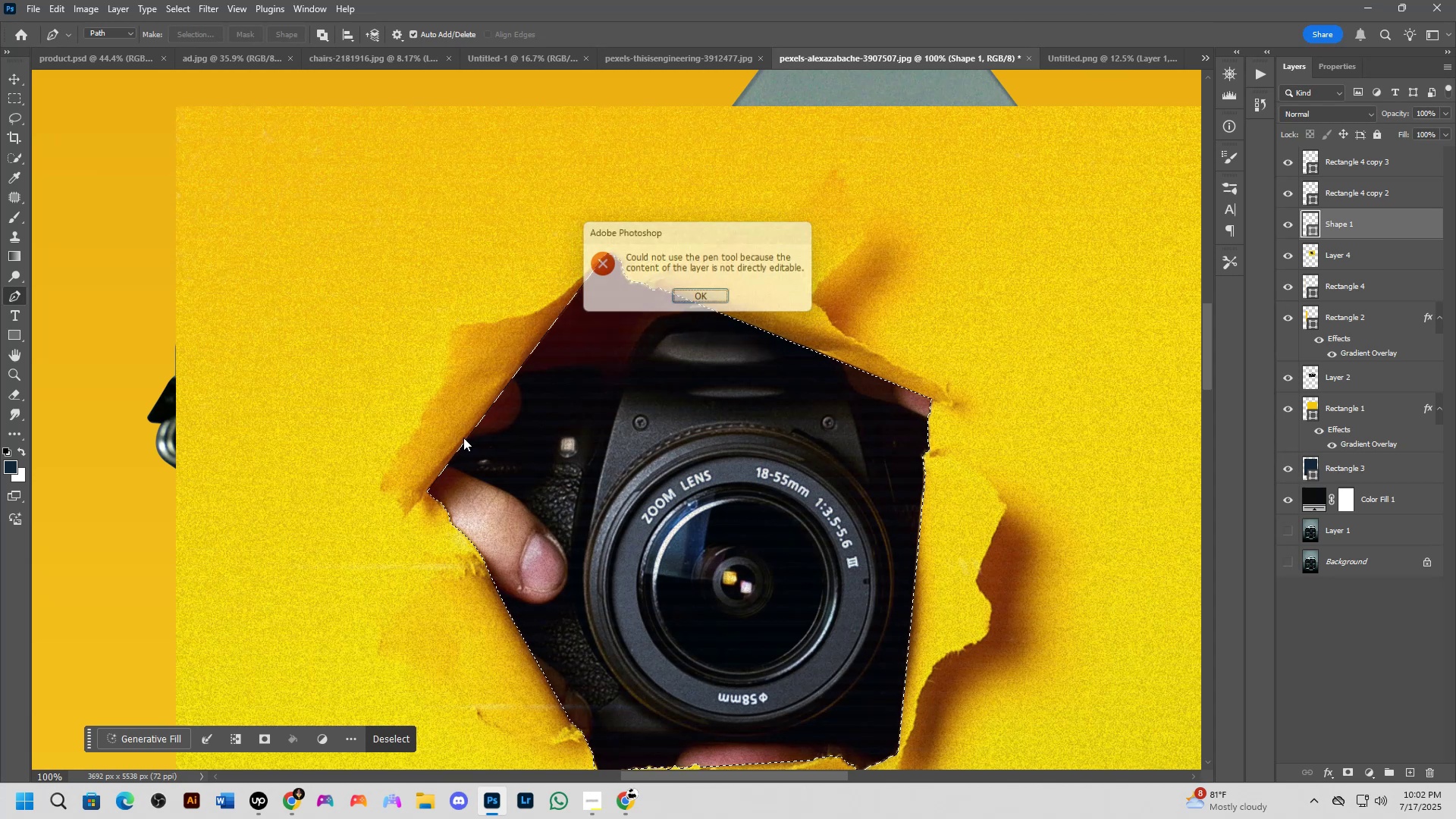 
hold_key(key=ControlLeft, duration=0.36)
 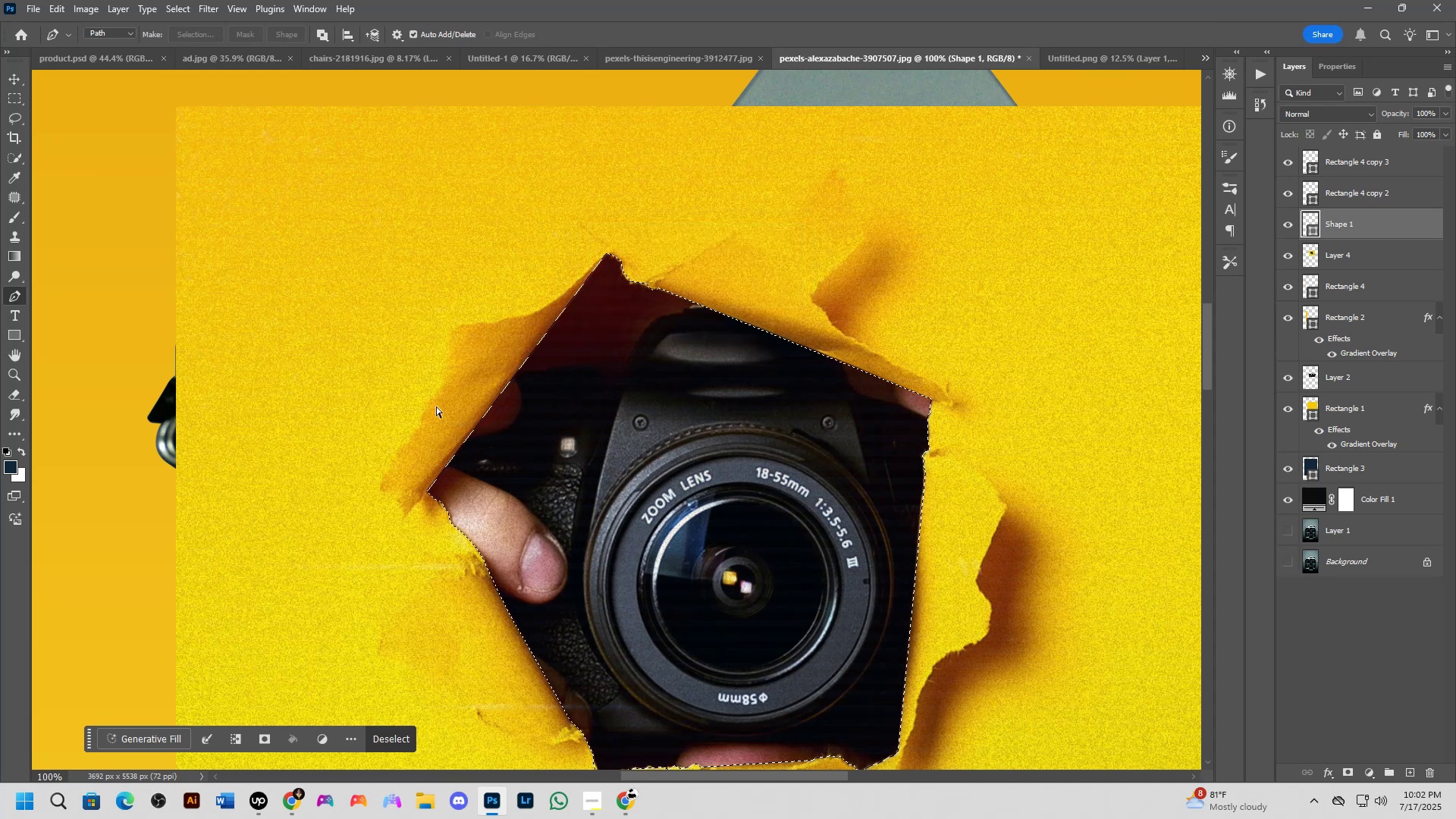 
key(B)
 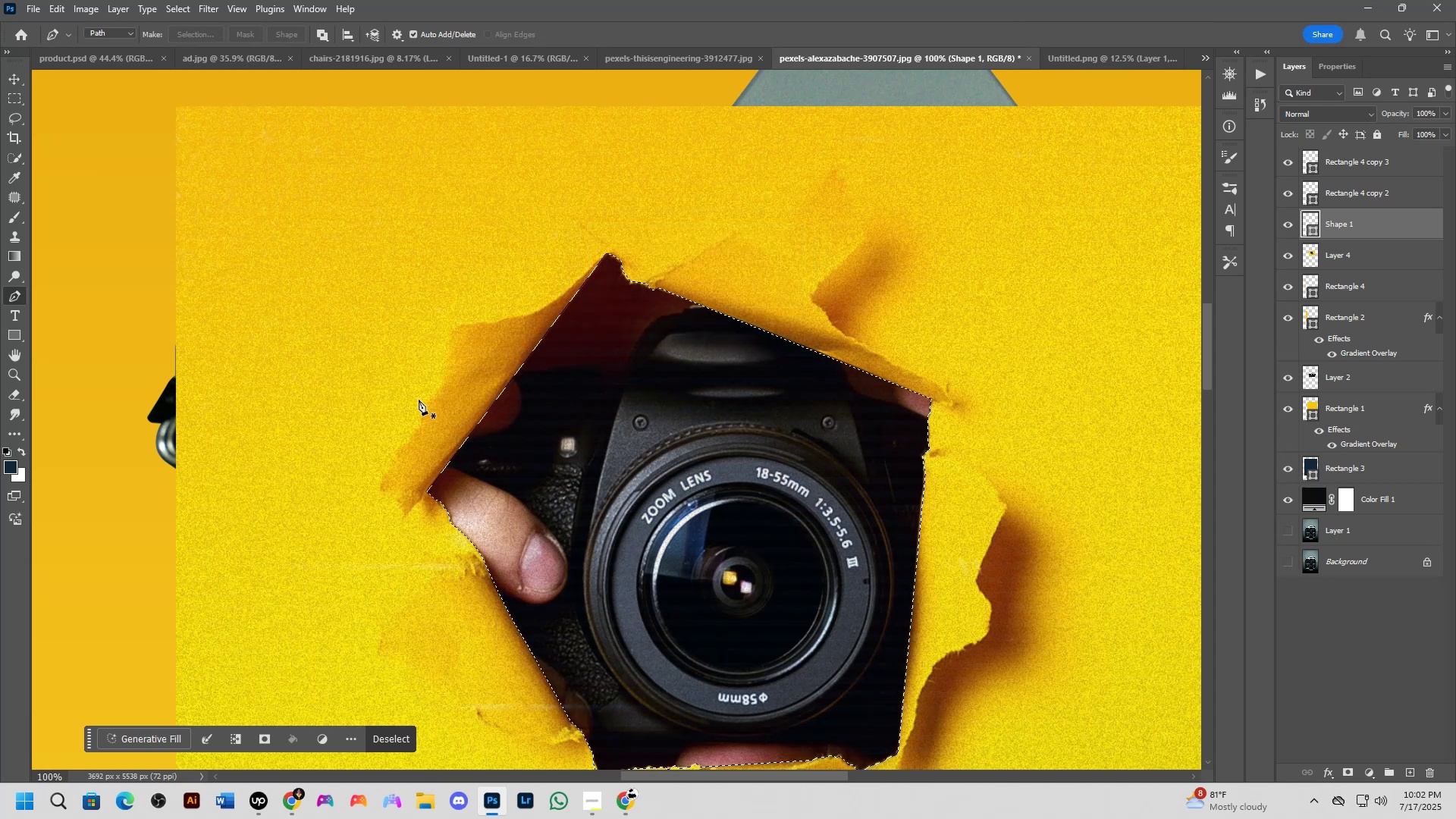 
hold_key(key=ControlLeft, duration=0.42)
left_click([408, 388])
 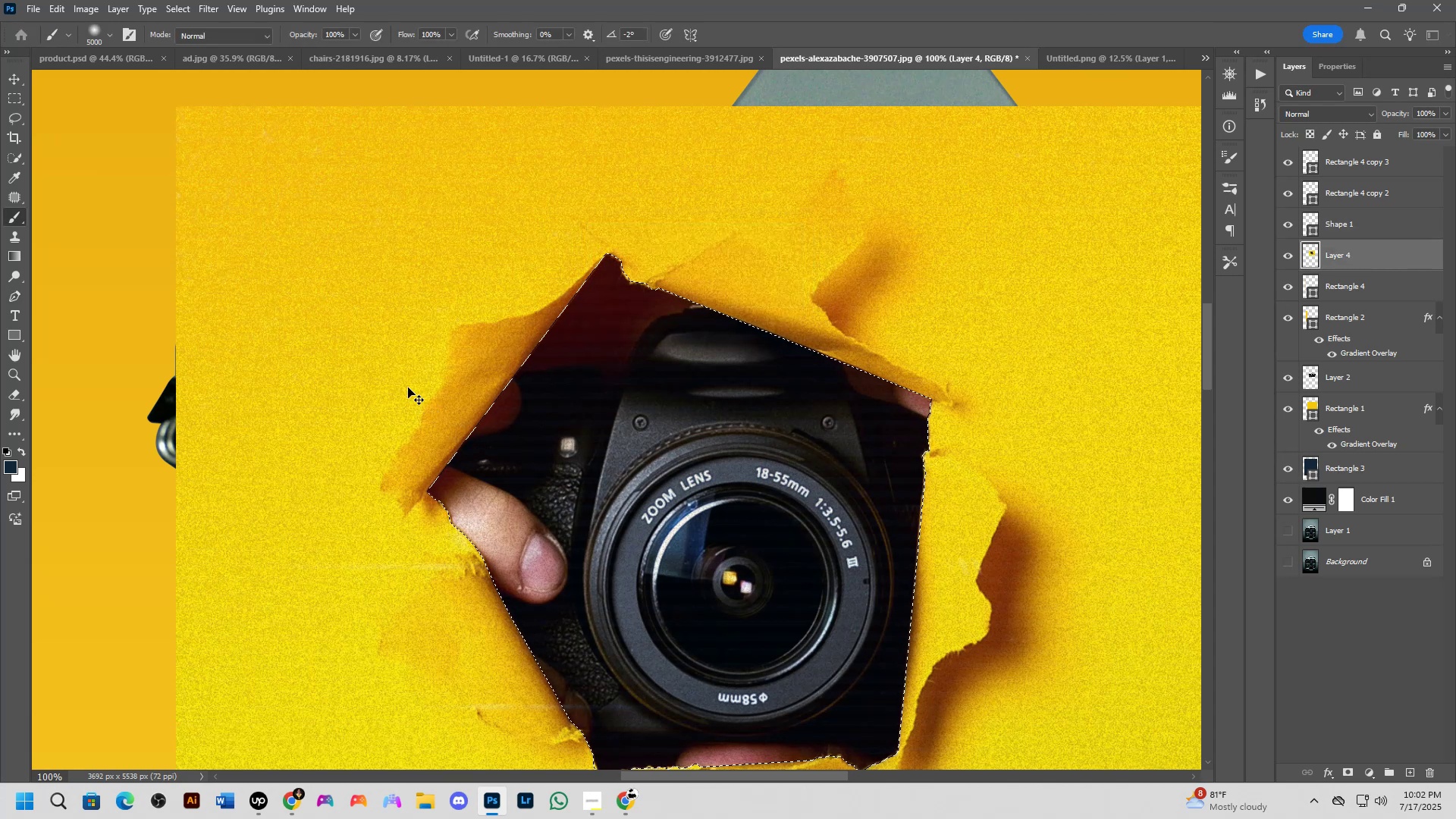 
key(Control+X)
 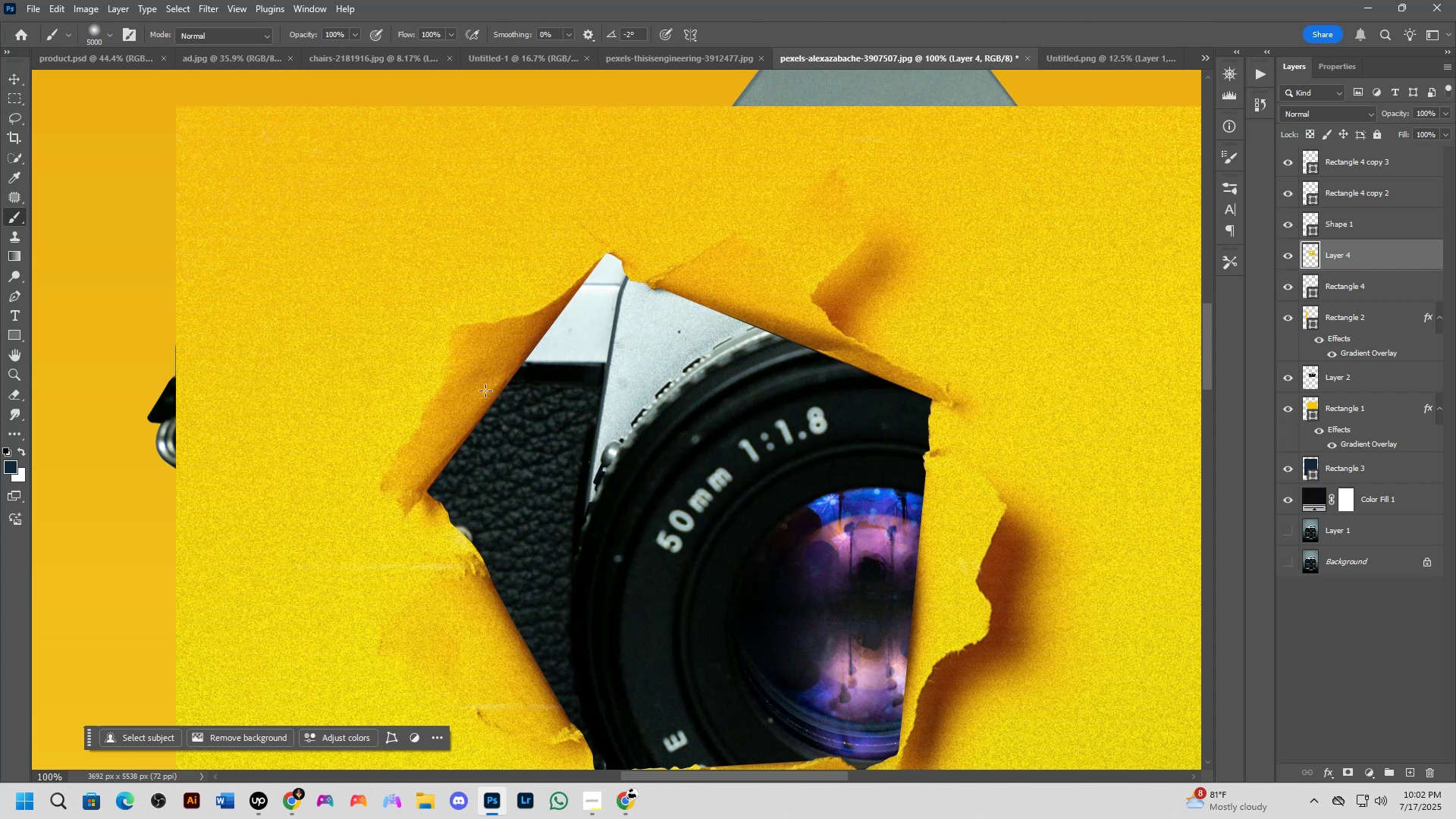 
wait(19.4)
 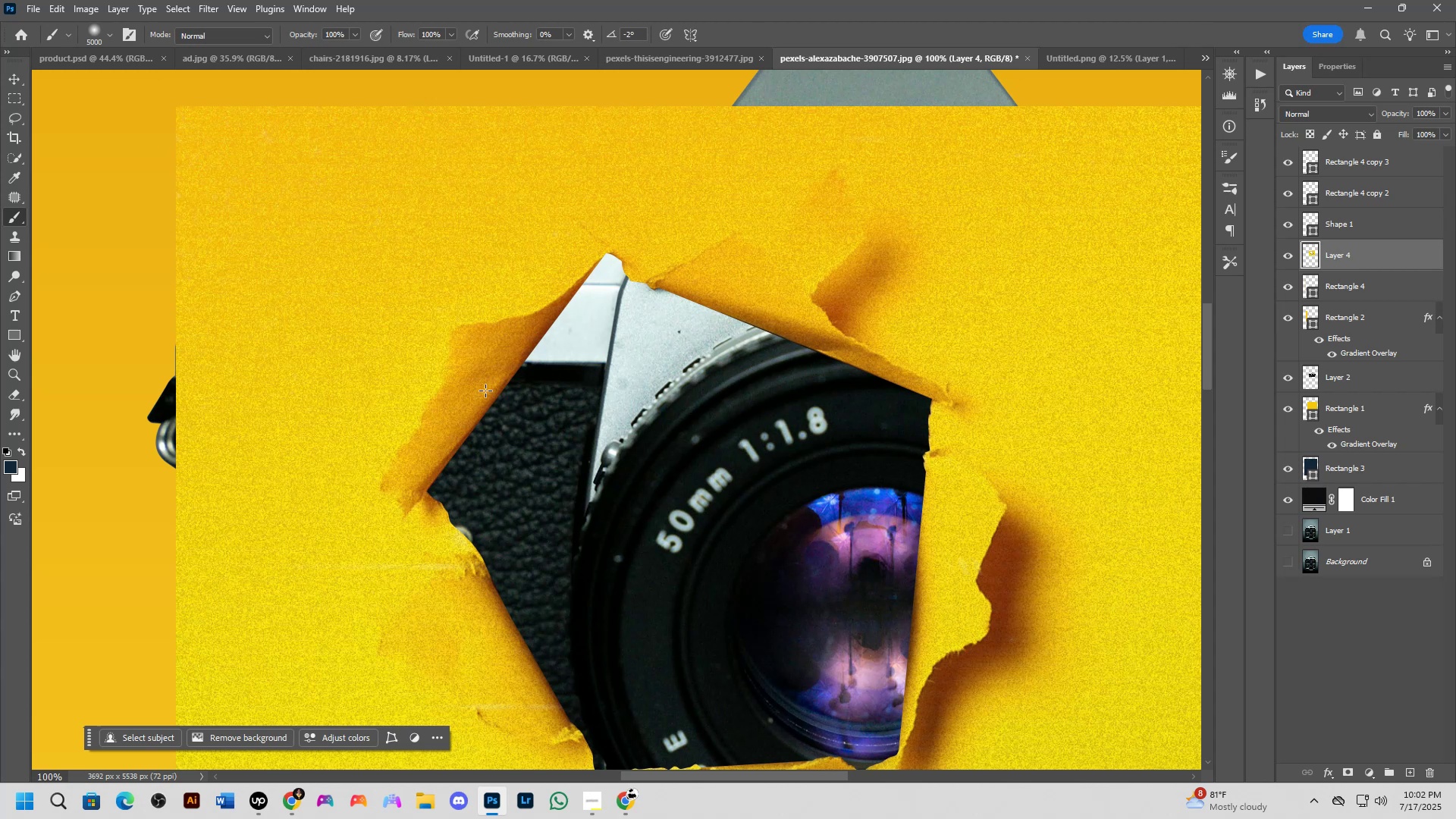 
scroll: coordinate [519, 318], scroll_direction: down, amount: 13.0
 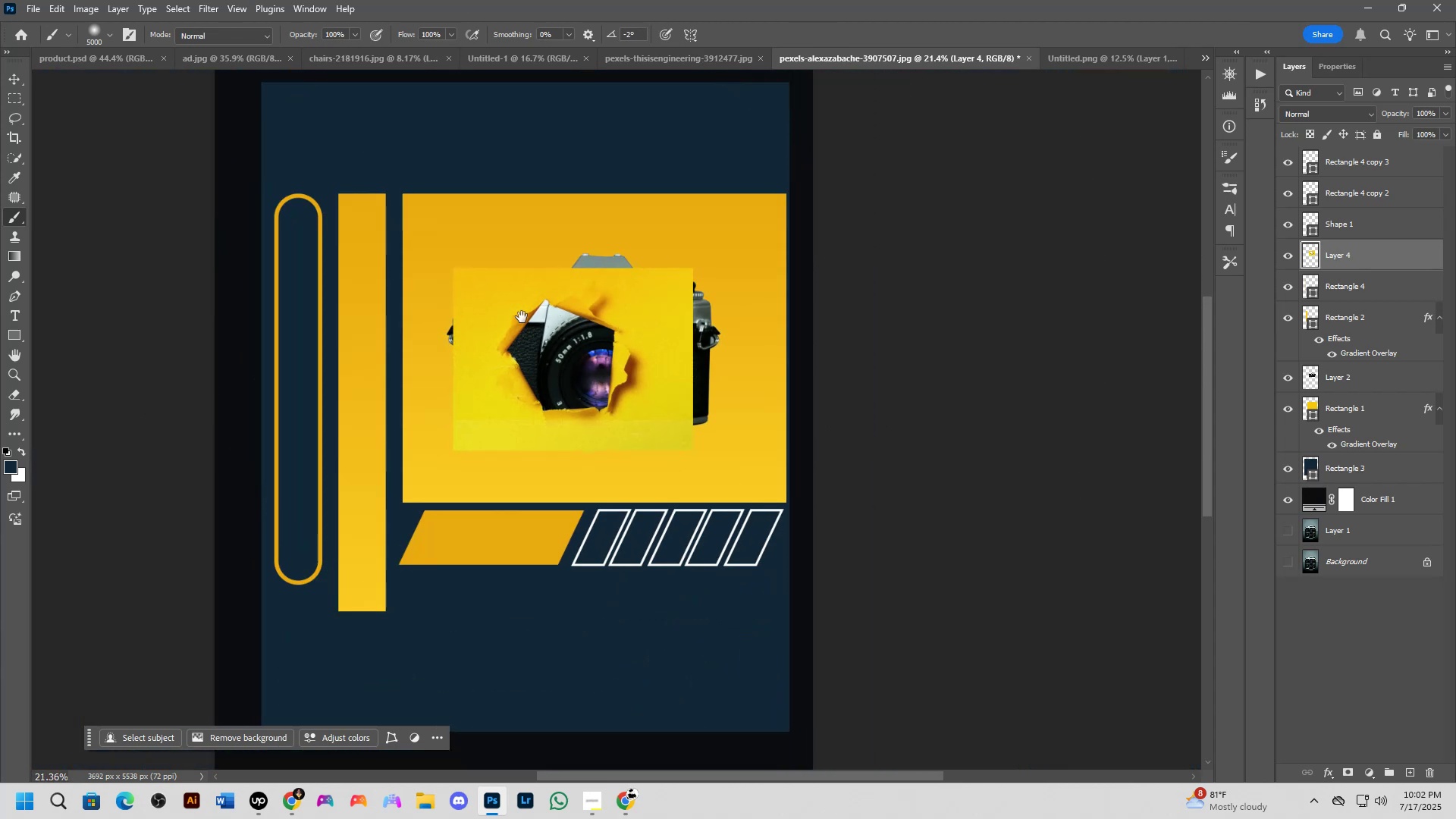 
key(B)
 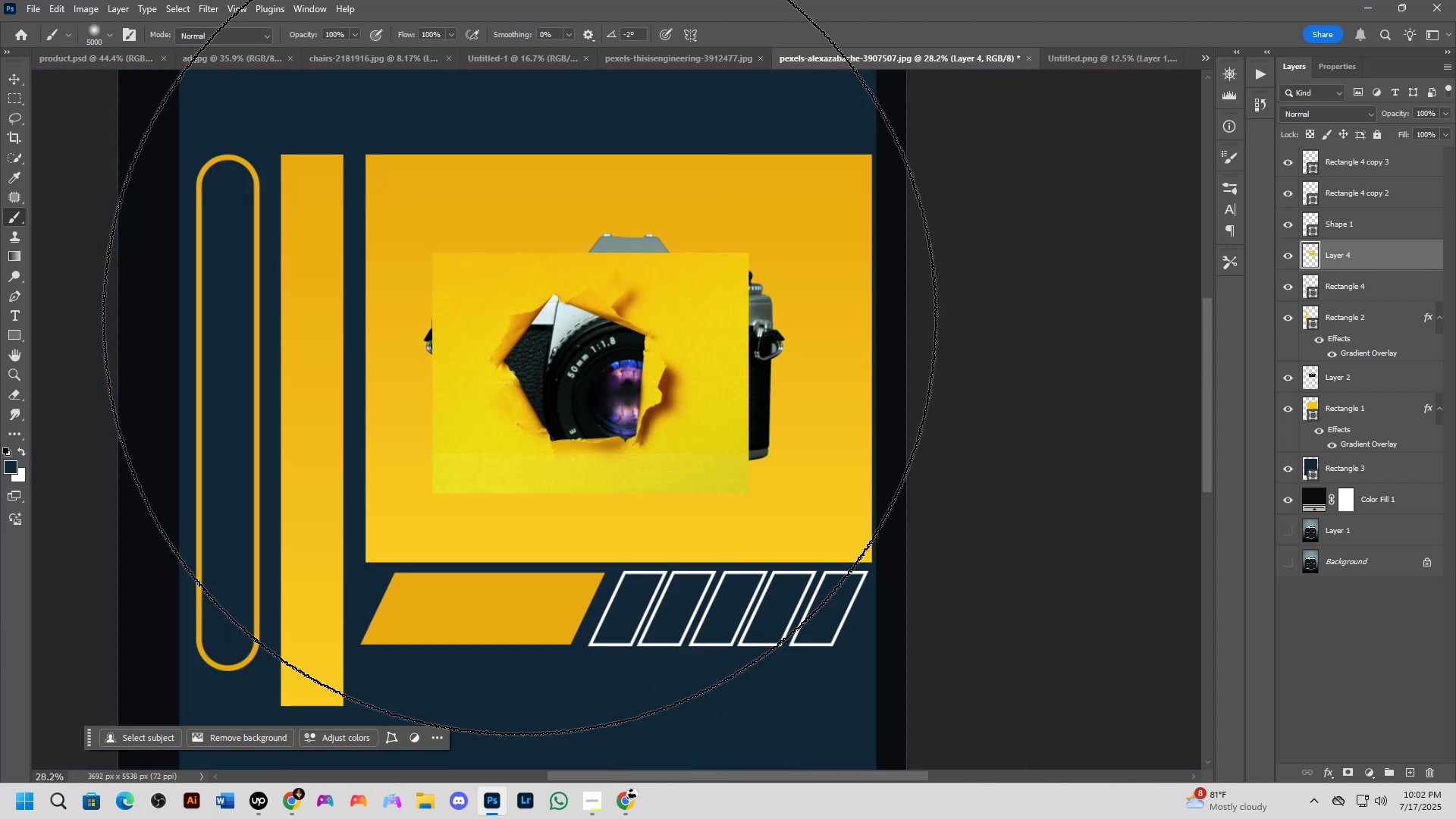 
hold_key(key=Space, duration=0.41)
 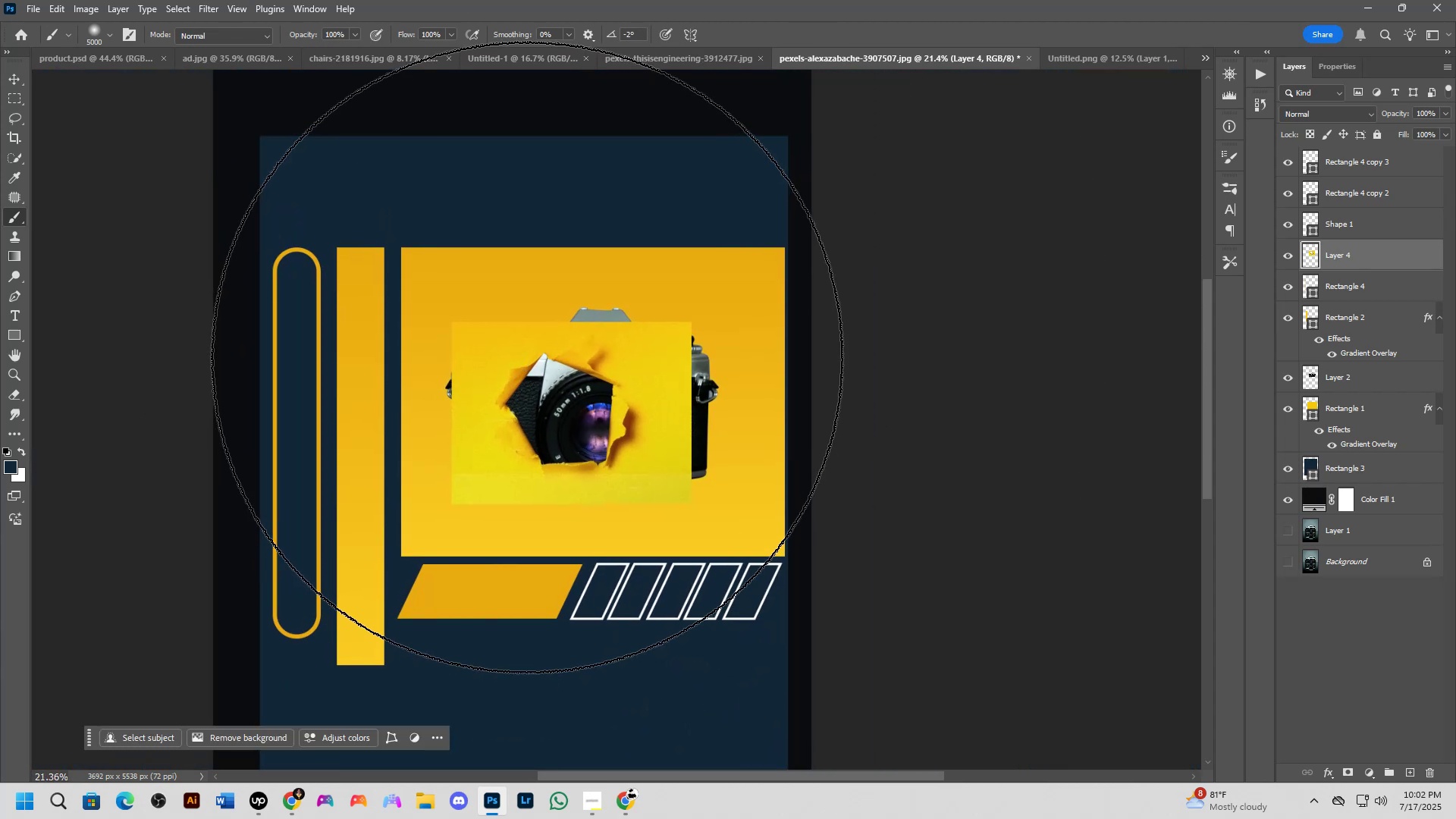 
left_click_drag(start_coordinate=[526, 312], to_coordinate=[525, 366])
 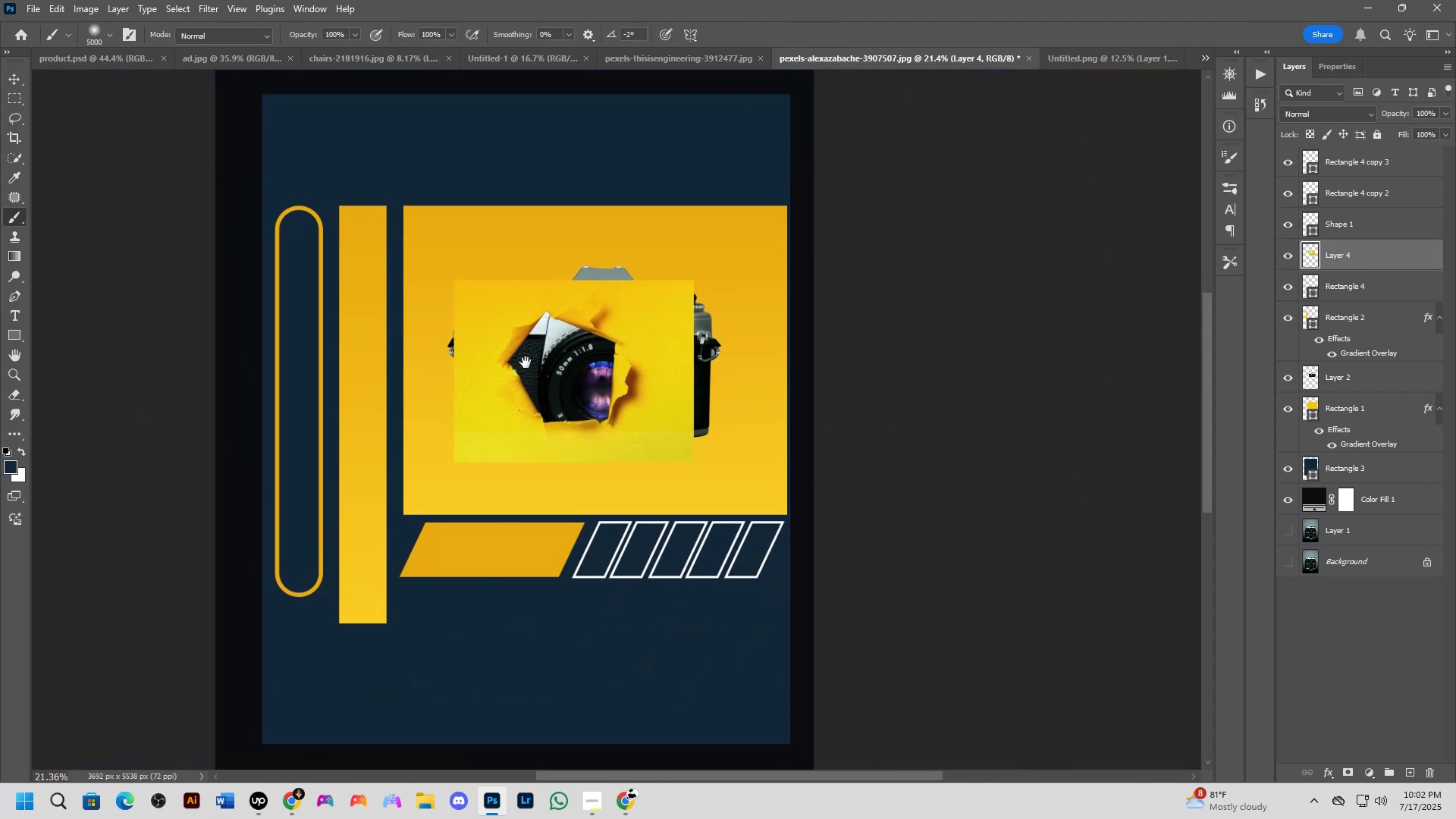 
key(Control+T)
 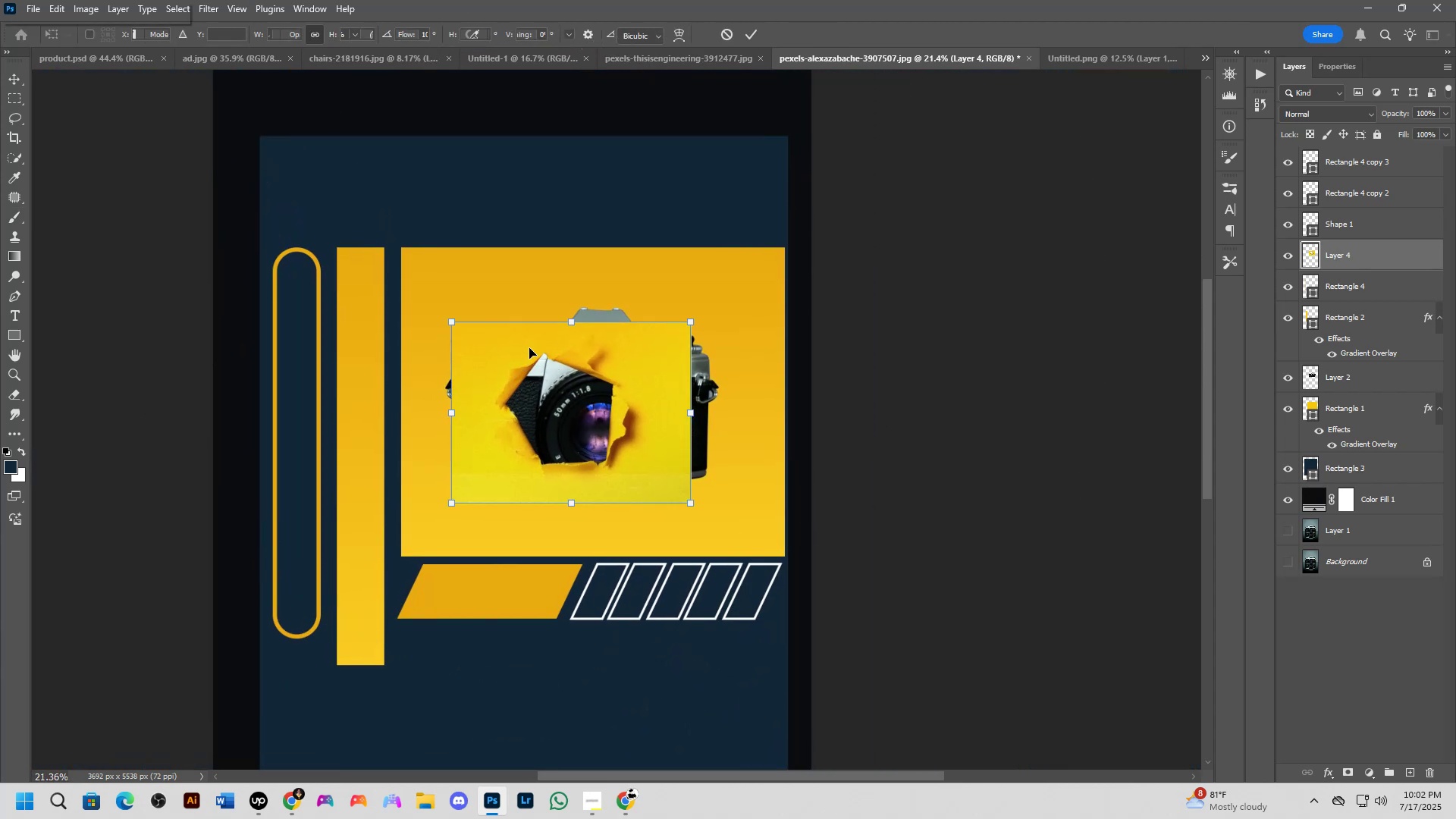 
left_click_drag(start_coordinate=[573, 356], to_coordinate=[585, 286])
 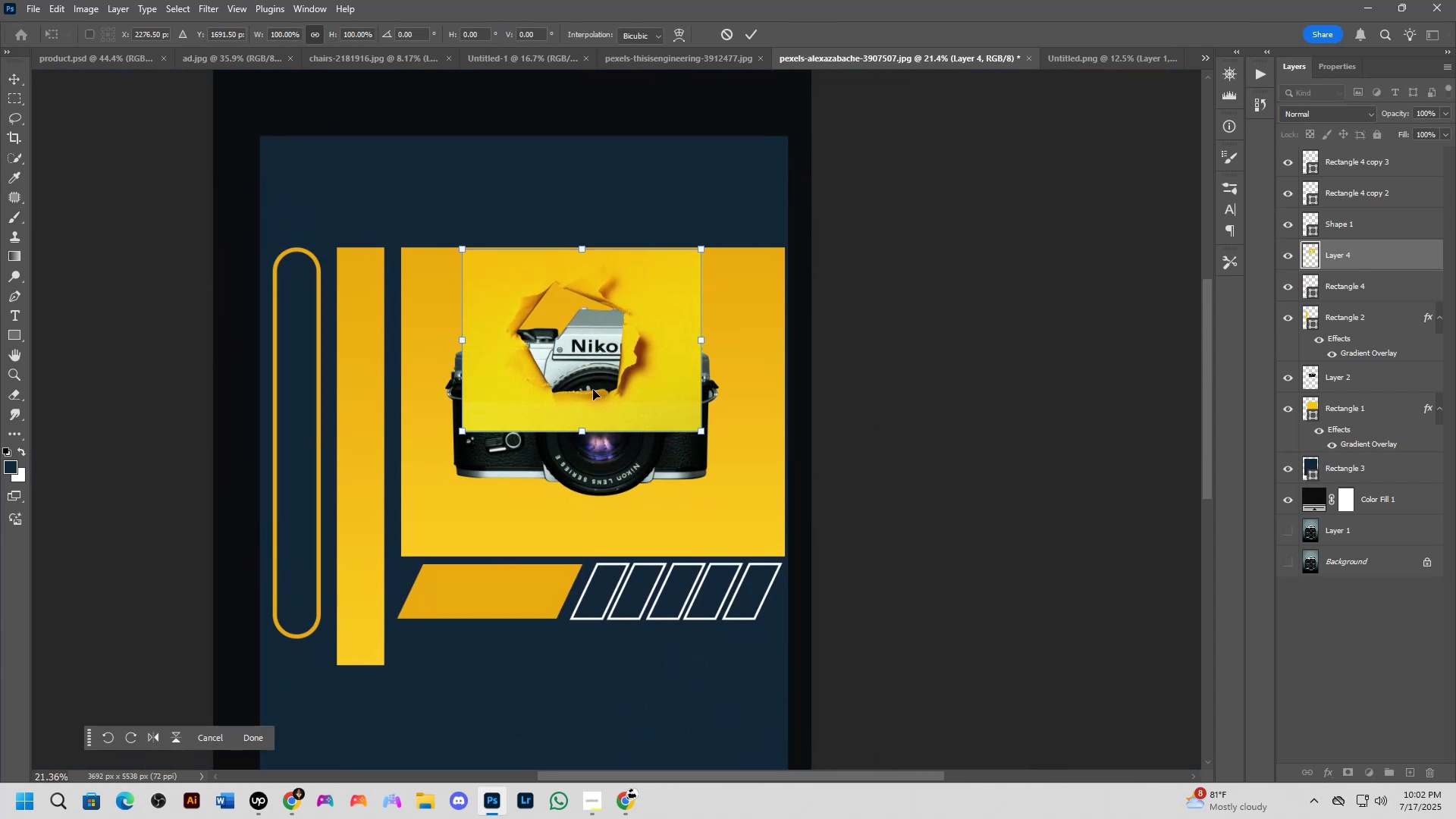 
left_click_drag(start_coordinate=[585, 437], to_coordinate=[592, 558])
 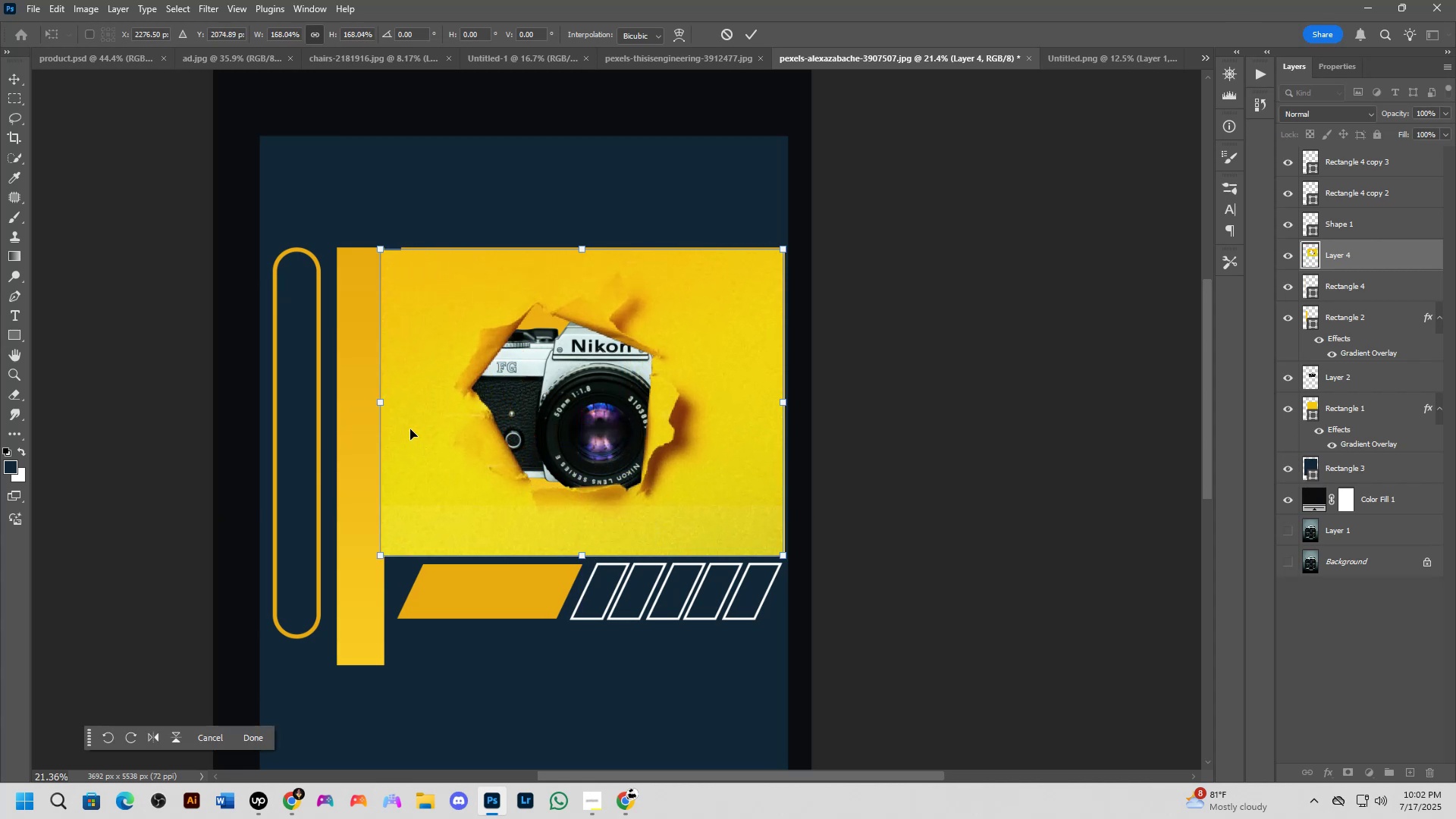 
hold_key(key=ShiftLeft, duration=0.88)
left_click_drag(start_coordinate=[381, 404], to_coordinate=[397, 404])
 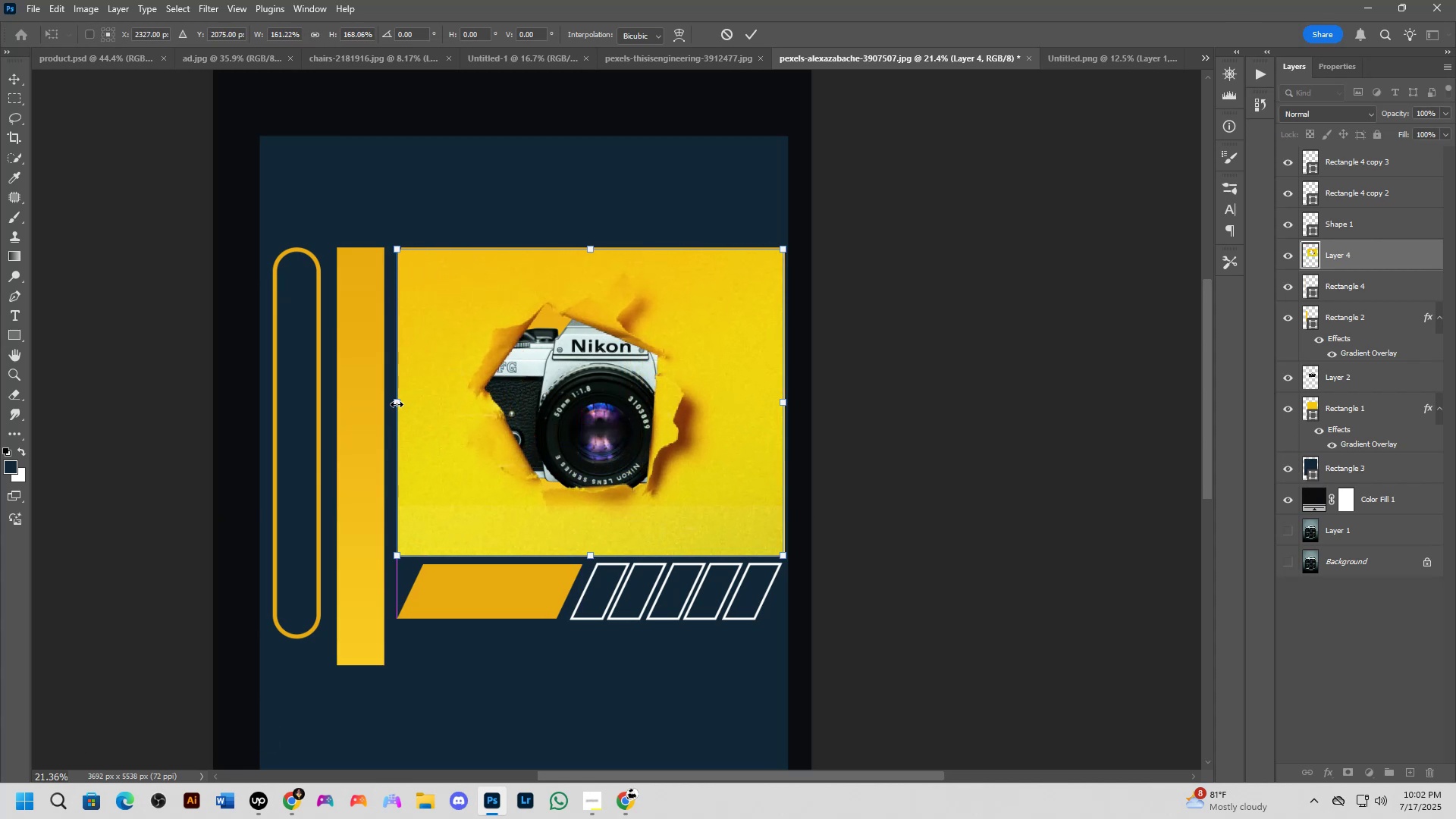 
scroll: coordinate [546, 279], scroll_direction: up, amount: 2.0
 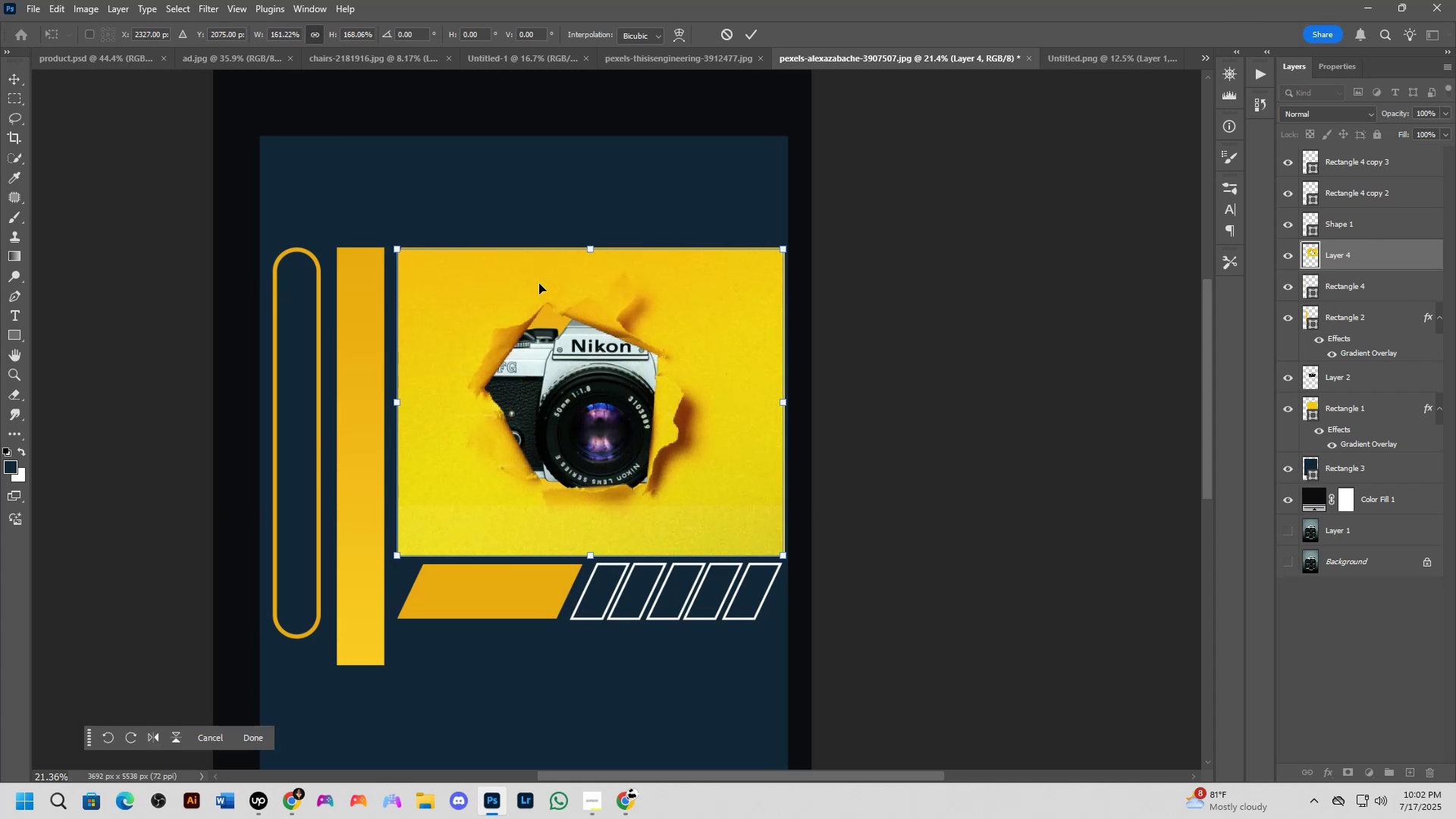 
hold_key(key=ShiftLeft, duration=1.41)
left_click_drag(start_coordinate=[599, 245], to_coordinate=[603, 240])
 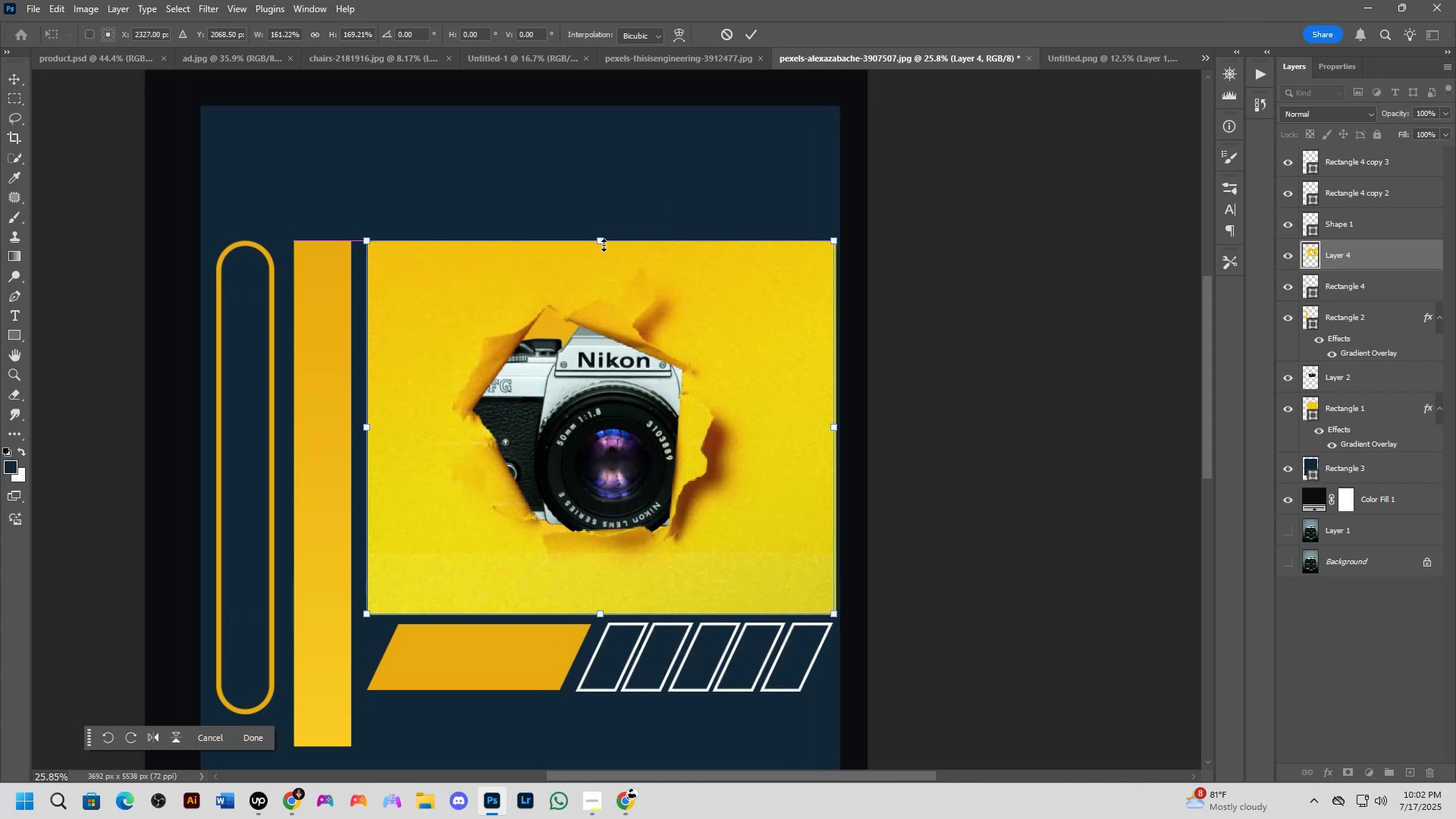 
hold_key(key=ShiftLeft, duration=1.5)
 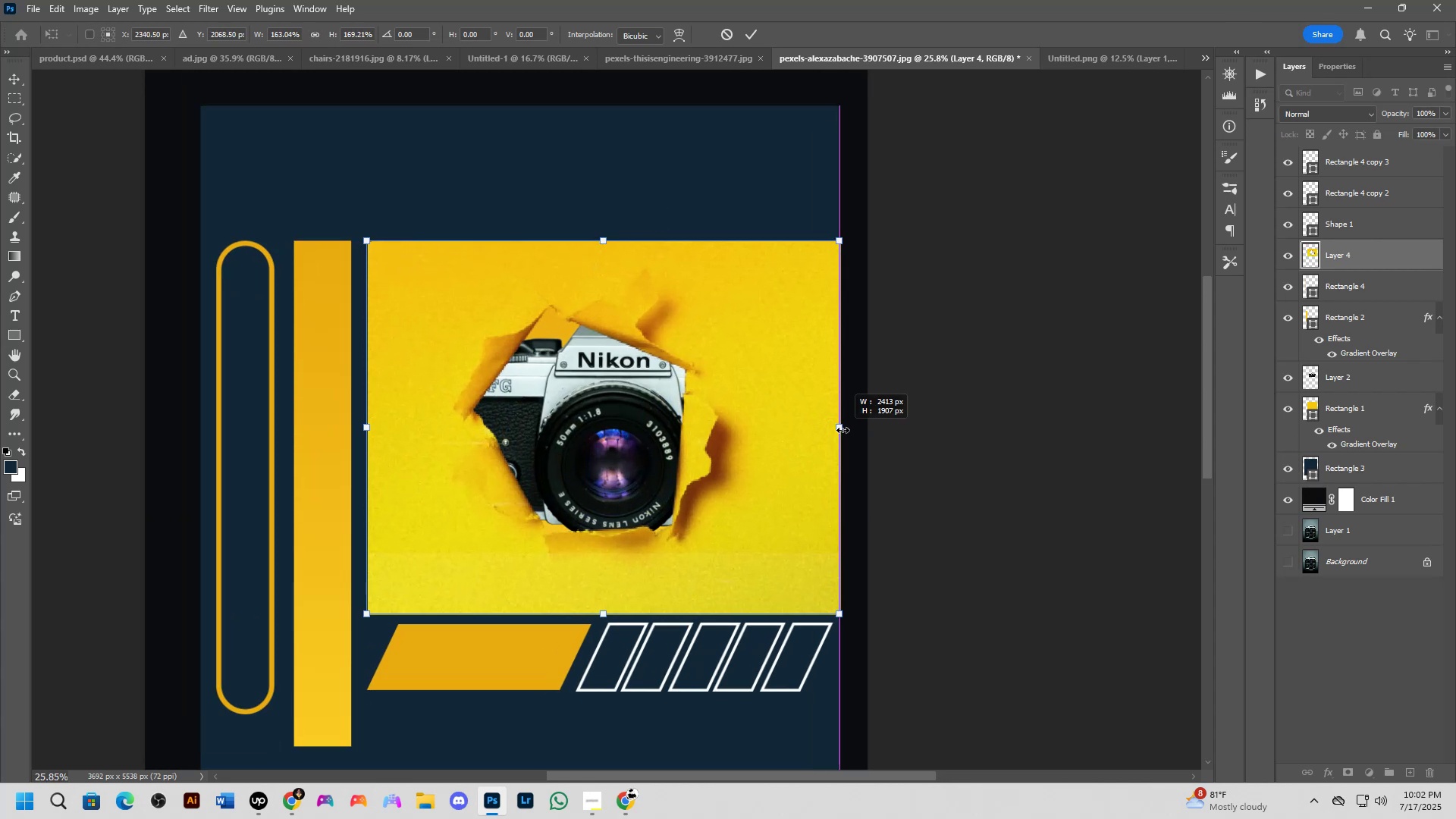 
hold_key(key=ShiftLeft, duration=1.52)
 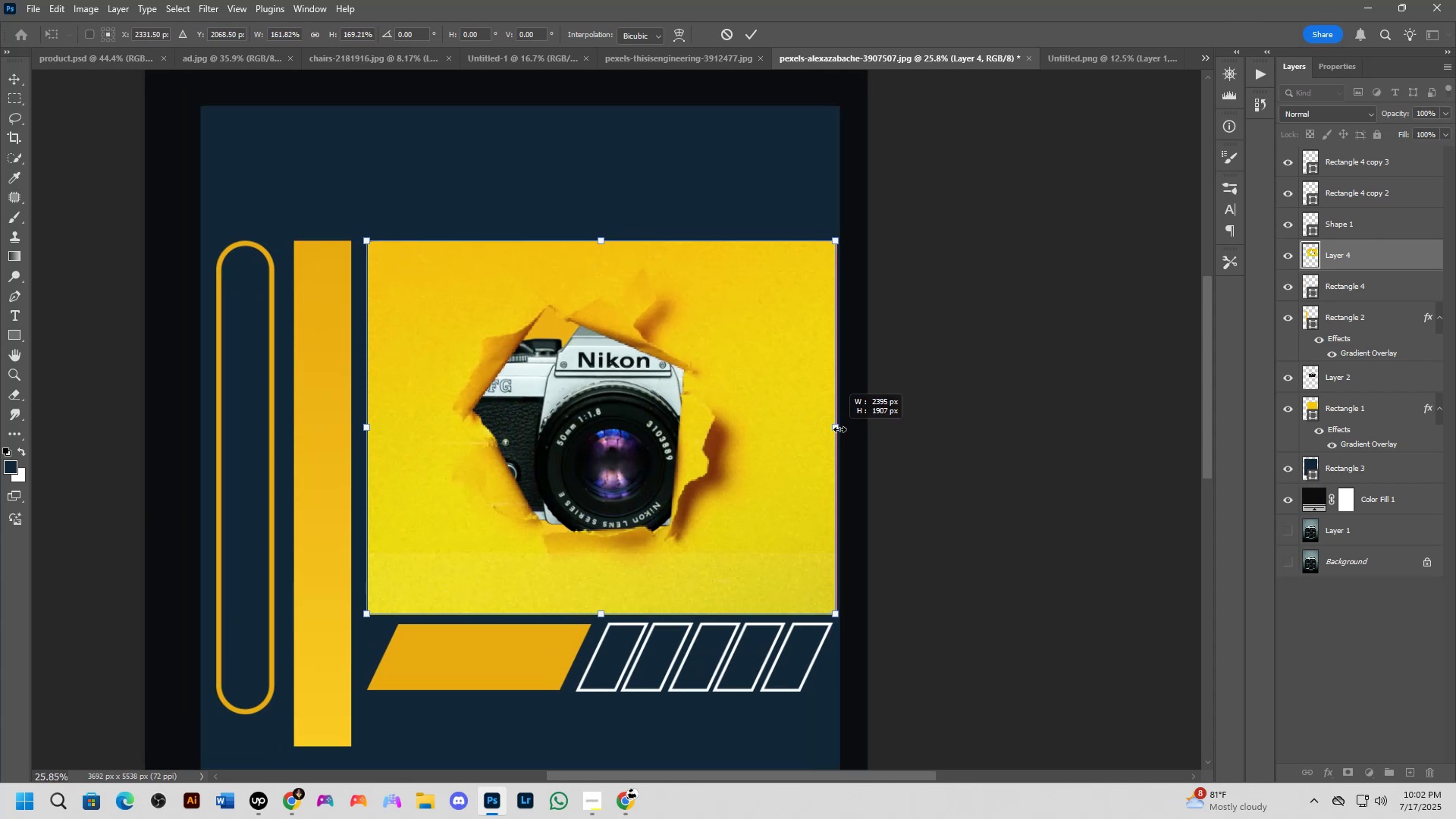 
hold_key(key=ShiftLeft, duration=0.31)
 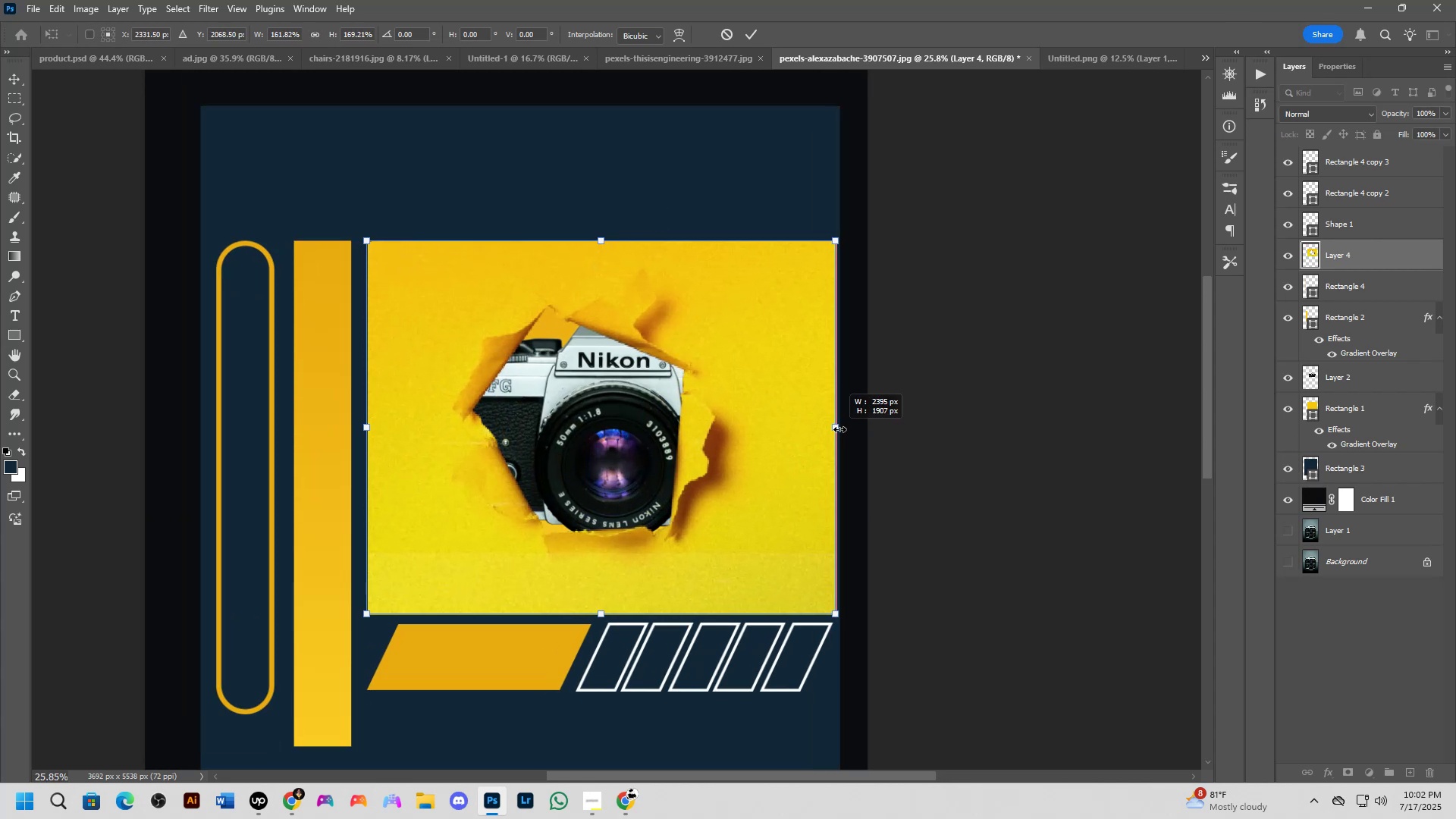 
hold_key(key=Space, duration=0.44)
 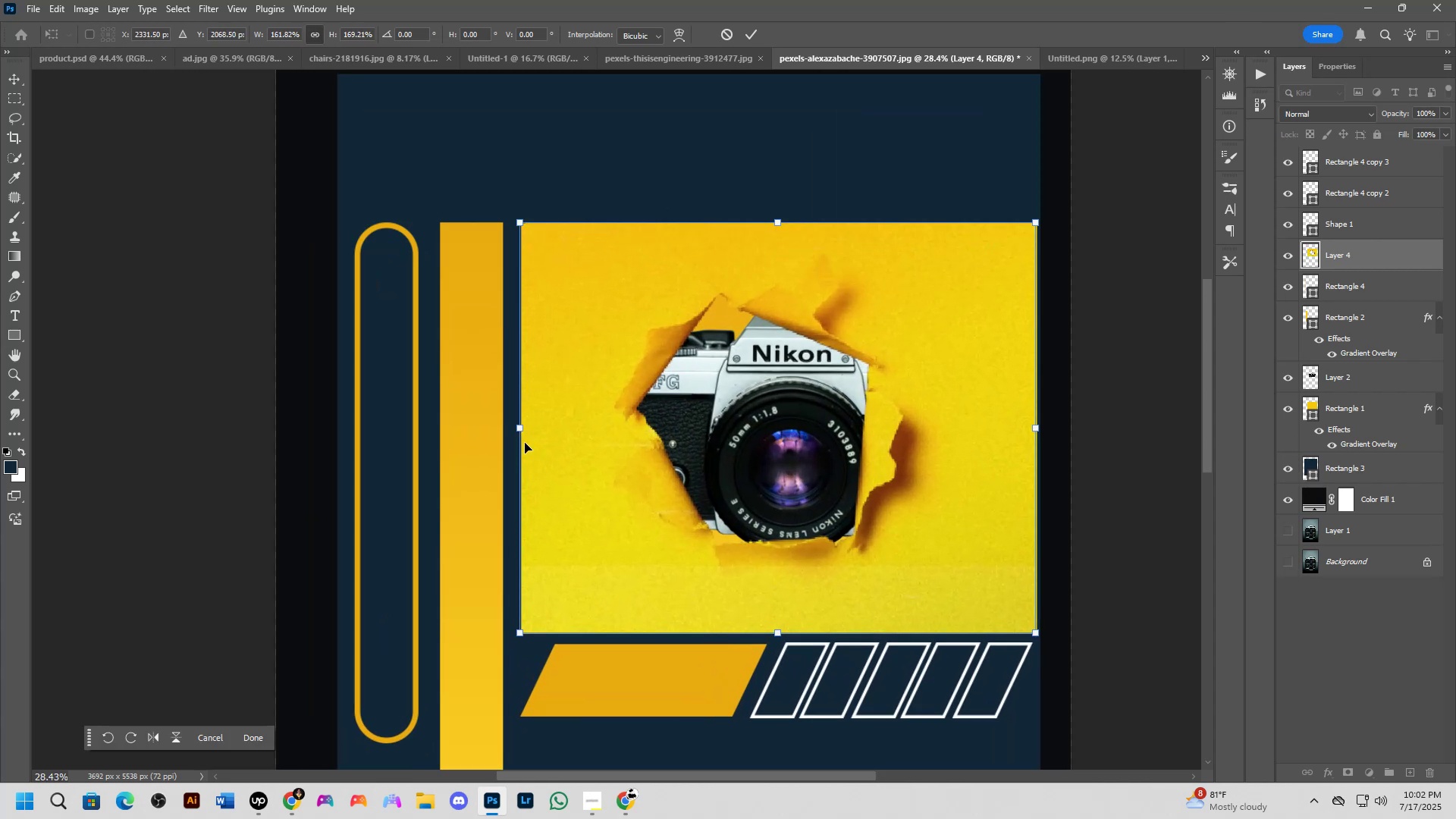 
left_click_drag(start_coordinate=[388, 447], to_coordinate=[542, 448])
 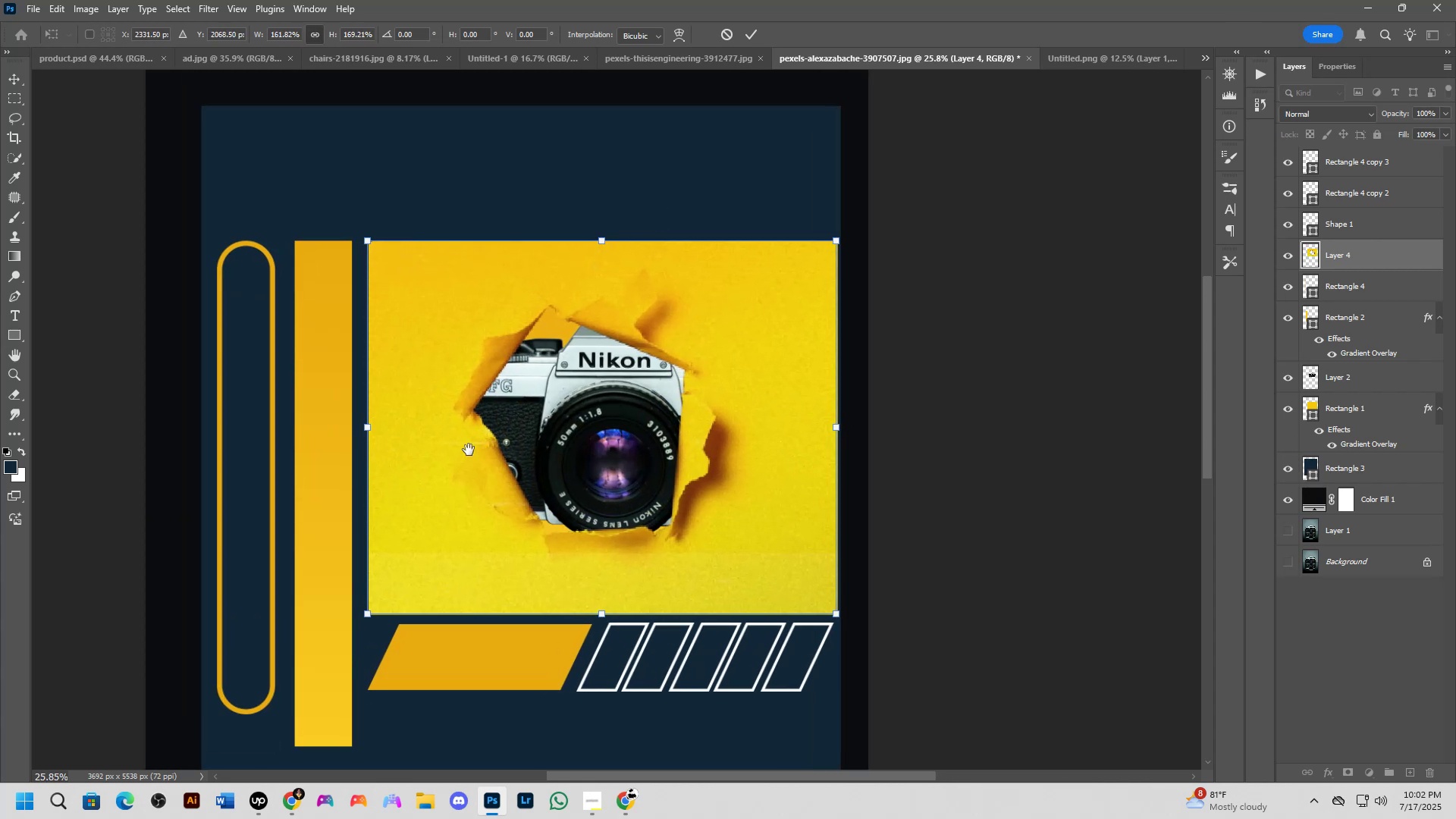 
scroll: coordinate [513, 427], scroll_direction: up, amount: 8.0
 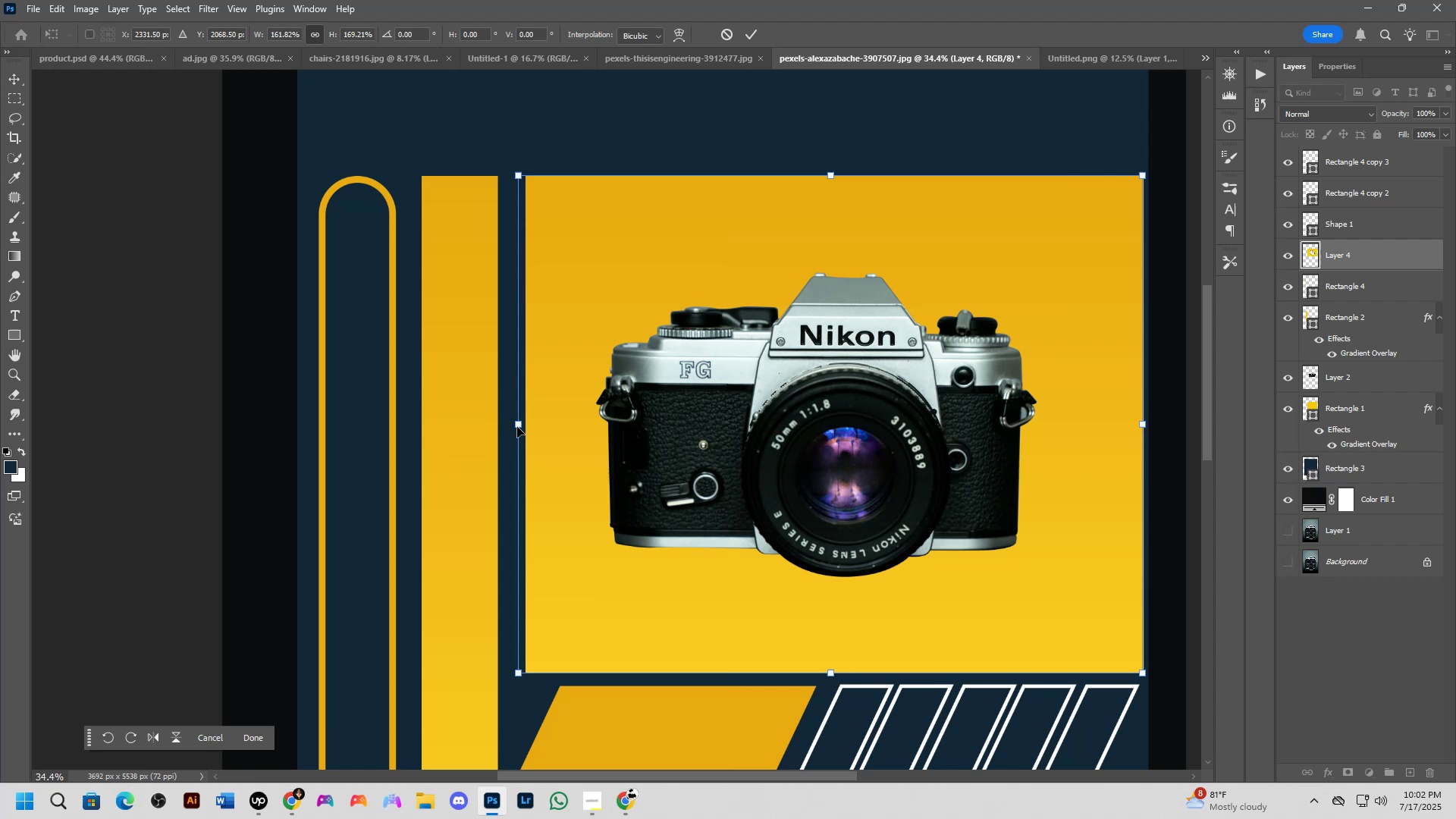 
hold_key(key=ShiftLeft, duration=1.46)
left_click_drag(start_coordinate=[522, 423], to_coordinate=[535, 422])
 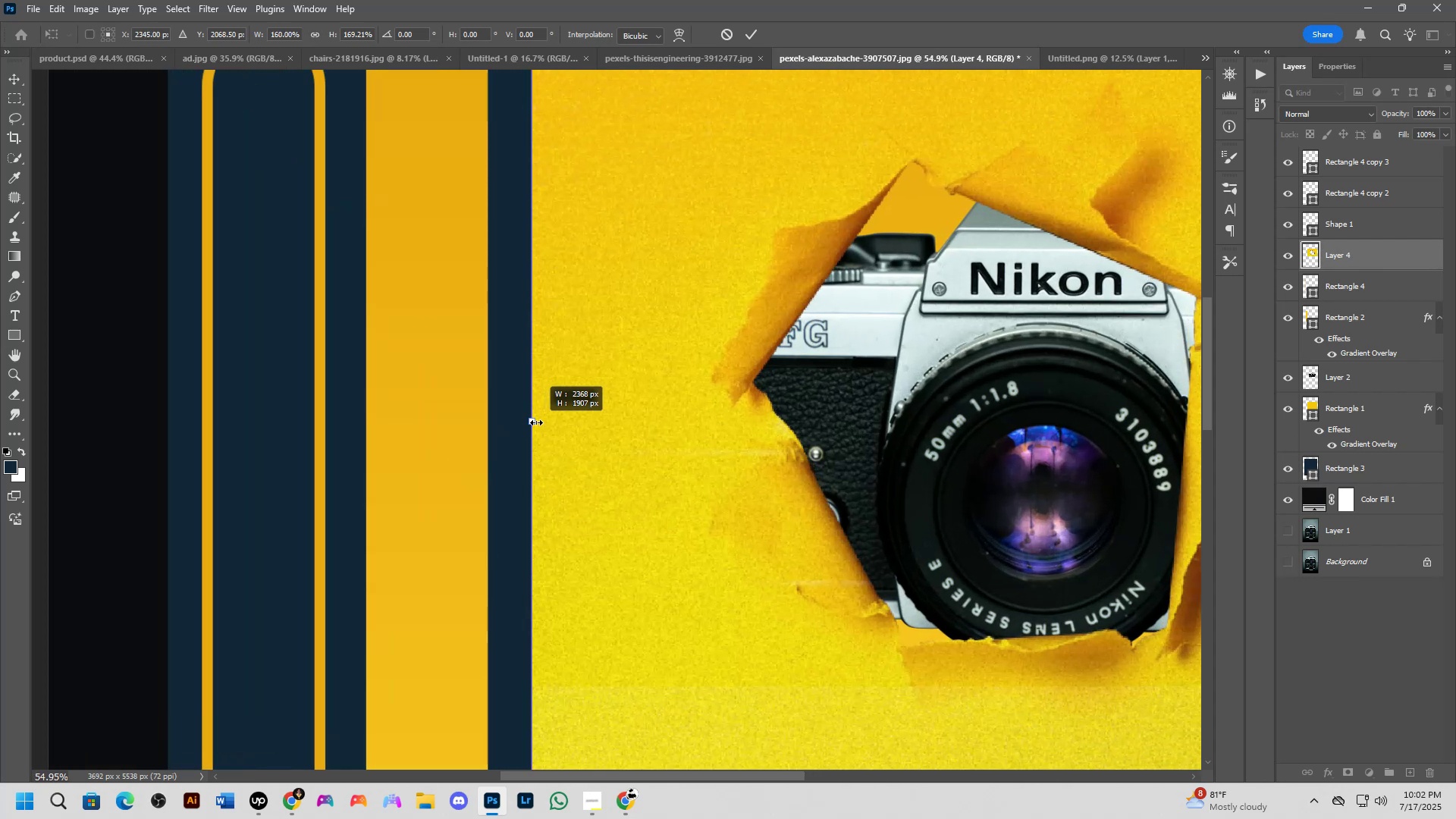 
scroll: coordinate [557, 433], scroll_direction: down, amount: 4.0
 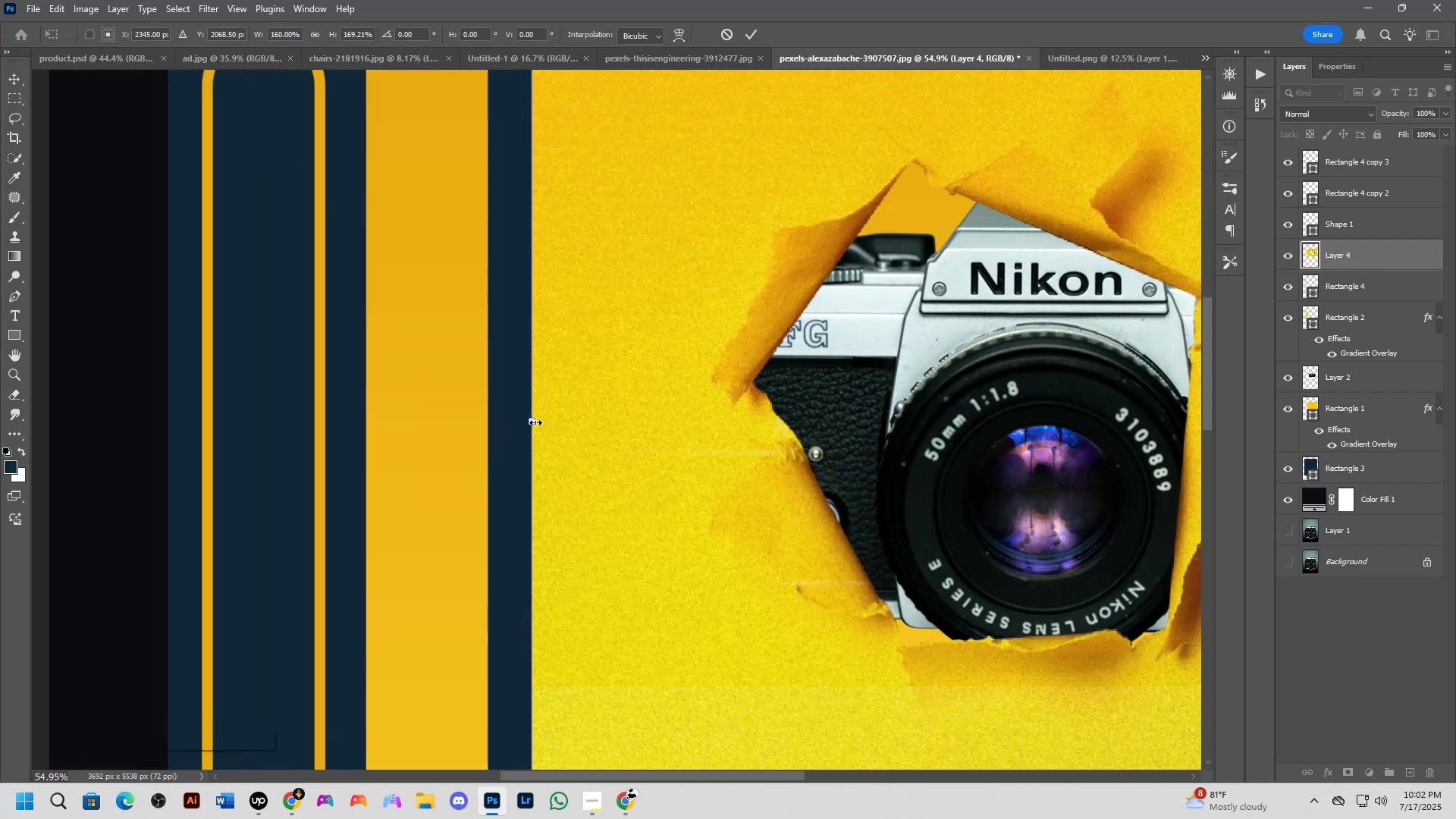 
hold_key(key=Space, duration=0.49)
 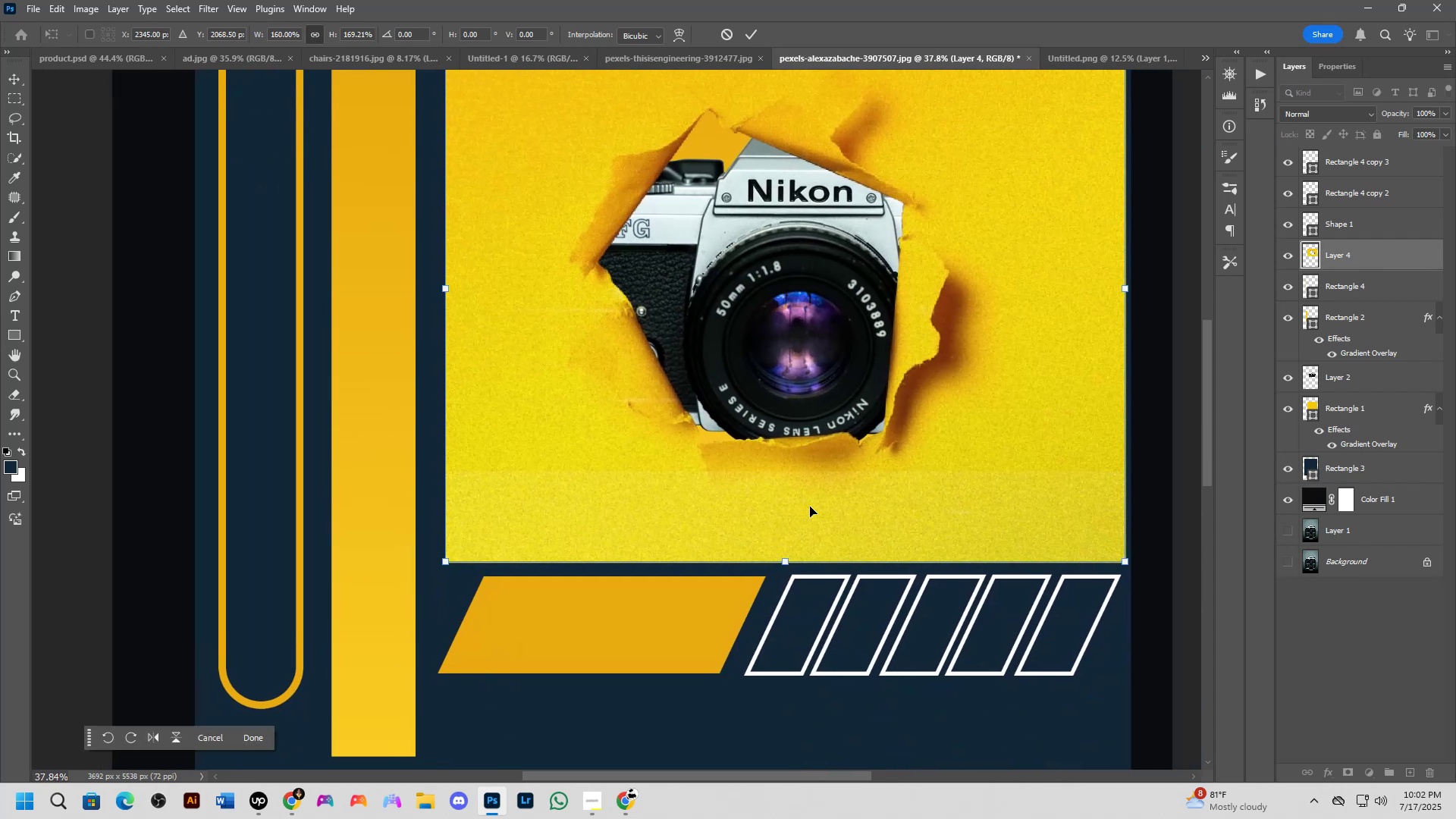 
left_click_drag(start_coordinate=[864, 455], to_coordinate=[771, 319])
 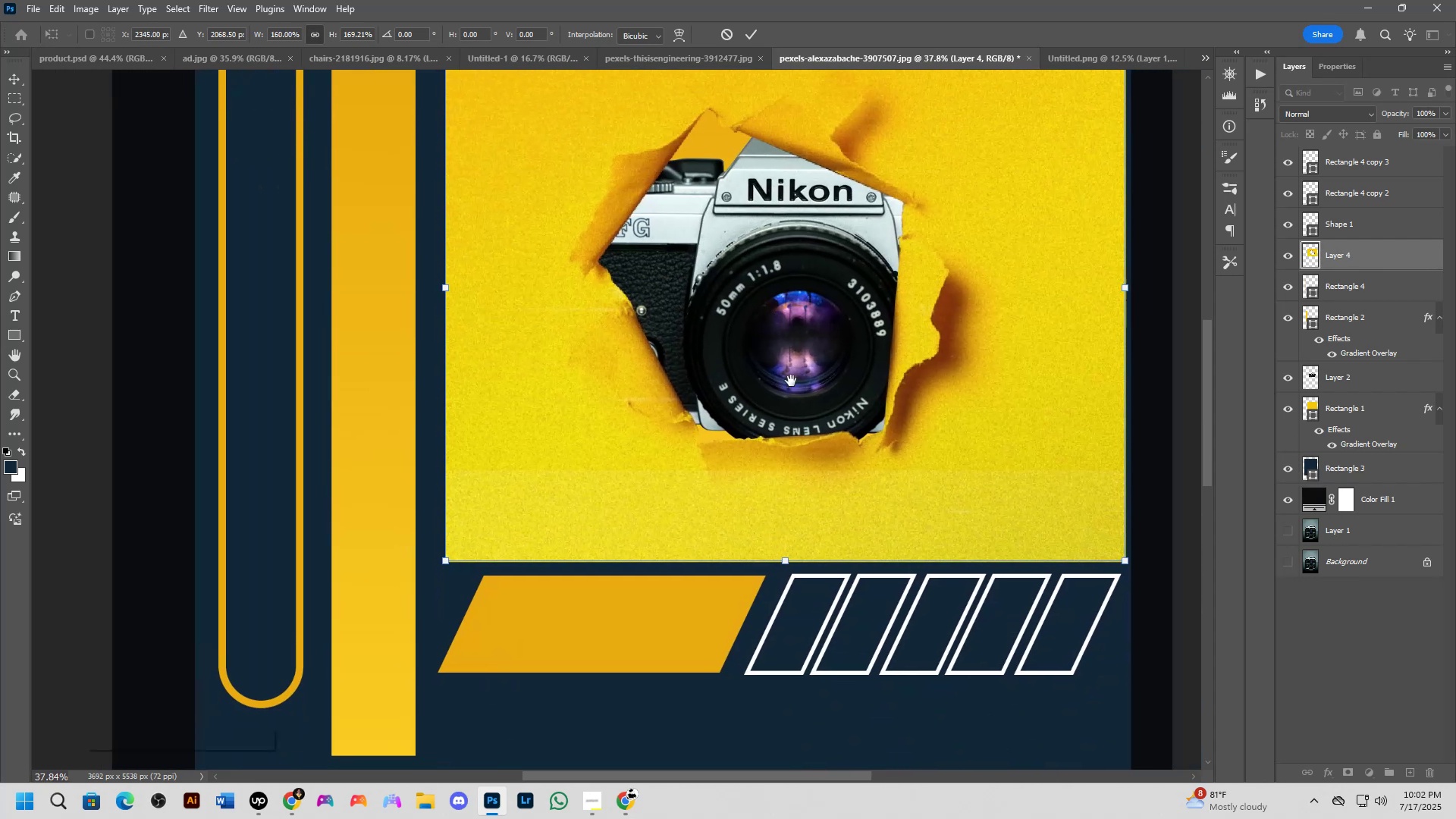 
hold_key(key=ShiftLeft, duration=1.11)
 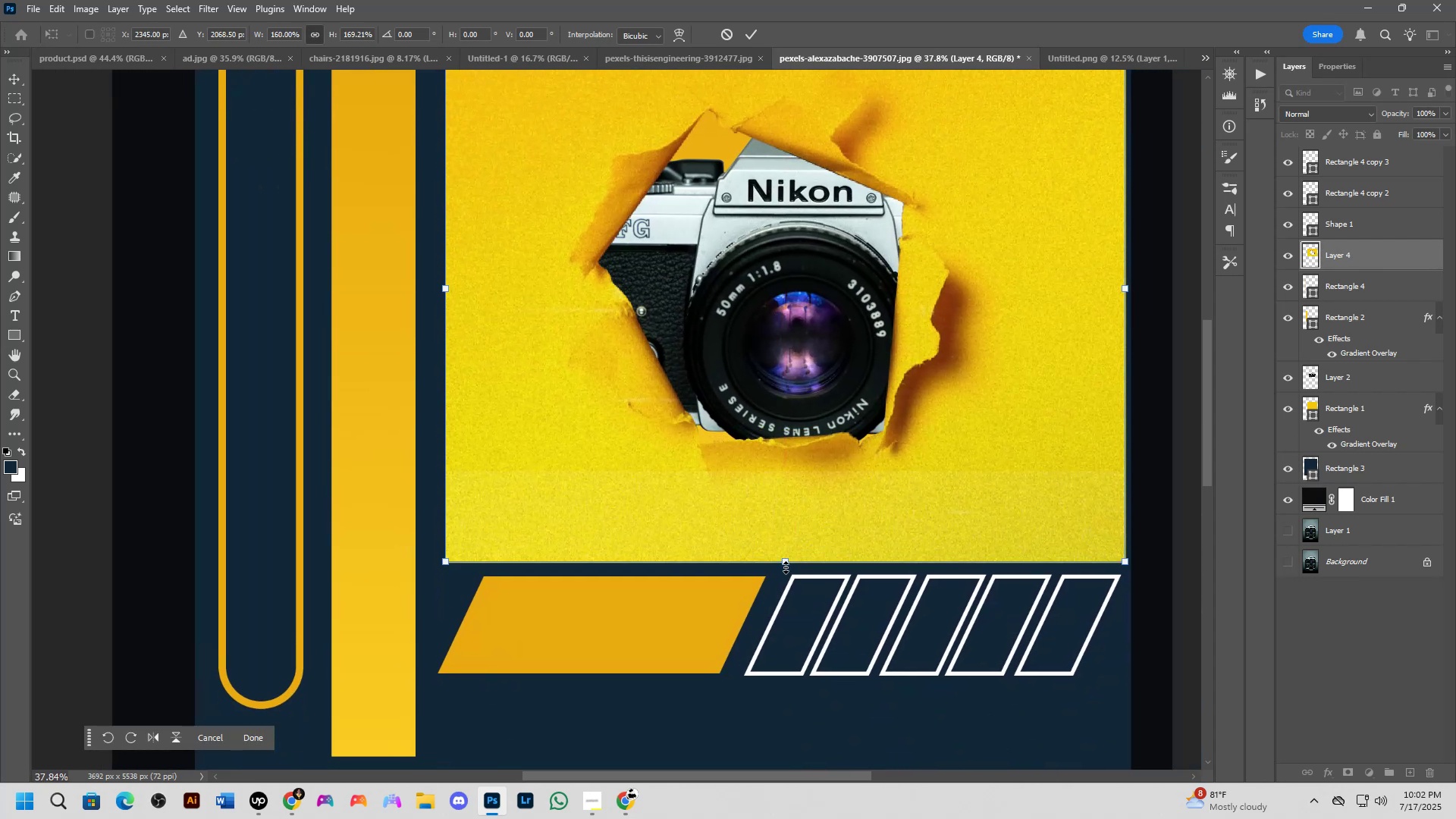 
scroll: coordinate [888, 409], scroll_direction: none, amount: 0.0
 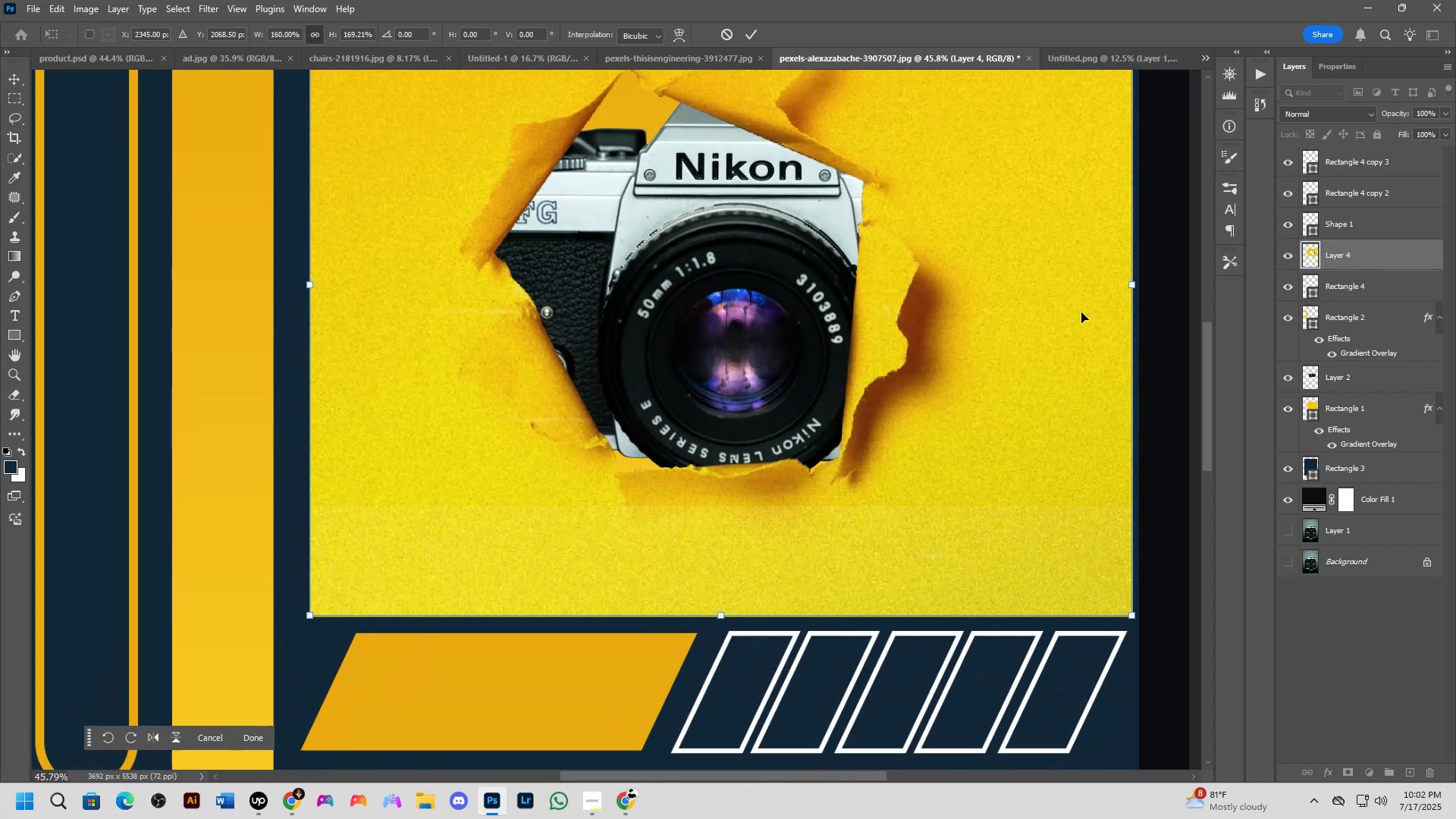 
key(NumpadEnter)
 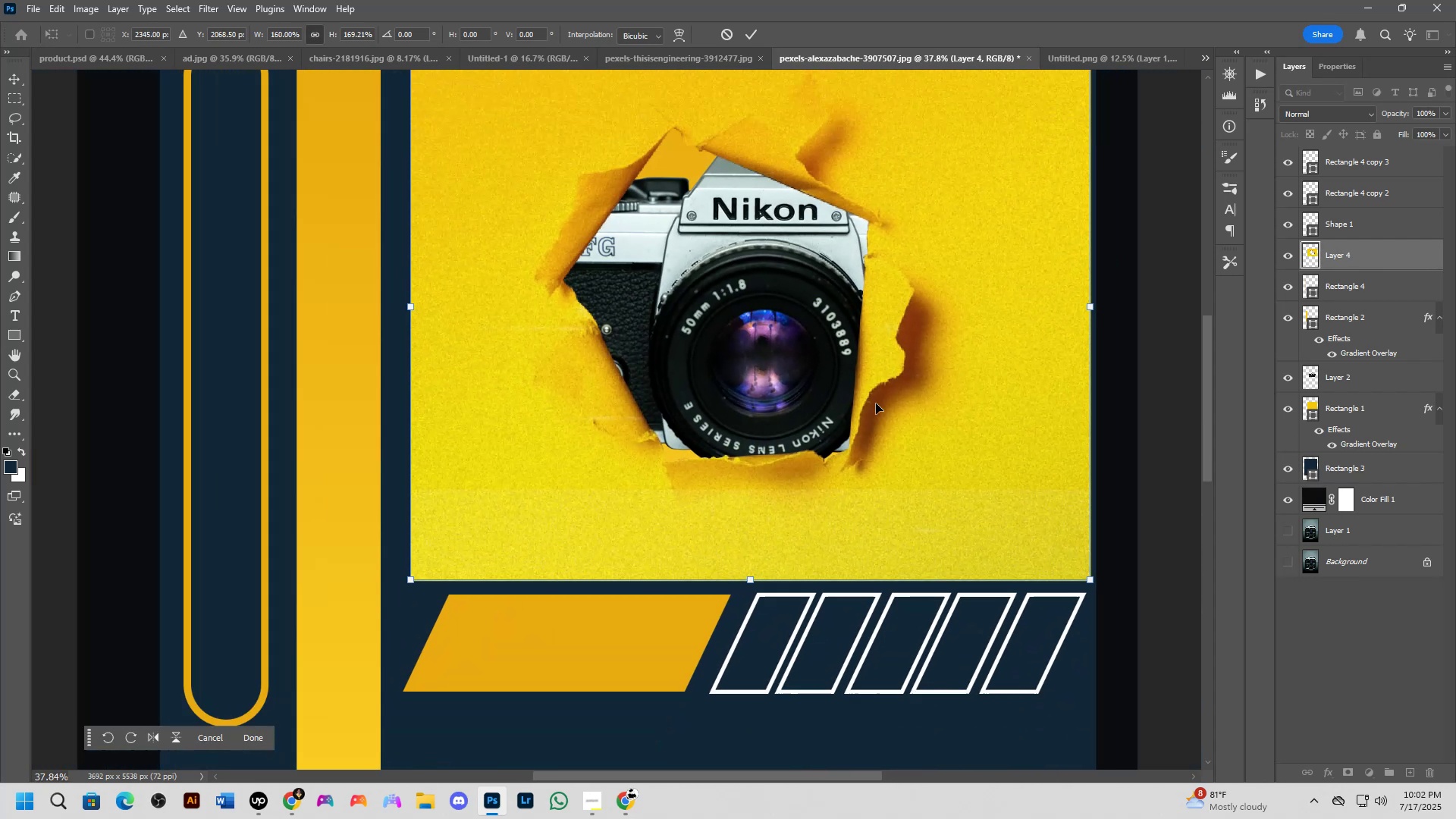 
hold_key(key=Space, duration=0.55)
 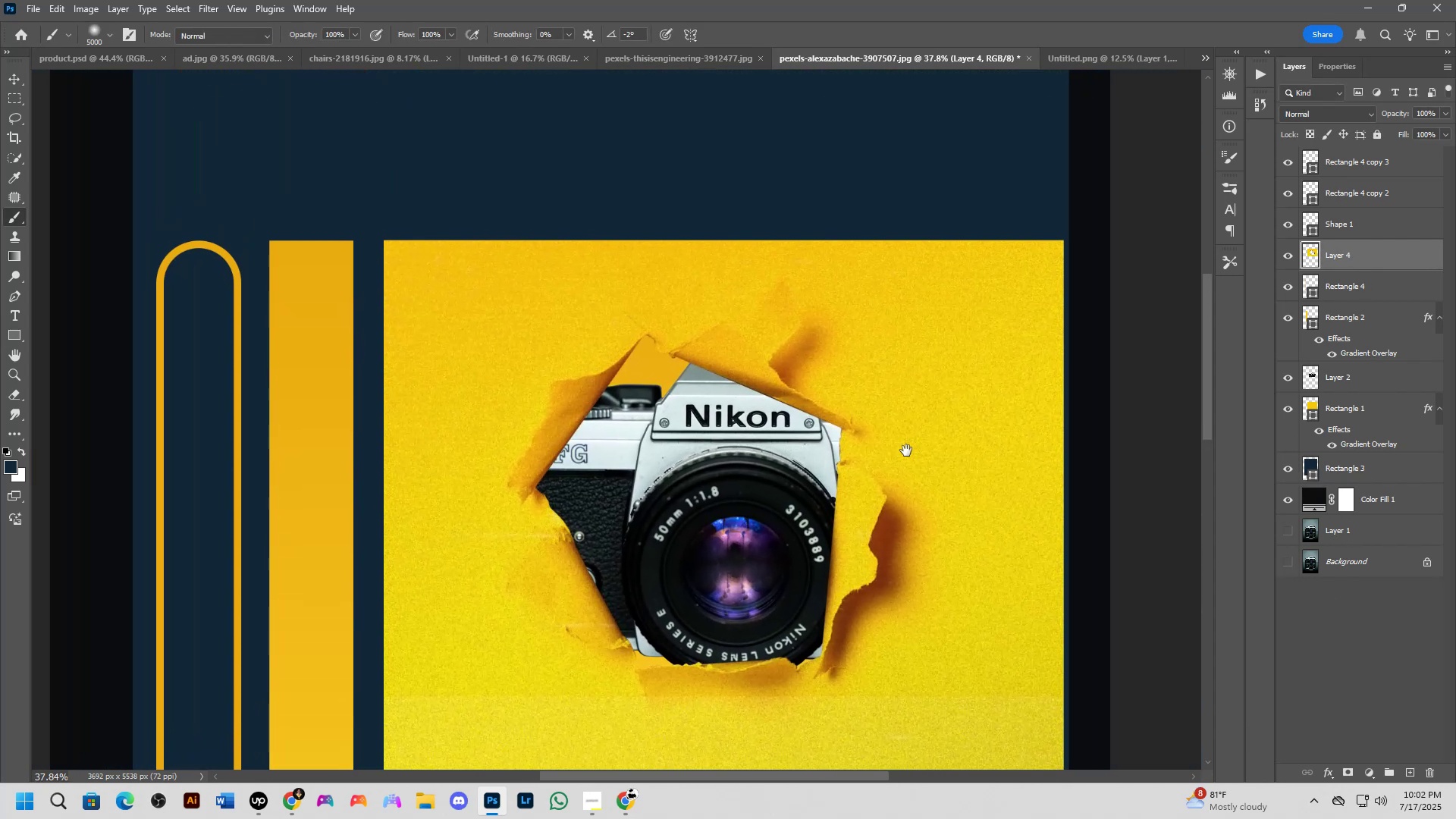 
left_click_drag(start_coordinate=[827, 310], to_coordinate=[804, 487])
 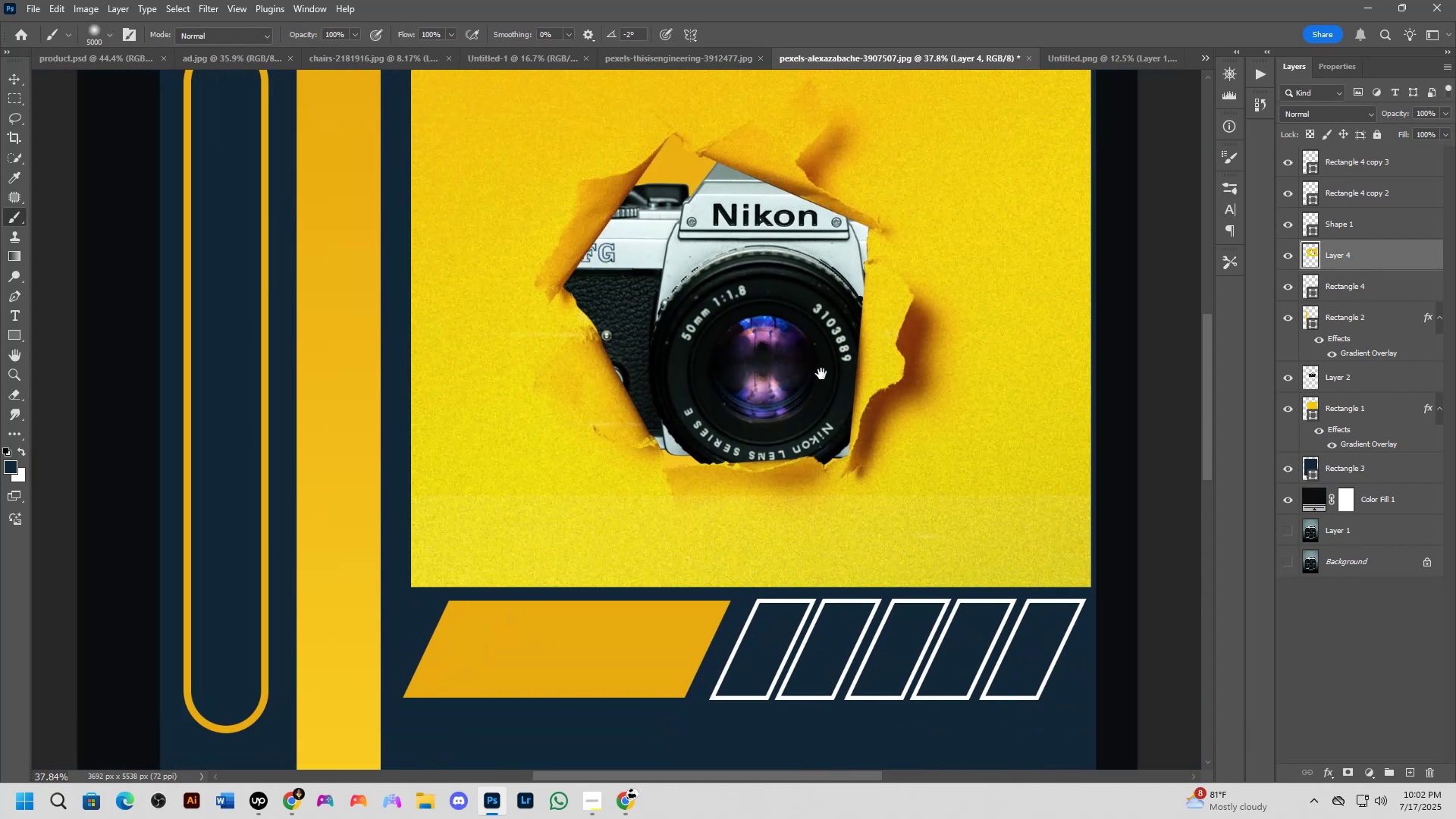 
scroll: coordinate [839, 466], scroll_direction: down, amount: 5.0
 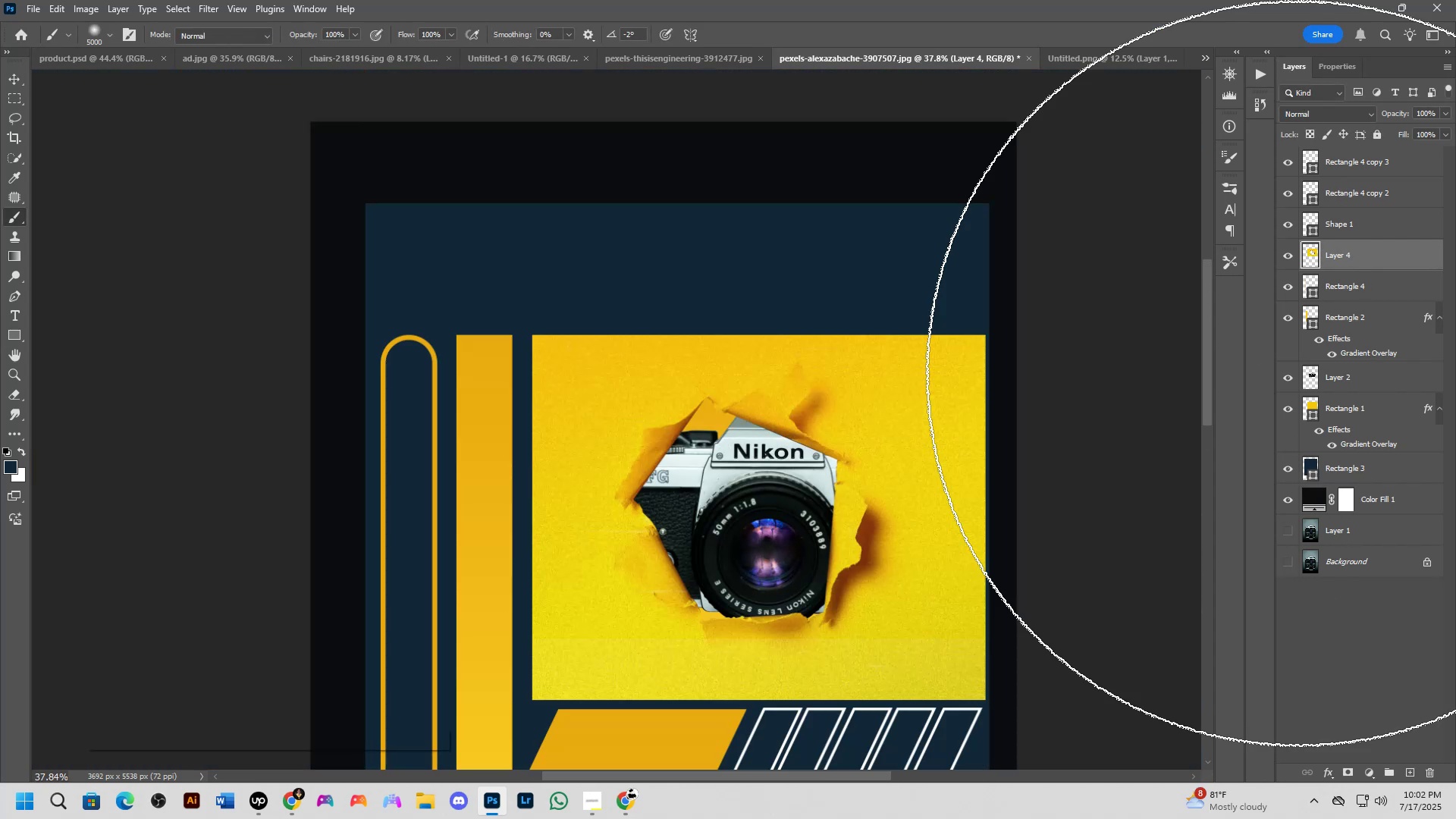 
hold_key(key=ControlLeft, duration=0.51)
left_click([753, 513])
 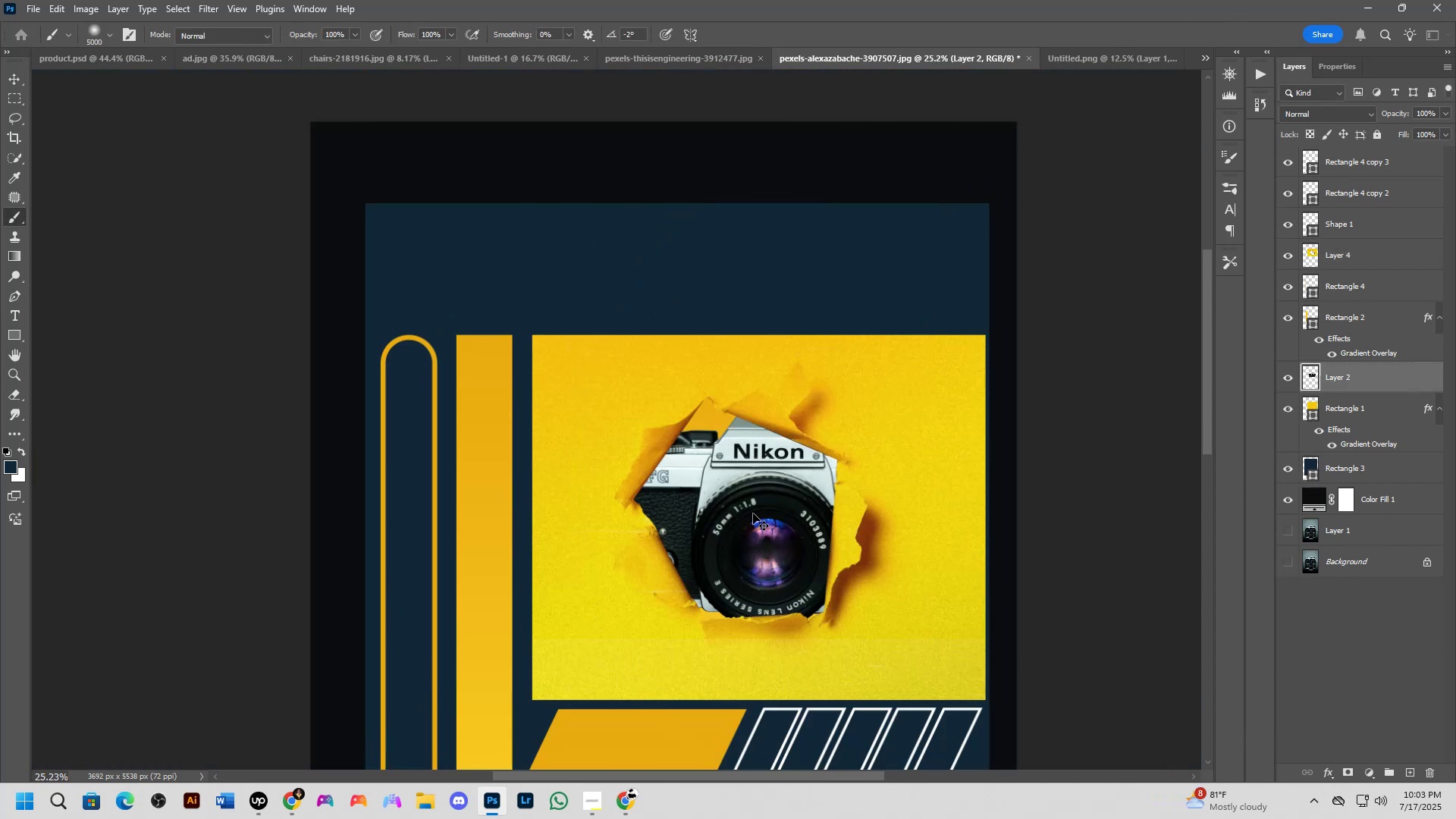 
key(Control+T)
 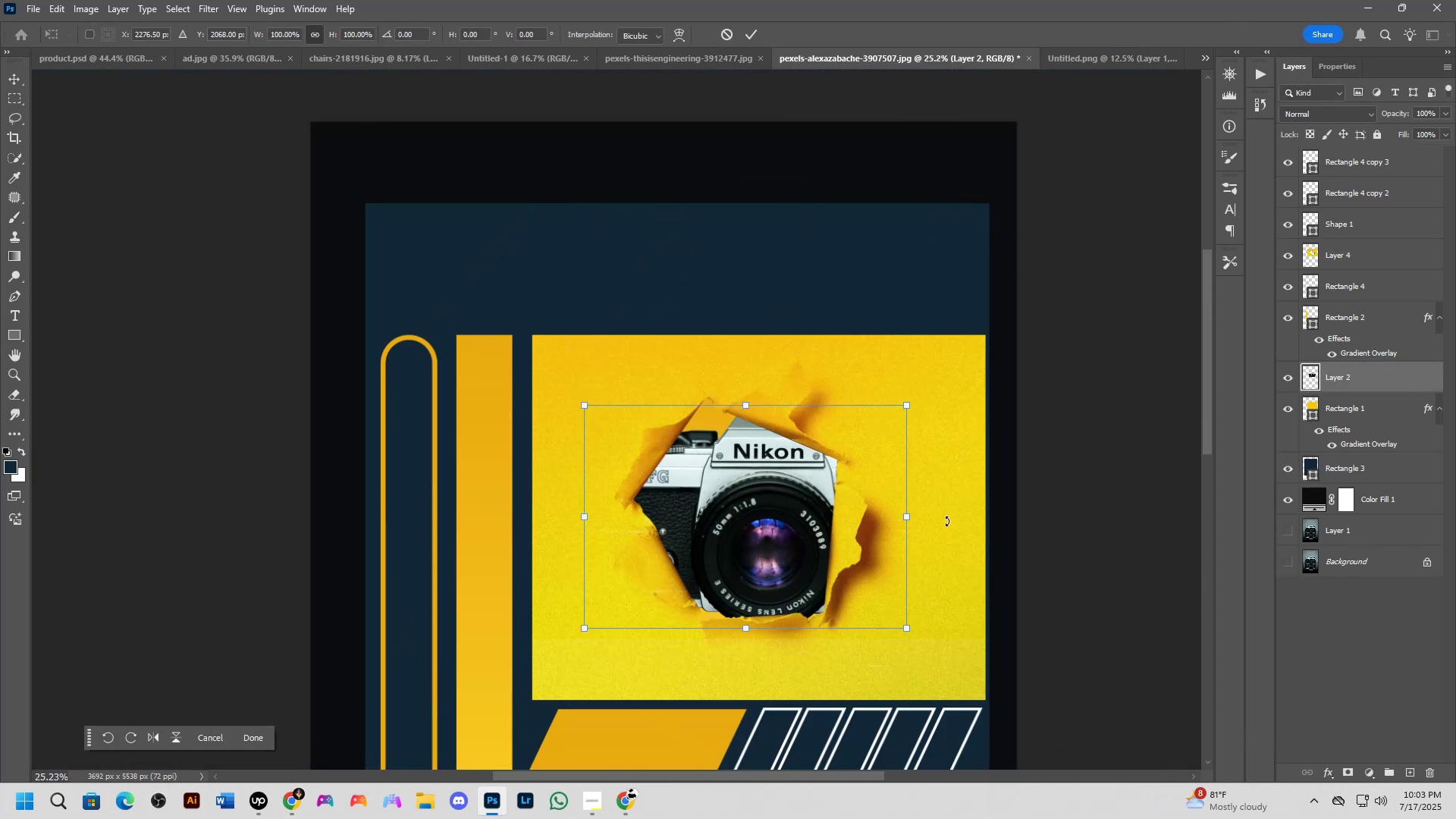 
left_click_drag(start_coordinate=[908, 519], to_coordinate=[821, 519])
 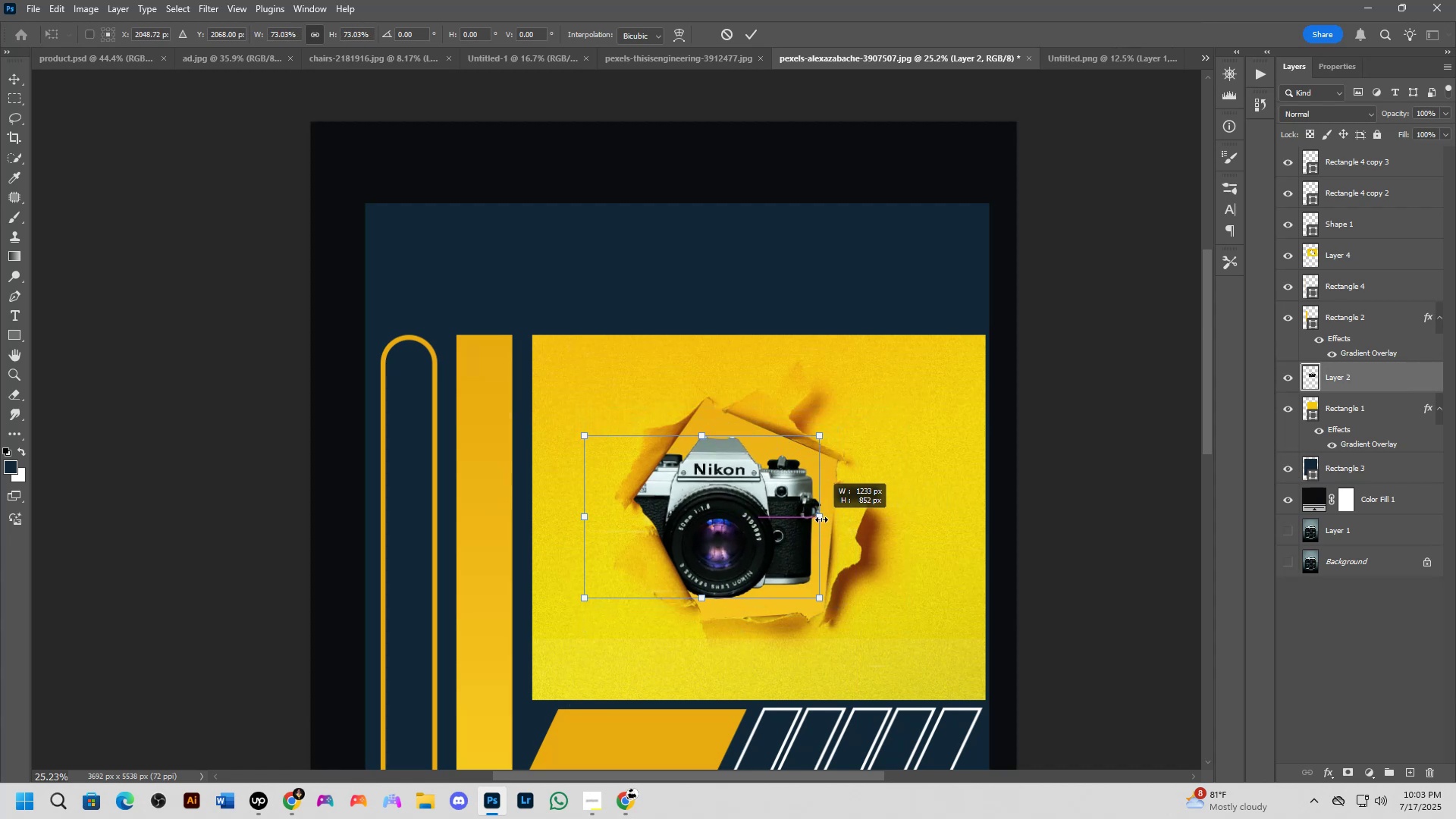 
hold_key(key=ControlLeft, duration=0.94)
left_click_drag(start_coordinate=[719, 524], to_coordinate=[748, 525])
 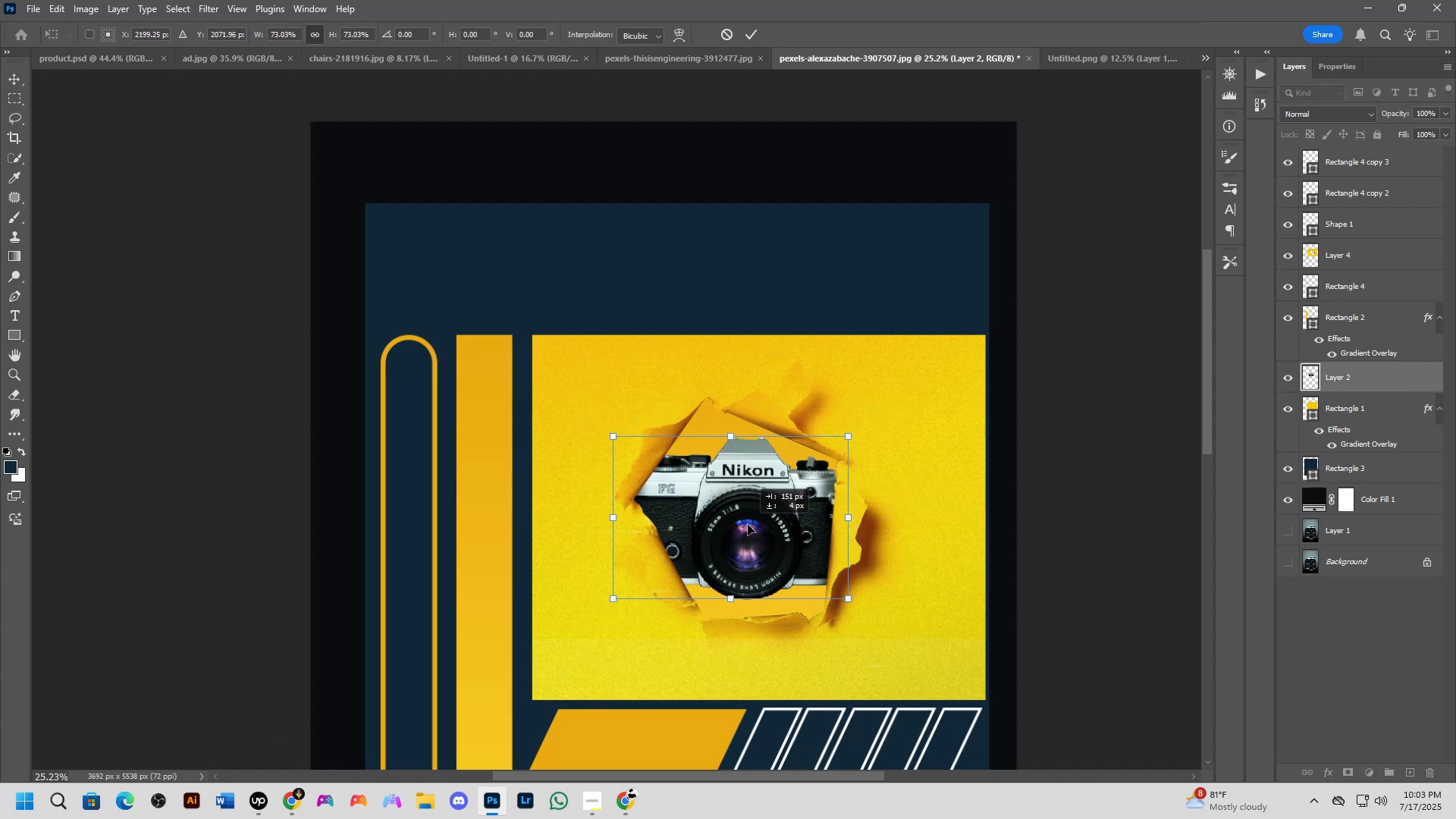 
hold_key(key=ControlLeft, duration=1.53)
left_click_drag(start_coordinate=[746, 526], to_coordinate=[777, 523])
 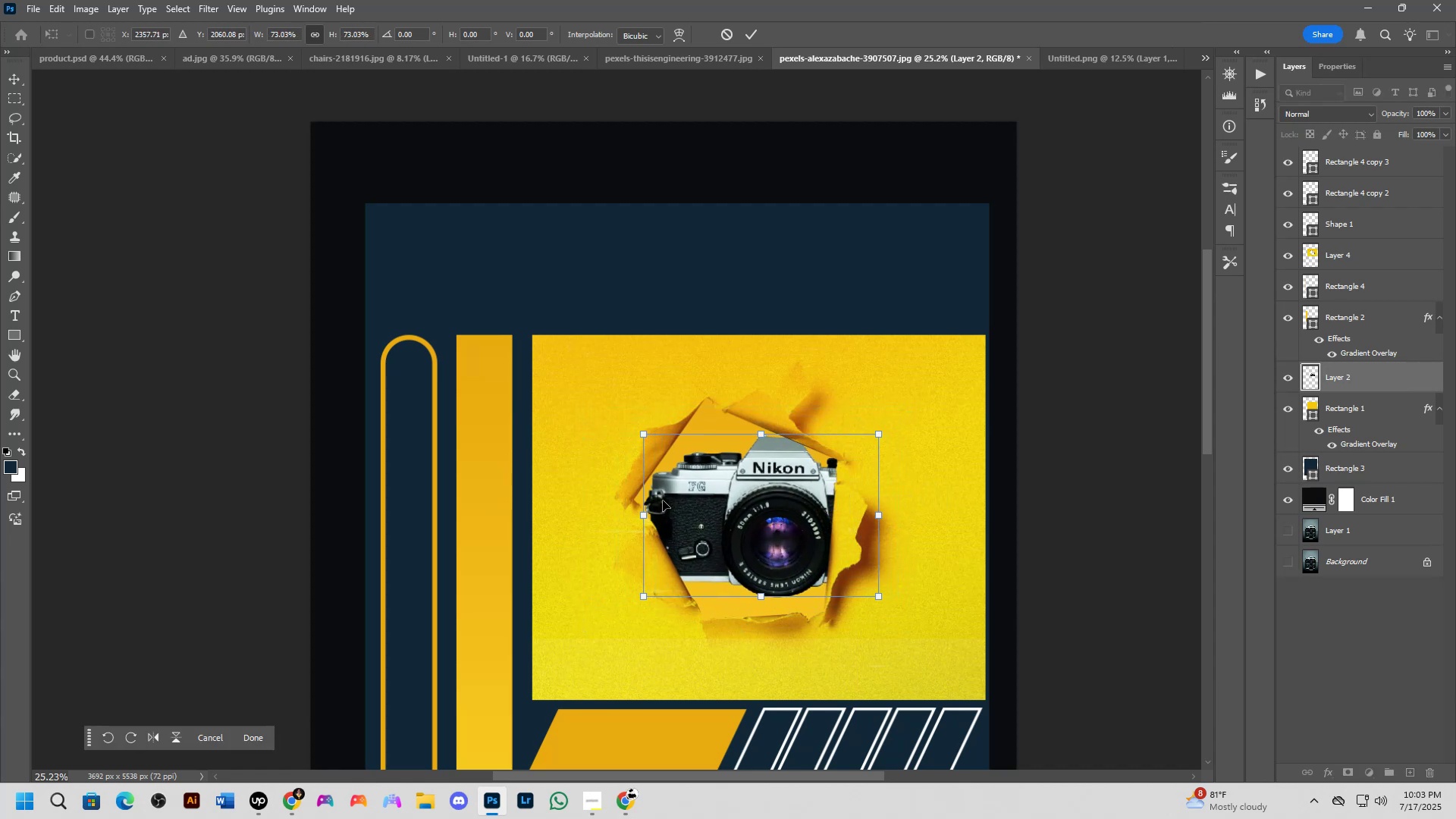 
hold_key(key=ControlLeft, duration=1.52)
 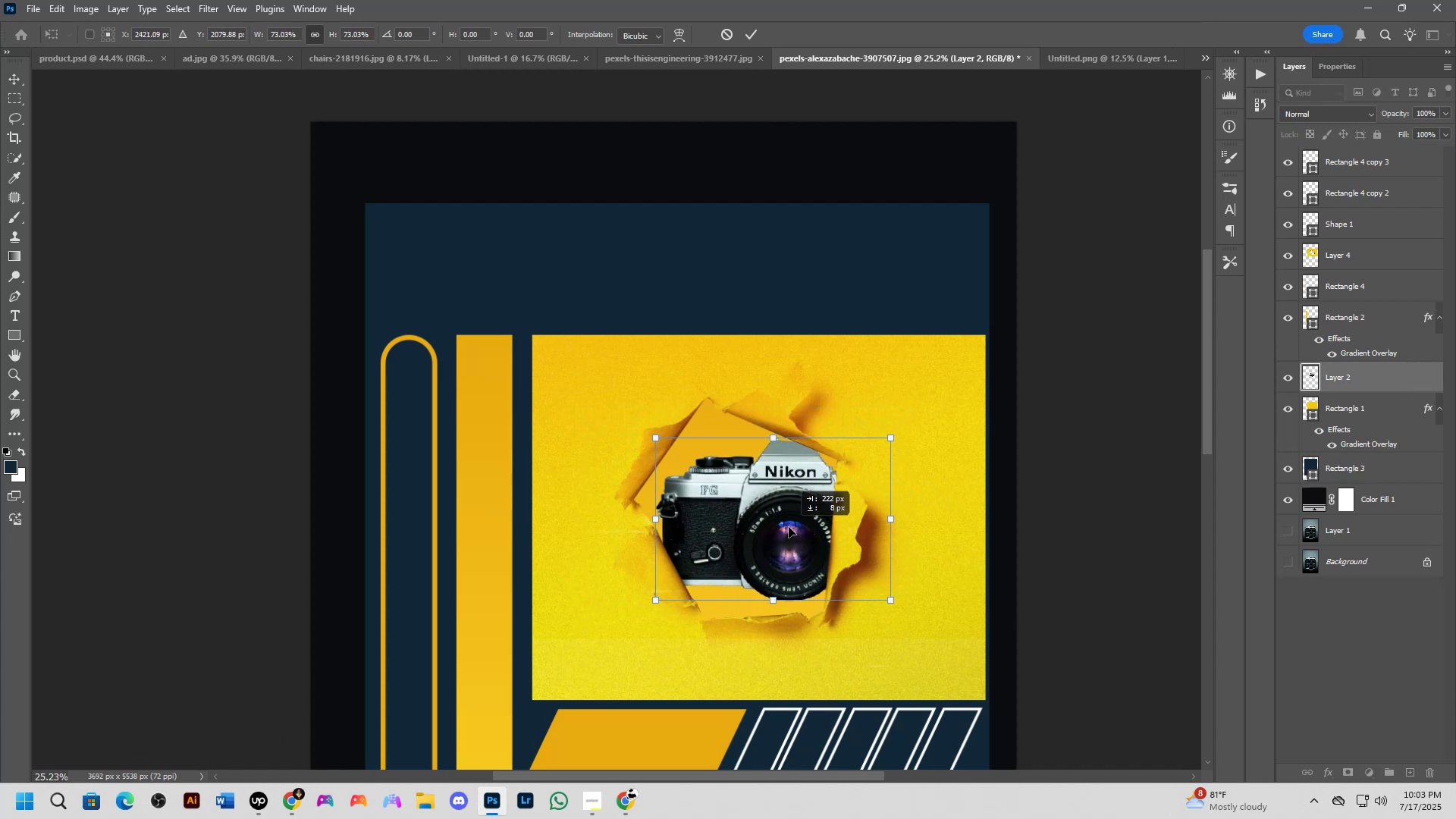 
hold_key(key=ControlLeft, duration=0.65)
 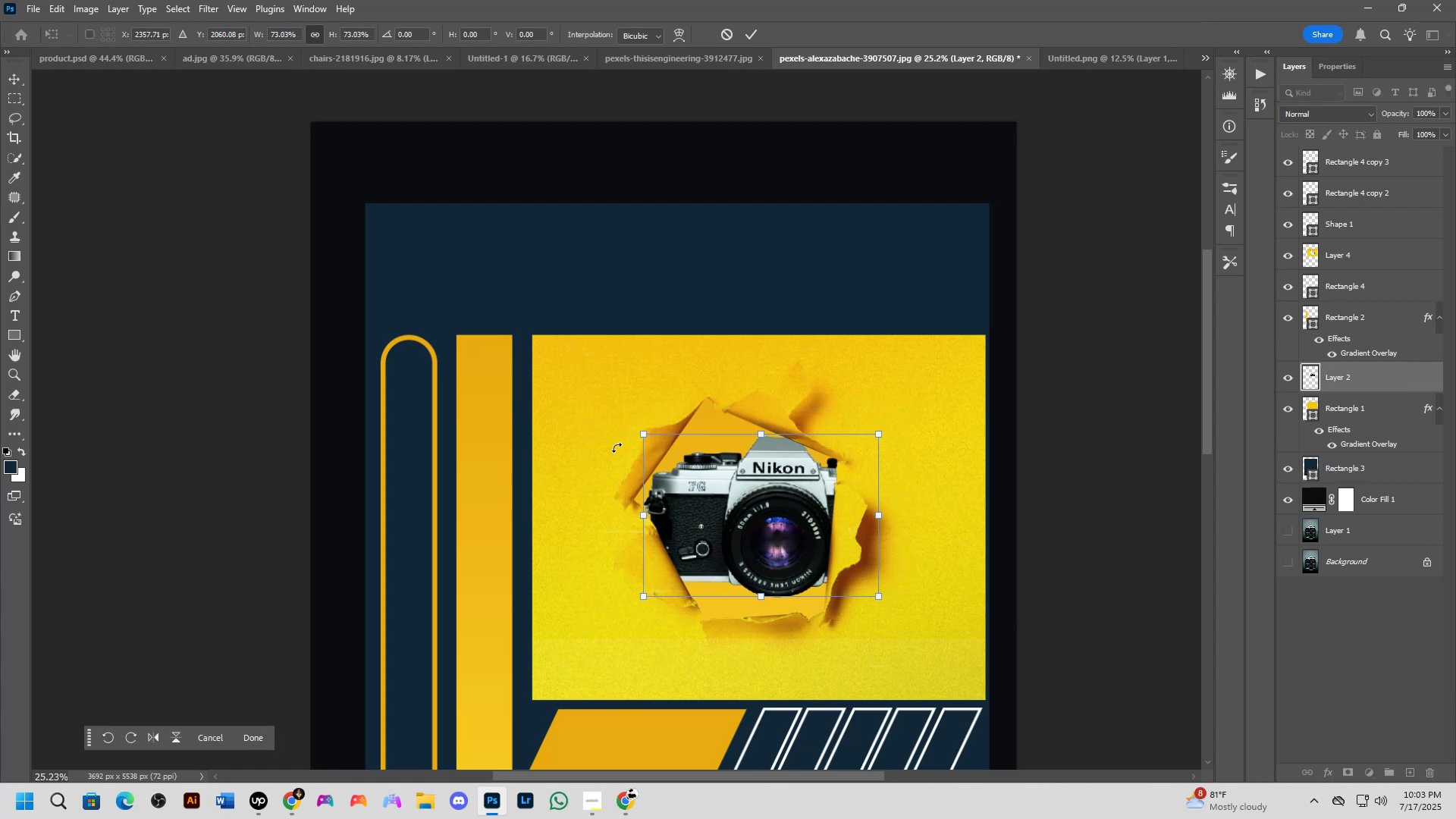 
left_click_drag(start_coordinate=[640, 438], to_coordinate=[554, 407])
 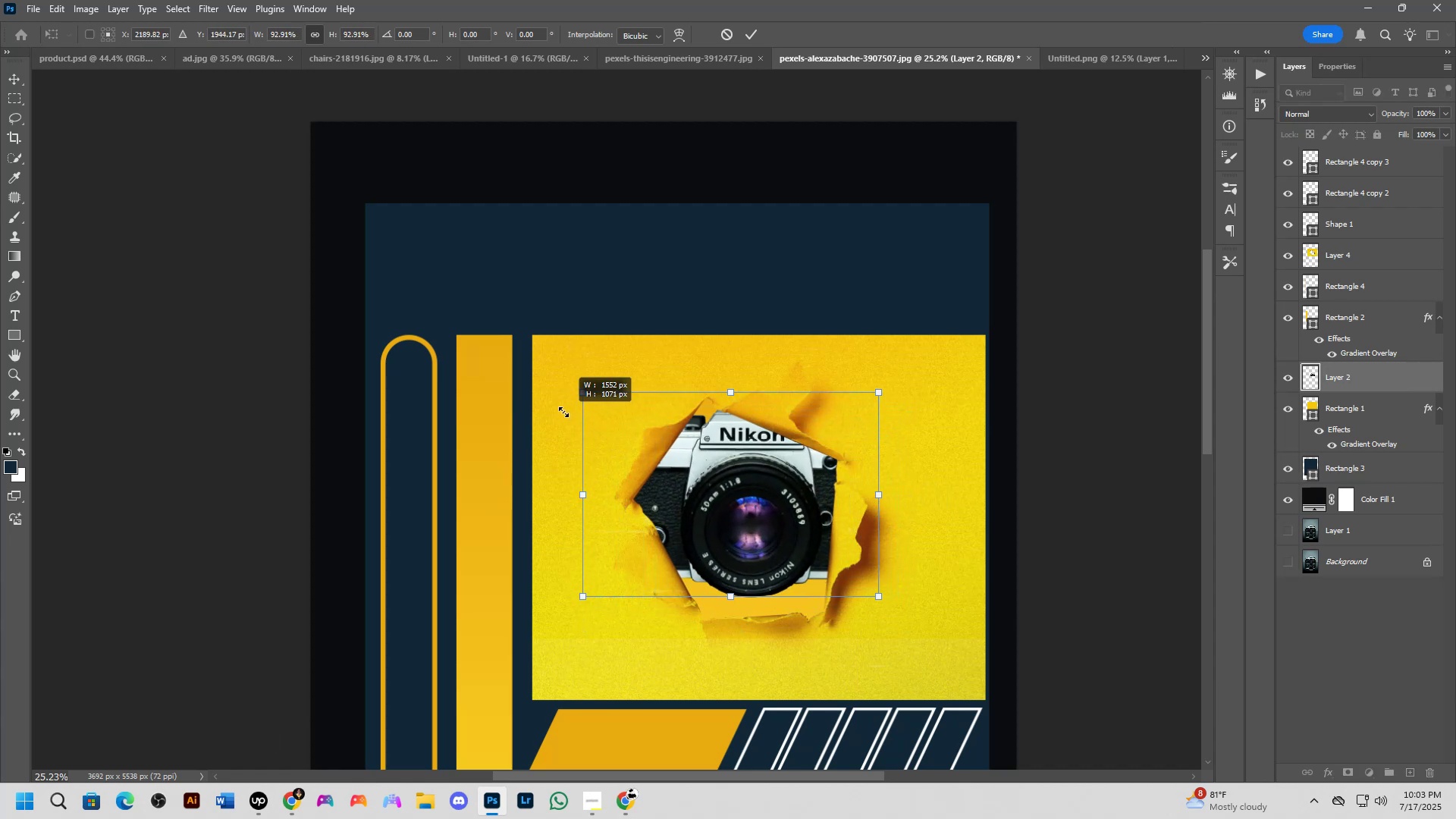 
hold_key(key=ControlLeft, duration=1.22)
left_click_drag(start_coordinate=[751, 480], to_coordinate=[763, 503])
 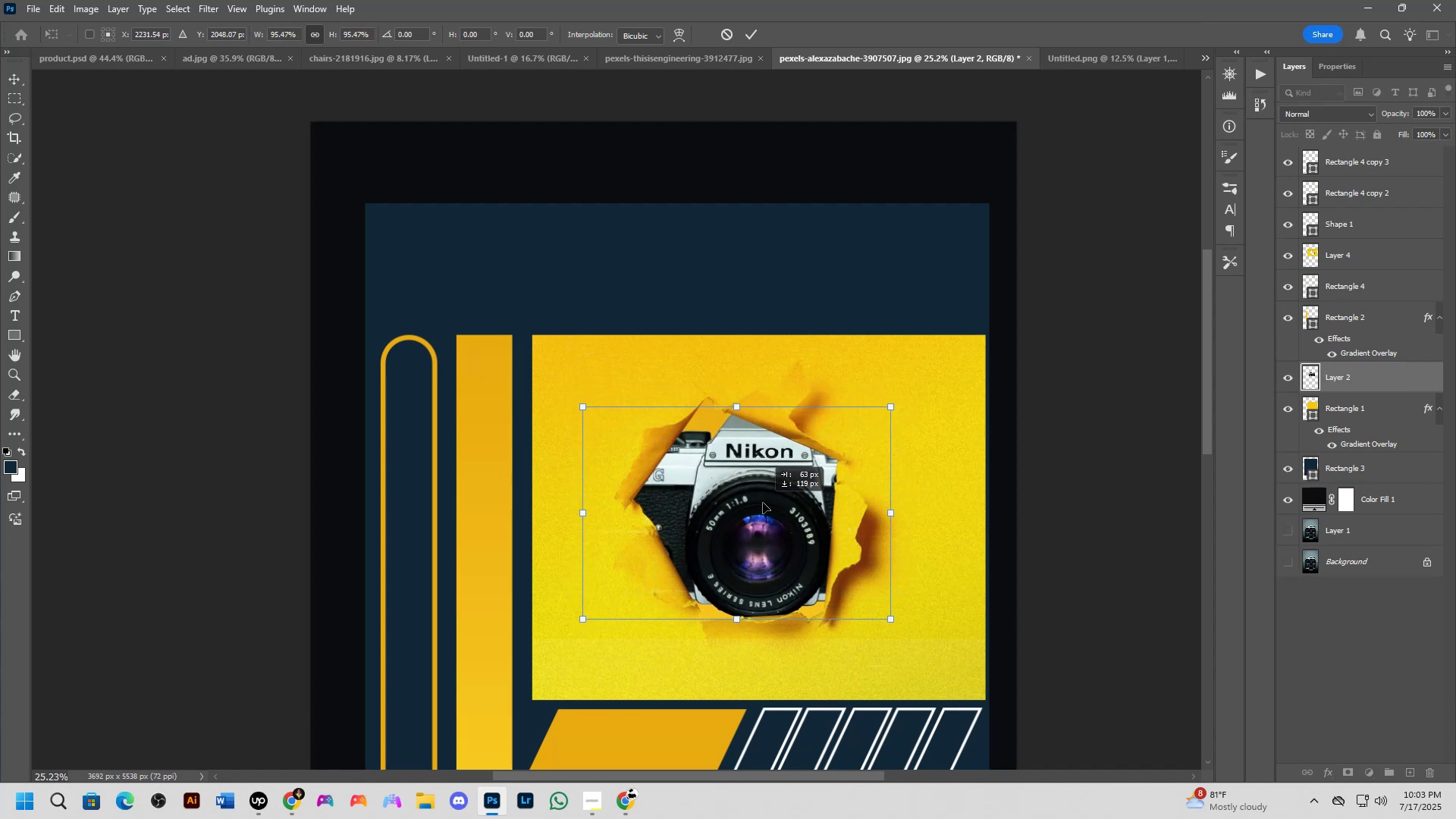 
key(NumpadEnter)
 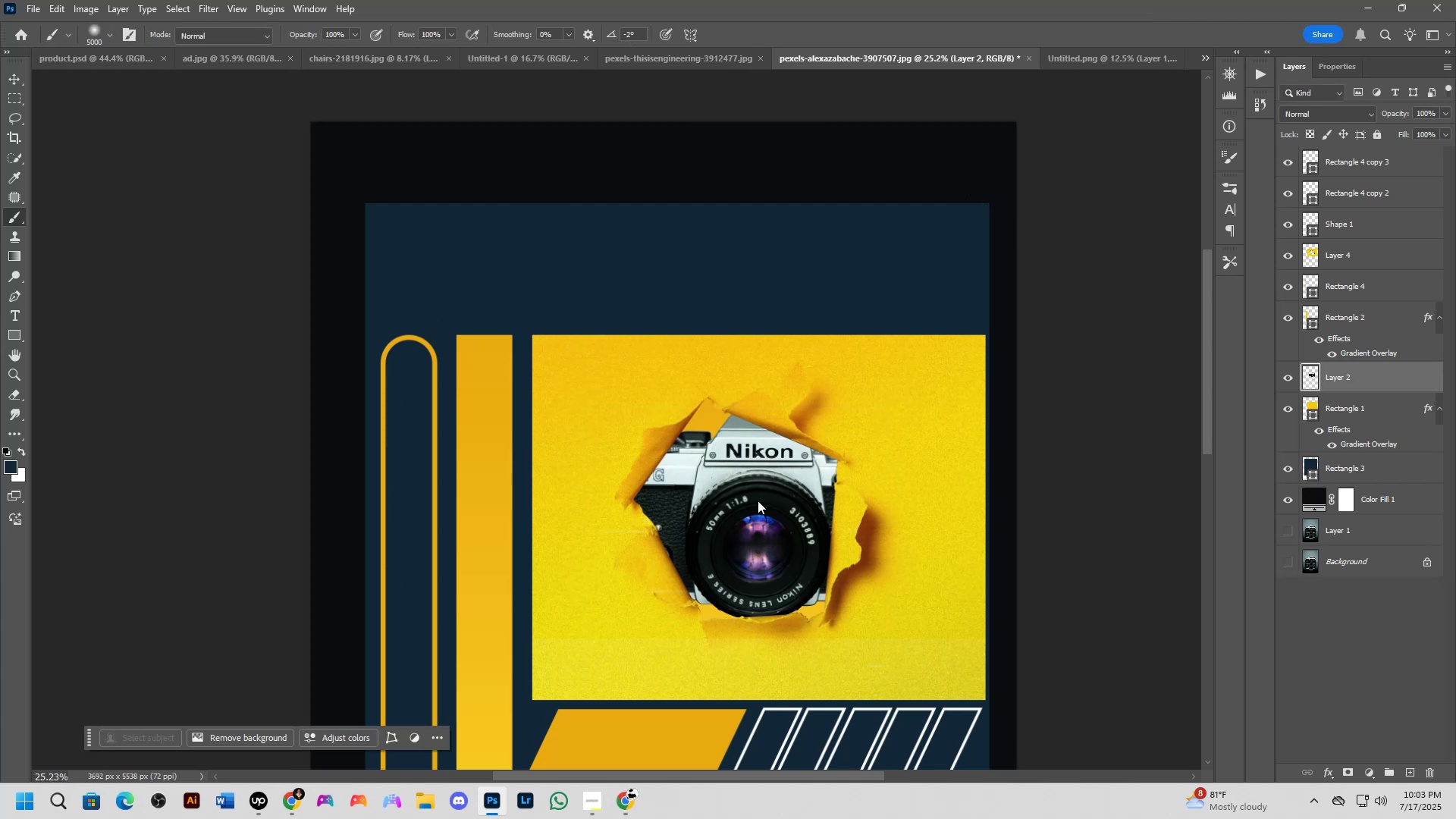 
key(Control+J)
 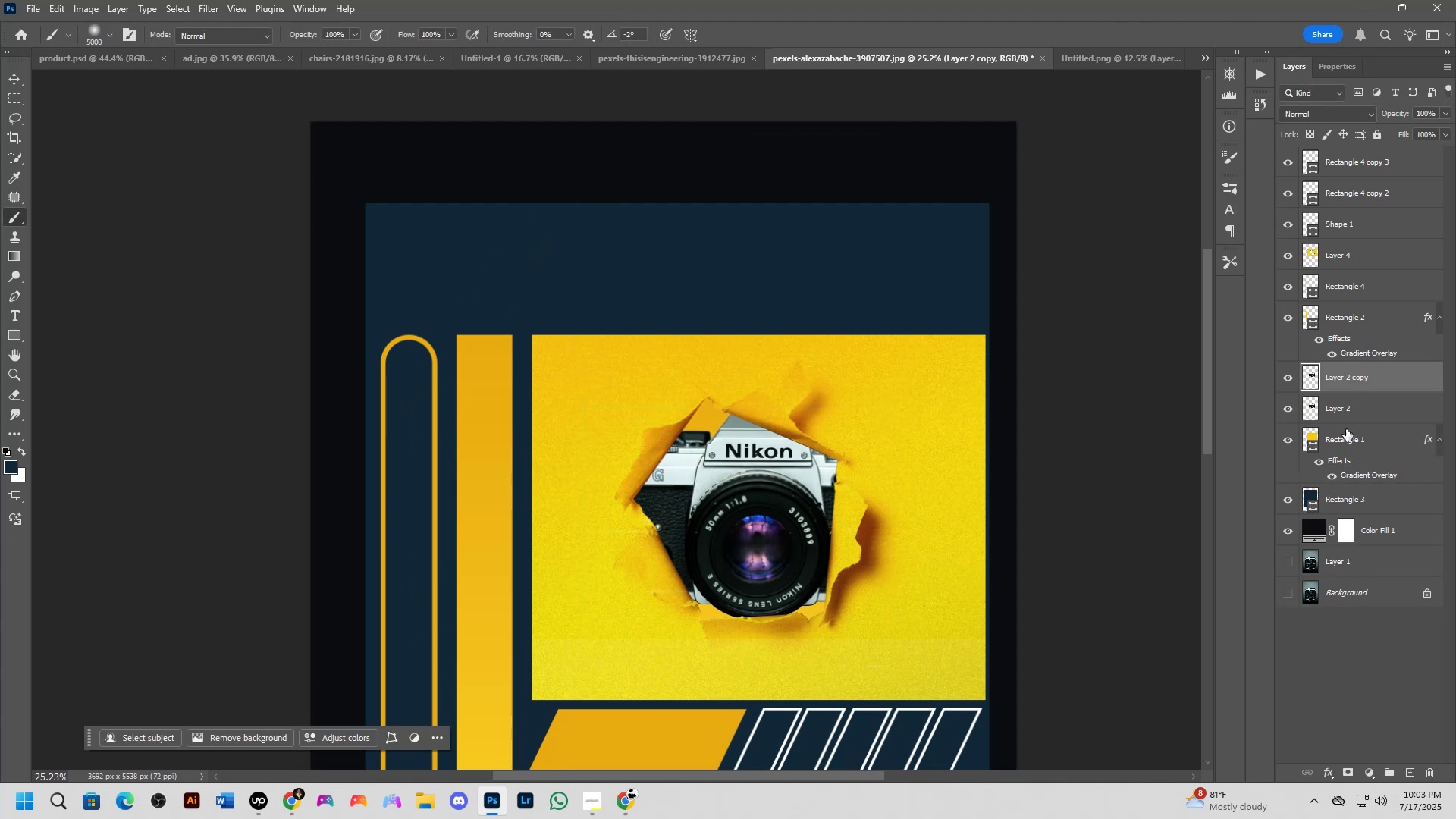 
left_click_drag(start_coordinate=[1374, 374], to_coordinate=[1360, 243])
 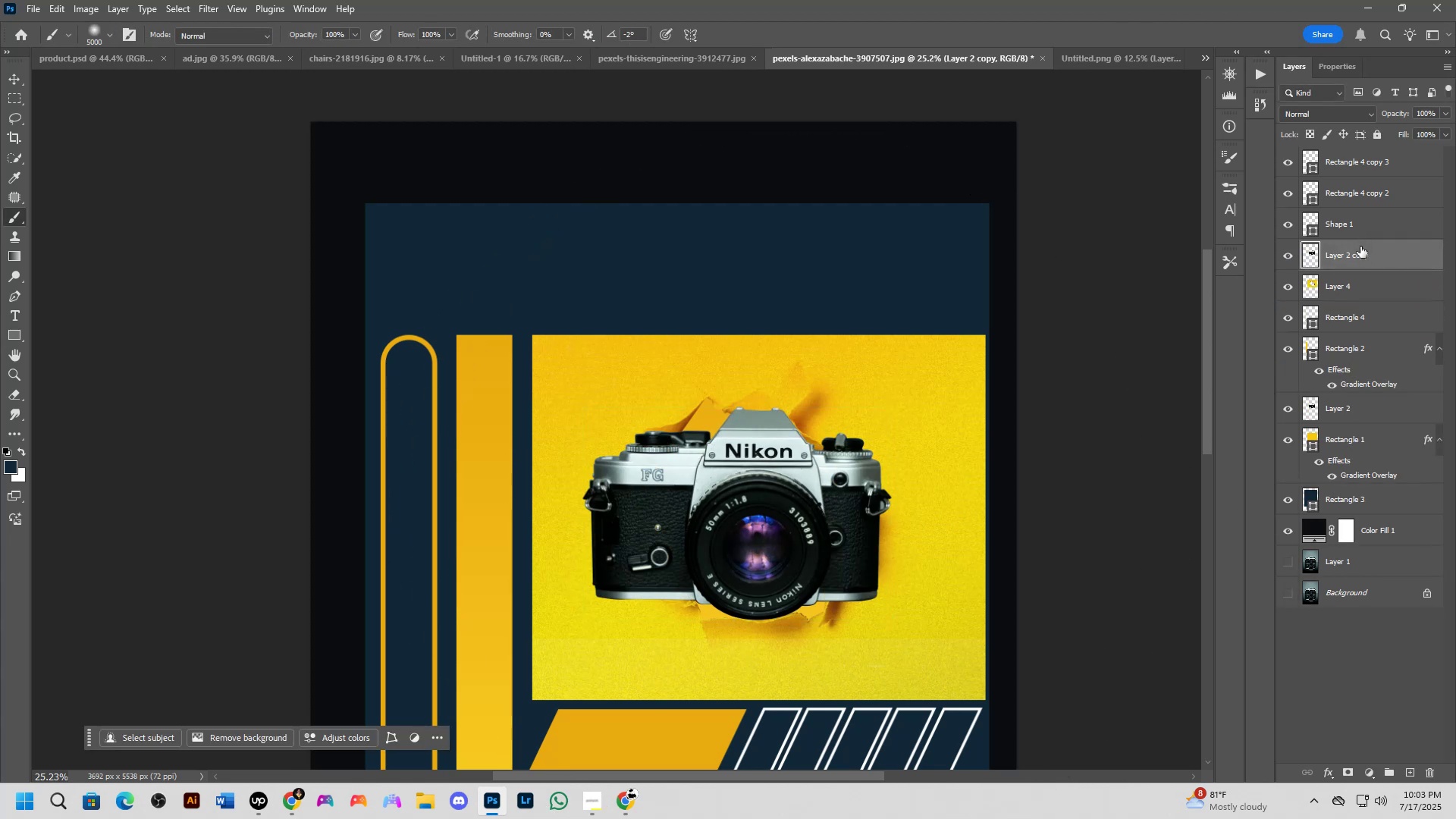 
hold_key(key=AltLeft, duration=0.92)
left_click([1363, 271])
 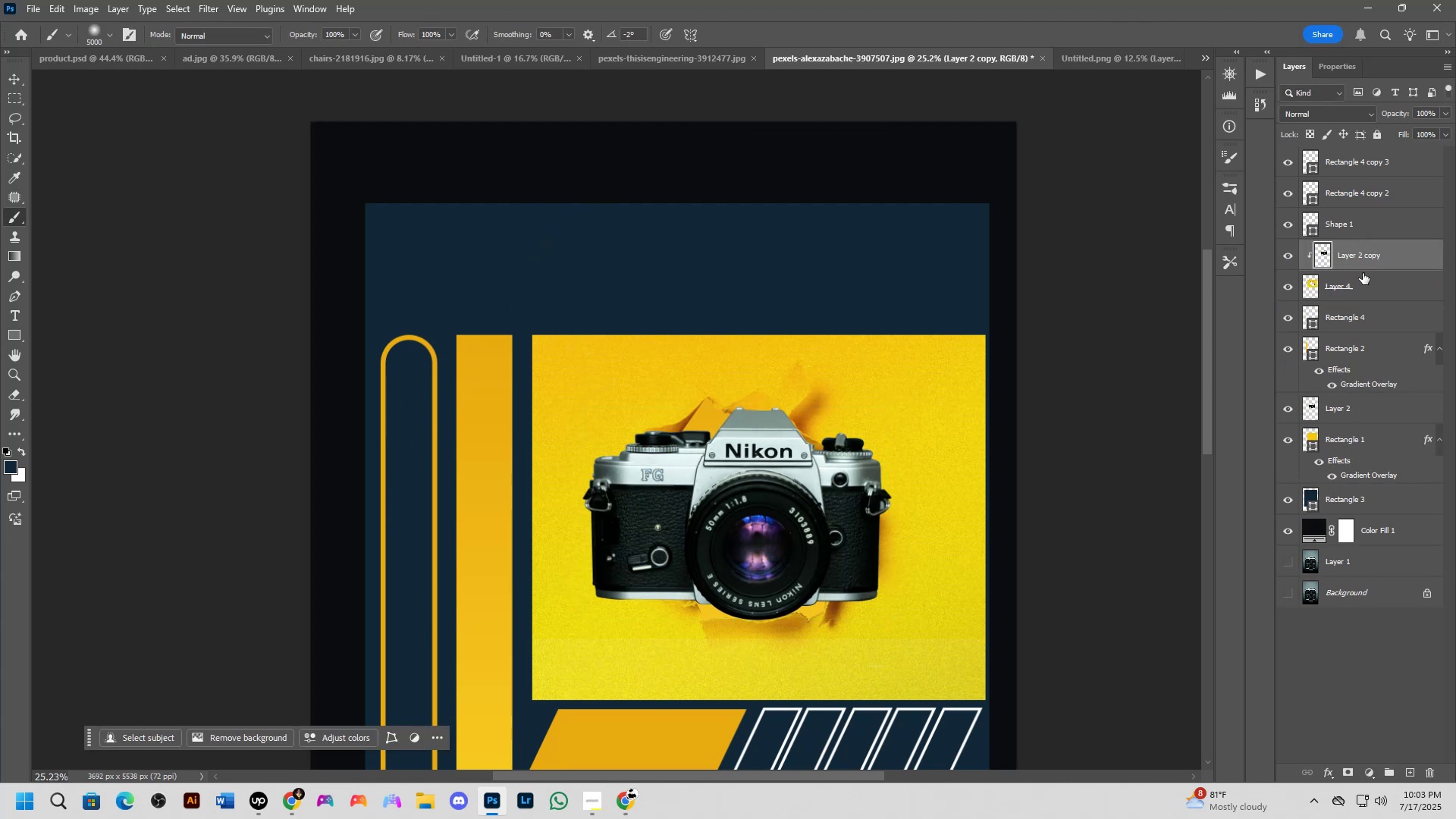 
key(Control+ControlLeft)
 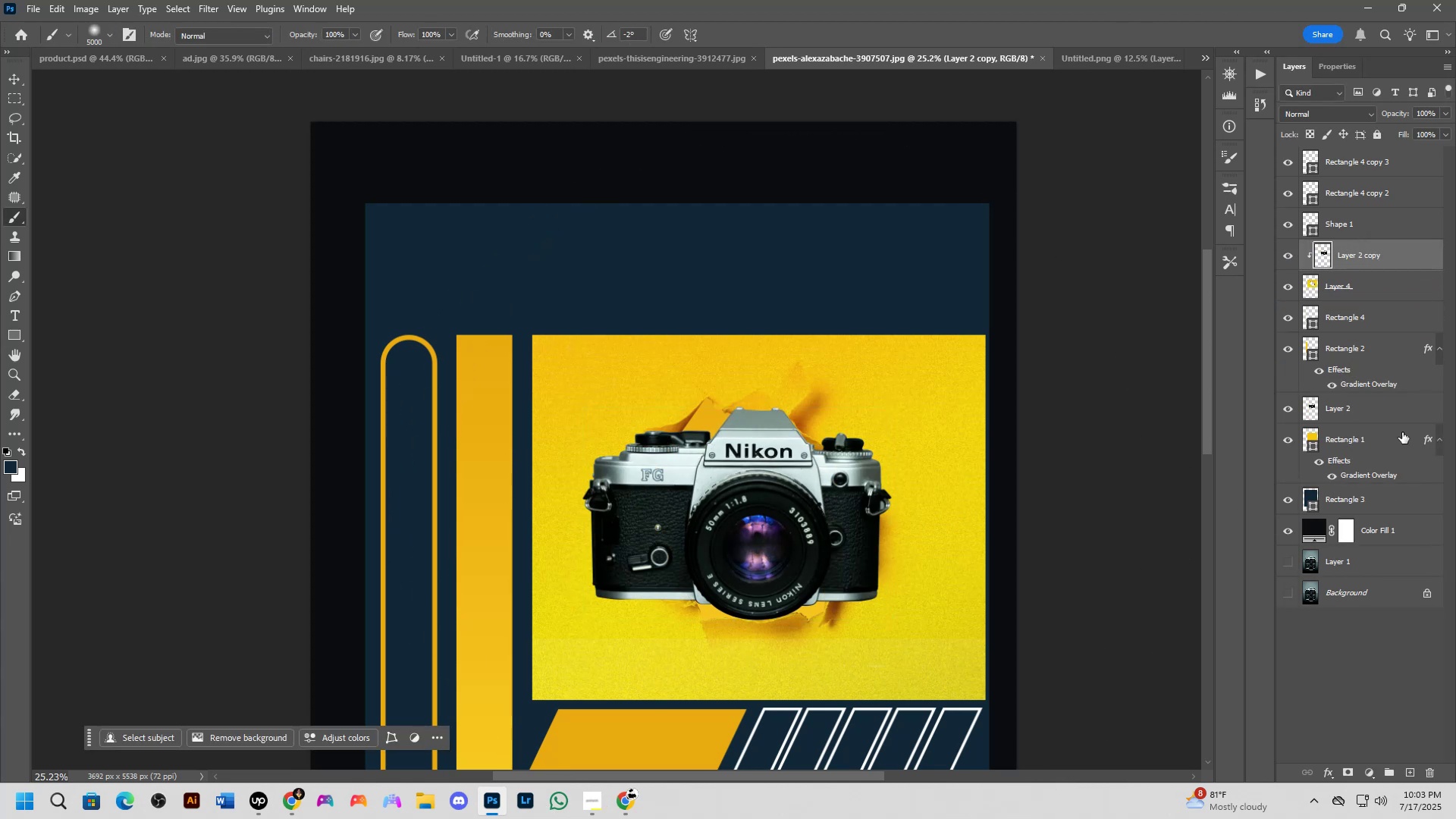 
hold_key(key=ControlLeft, duration=1.29)
 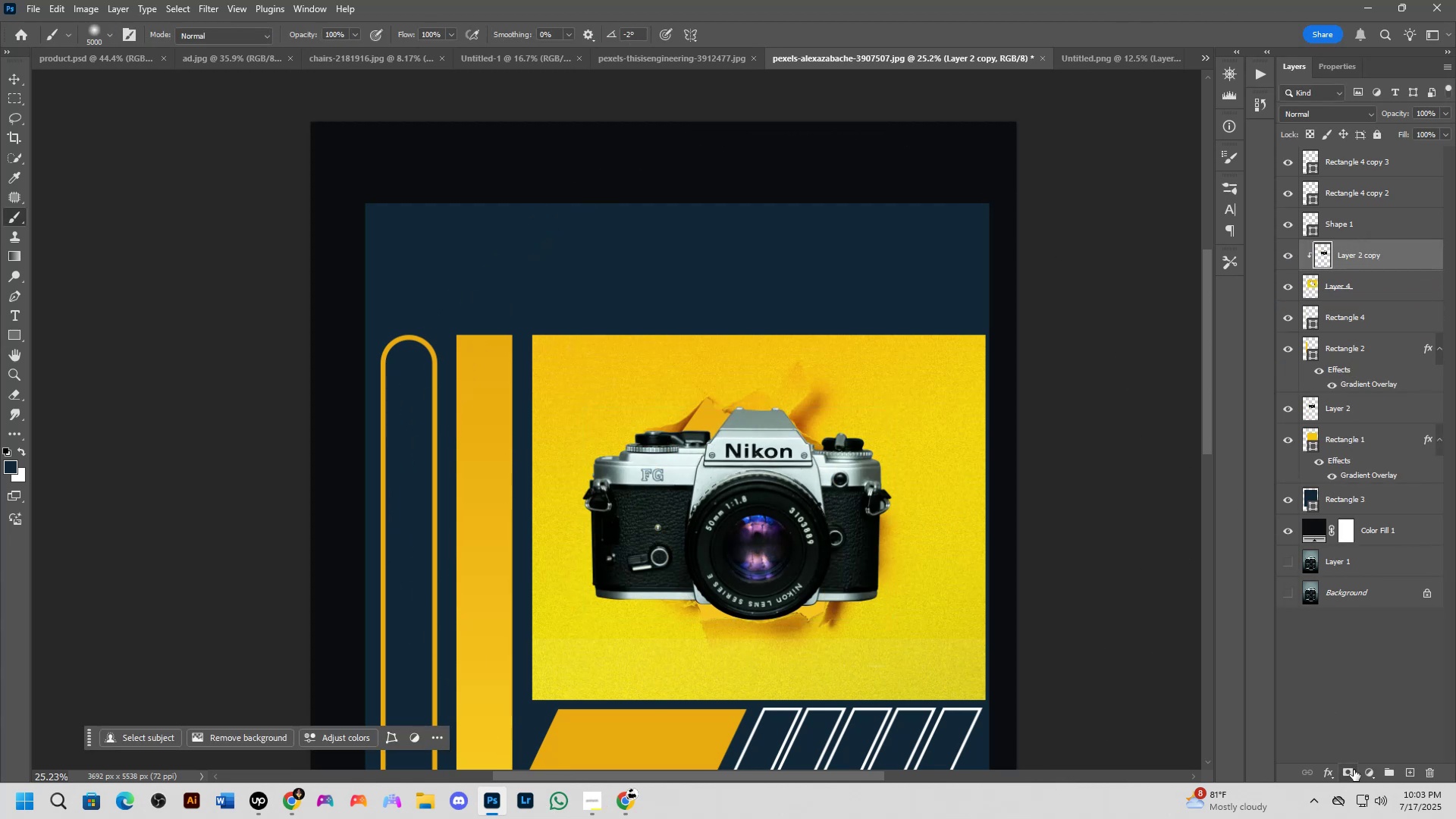 
key(B)
 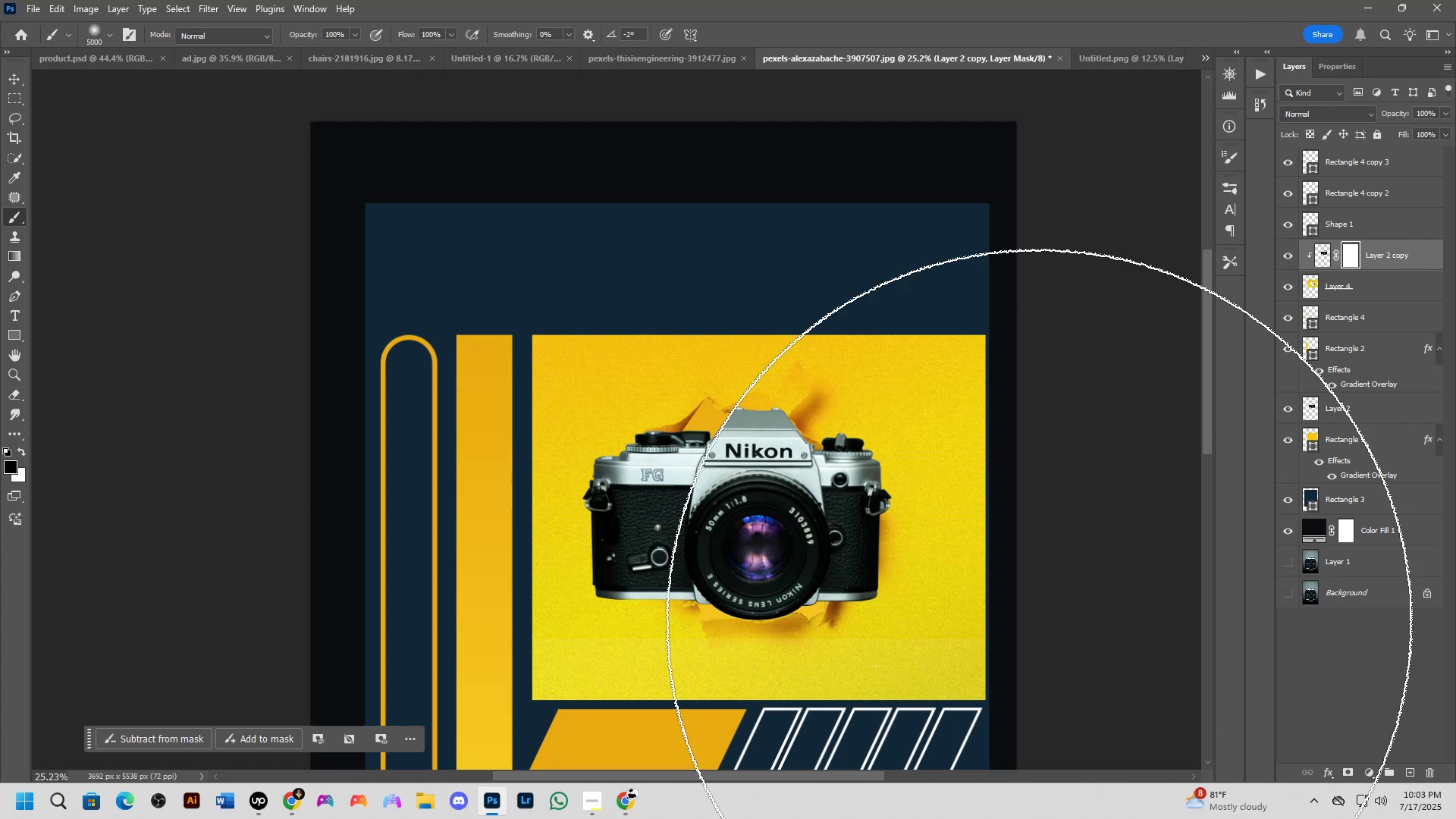 
key(Alt+AltLeft)
 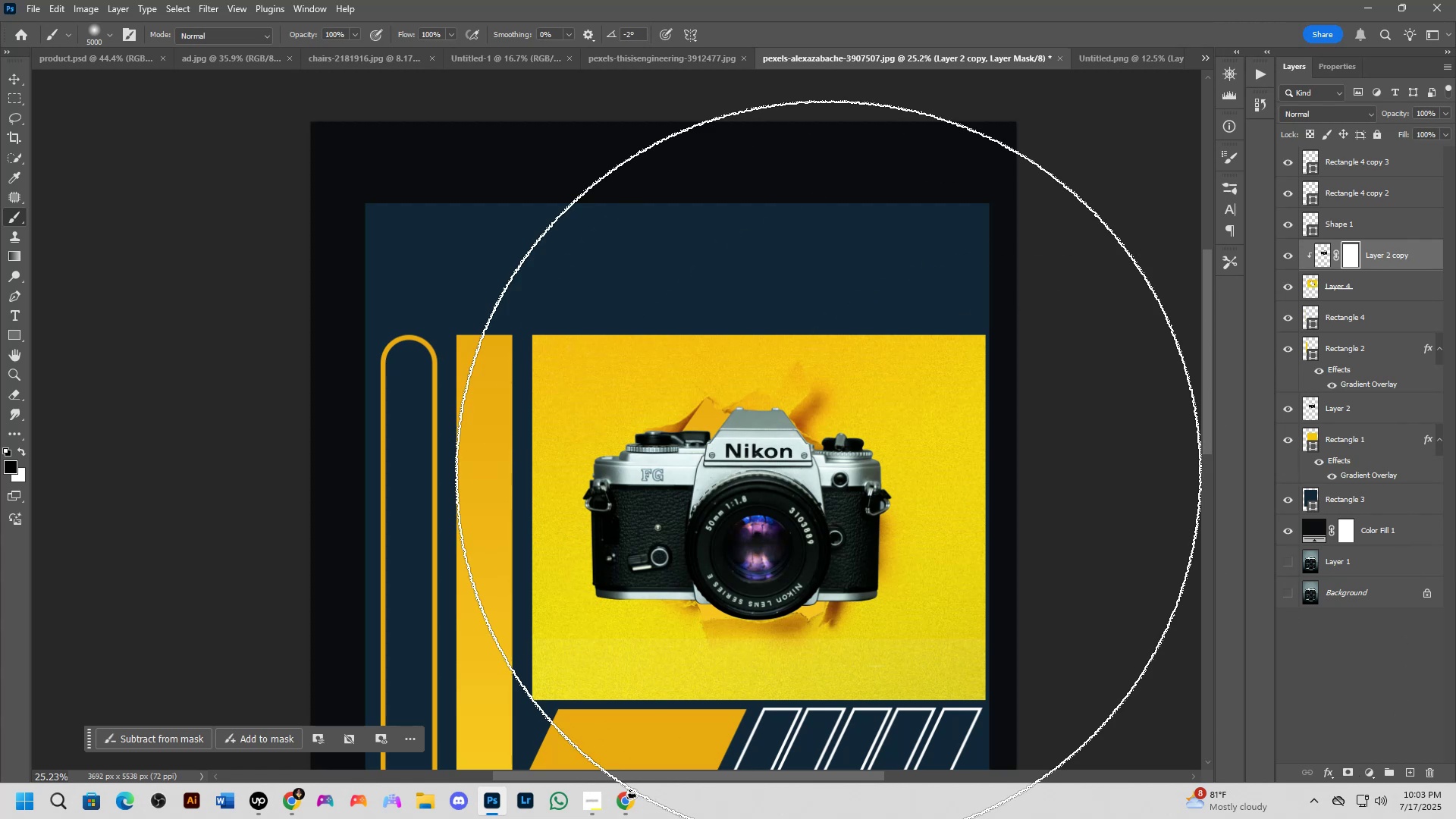 
key(Alt+Space)
 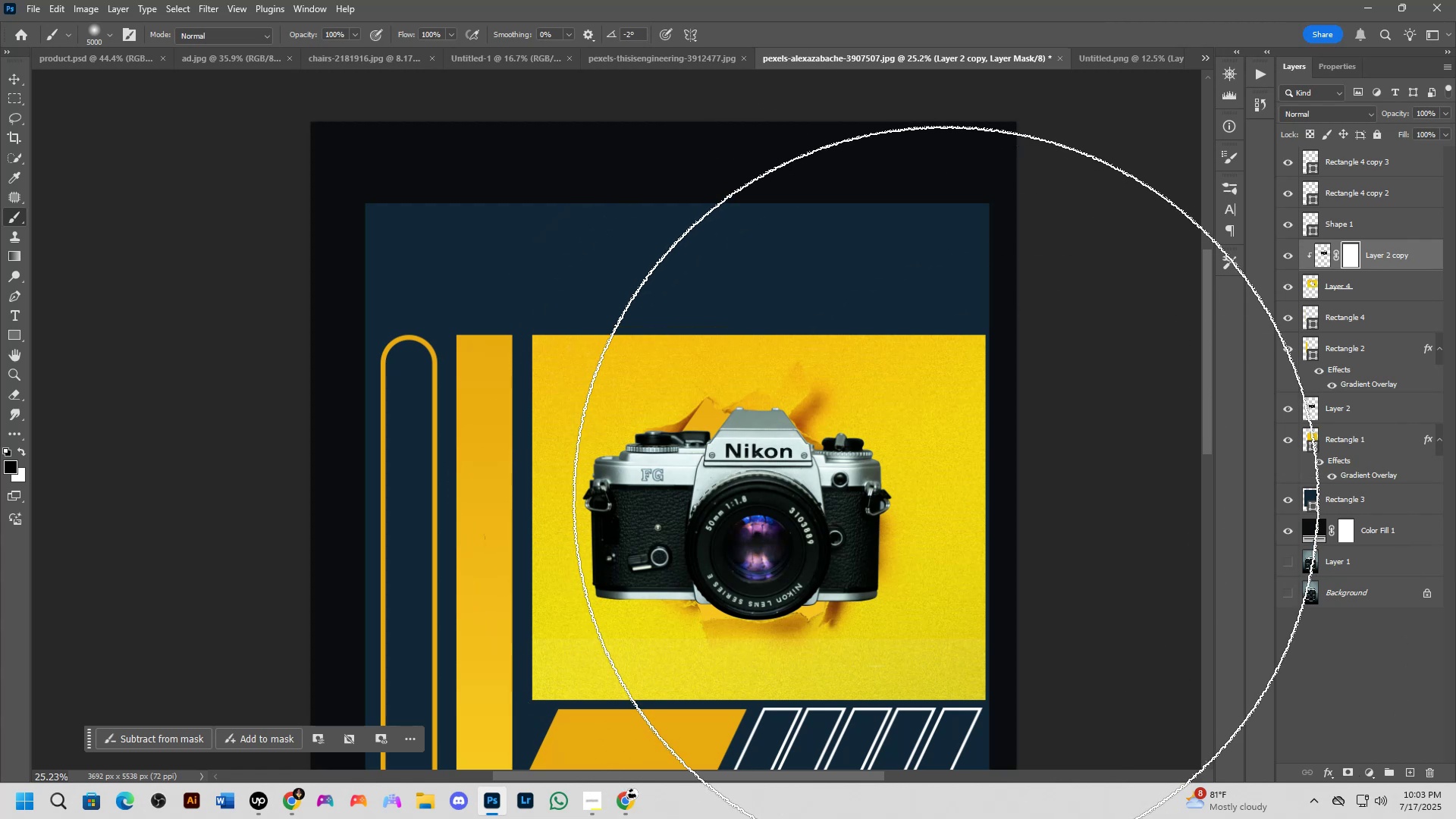 
key(Alt+AltLeft)
 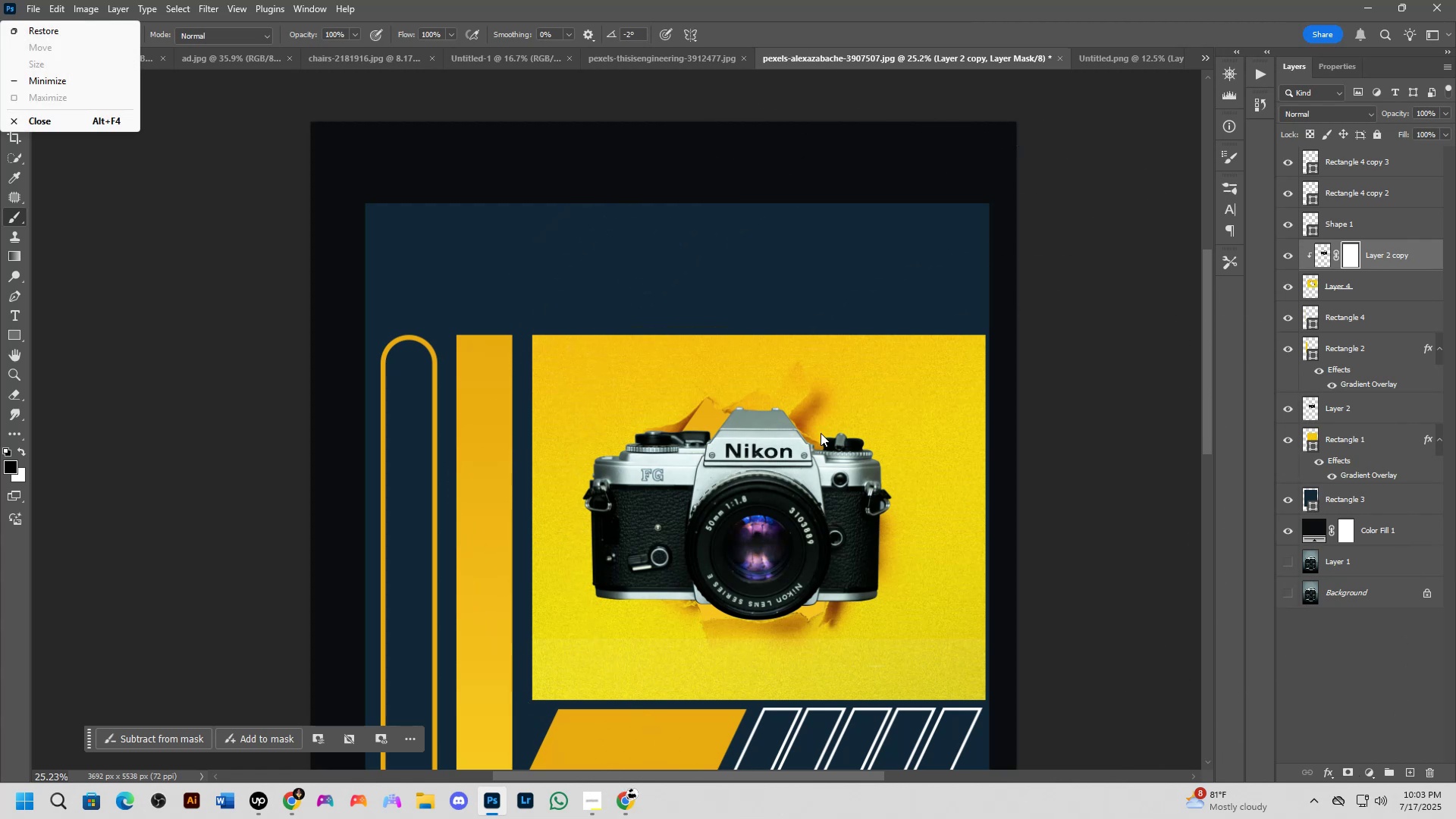 
key(Space)
 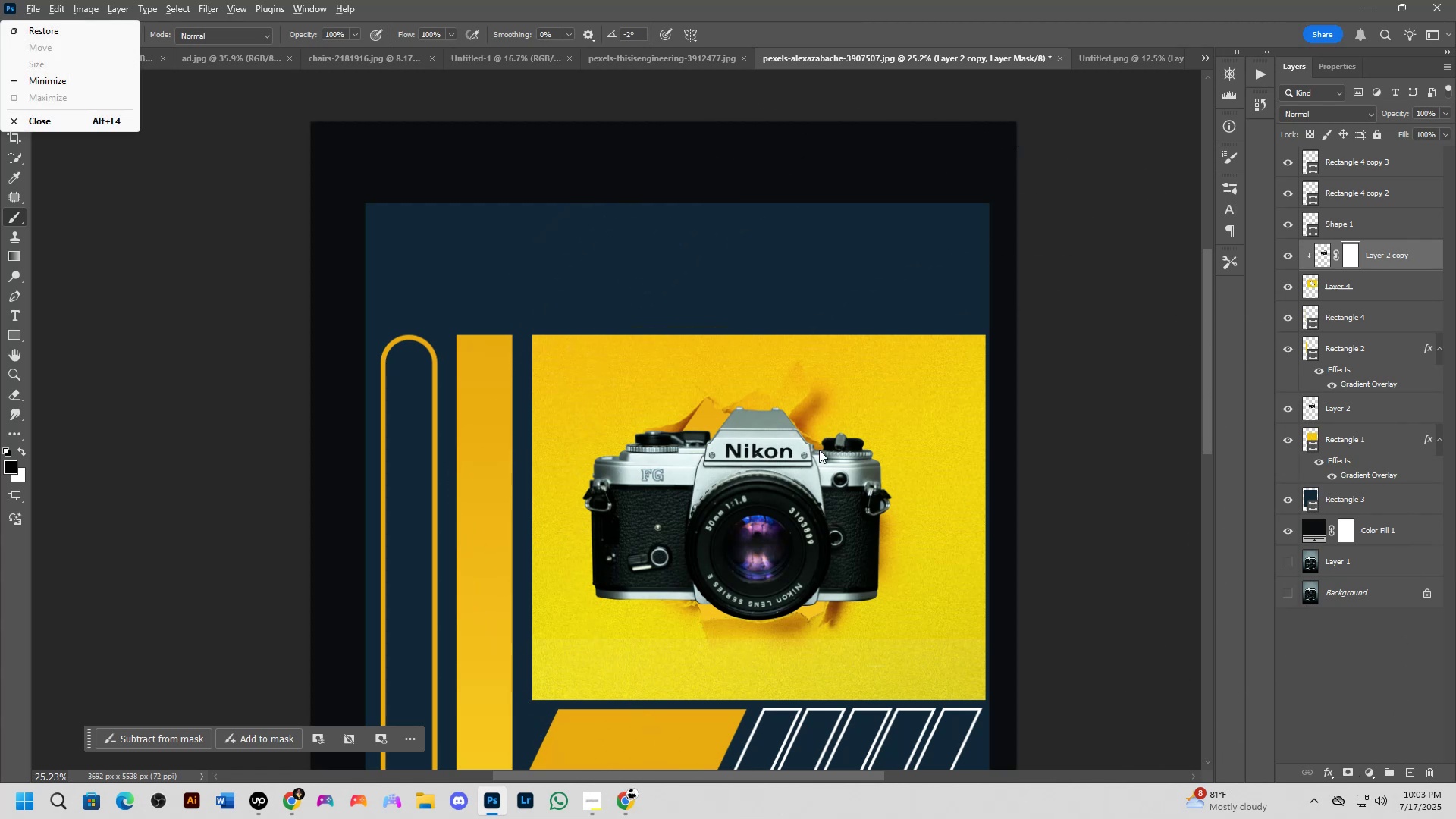 
hold_key(key=Space, duration=0.4)
 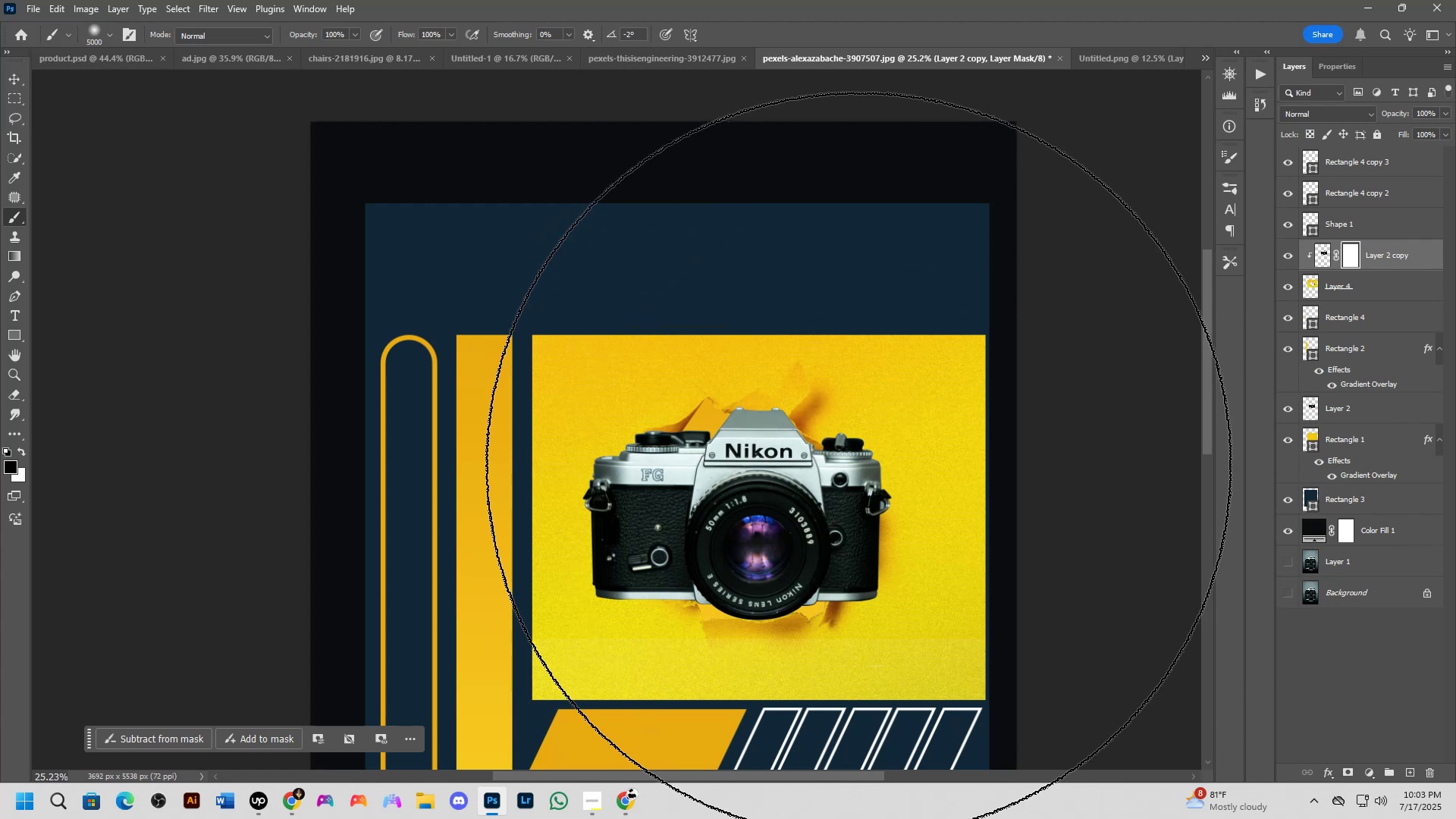 
left_click_drag(start_coordinate=[757, 410], to_coordinate=[769, 428])
 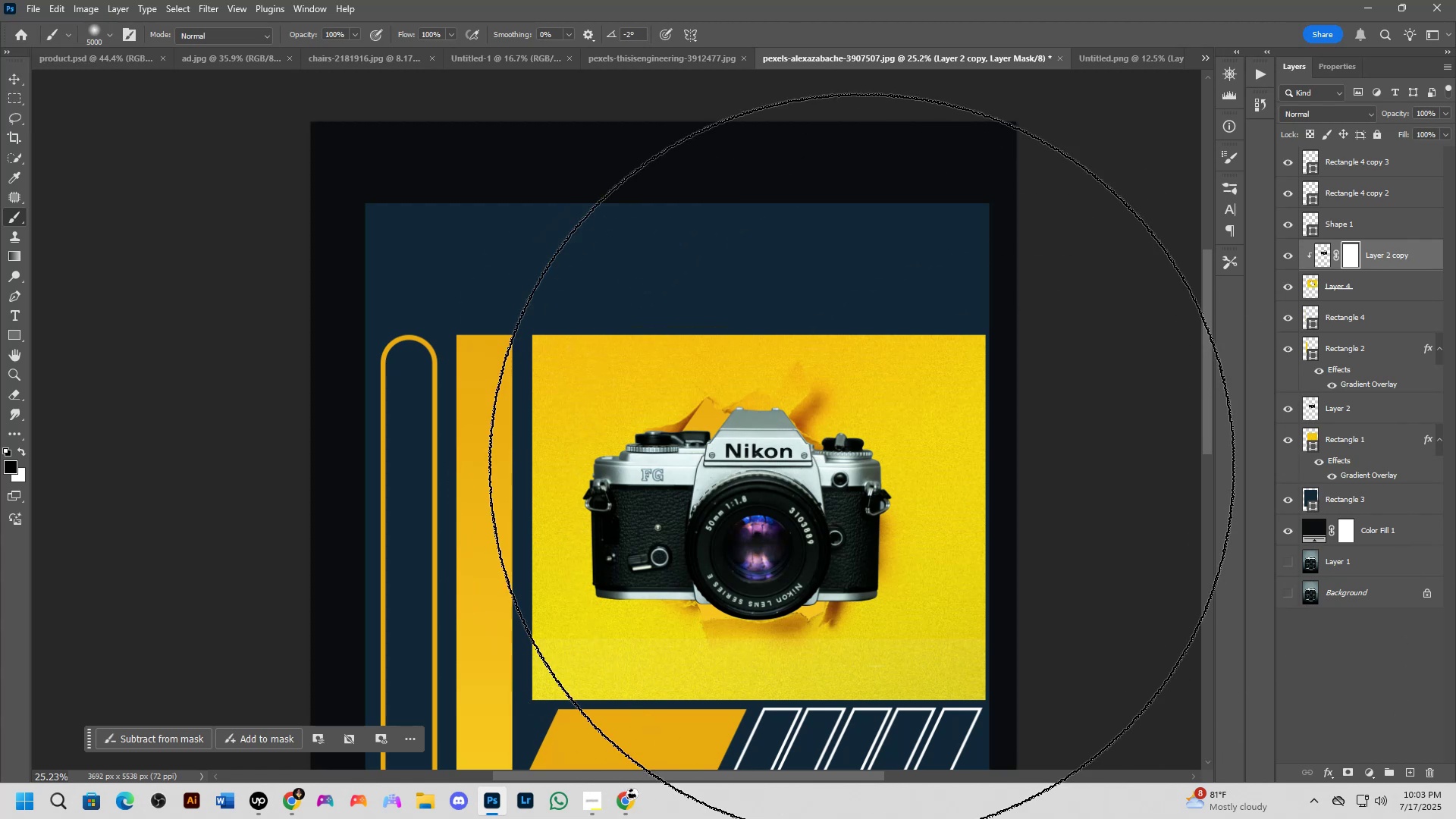 
hold_key(key=AltLeft, duration=0.83)
 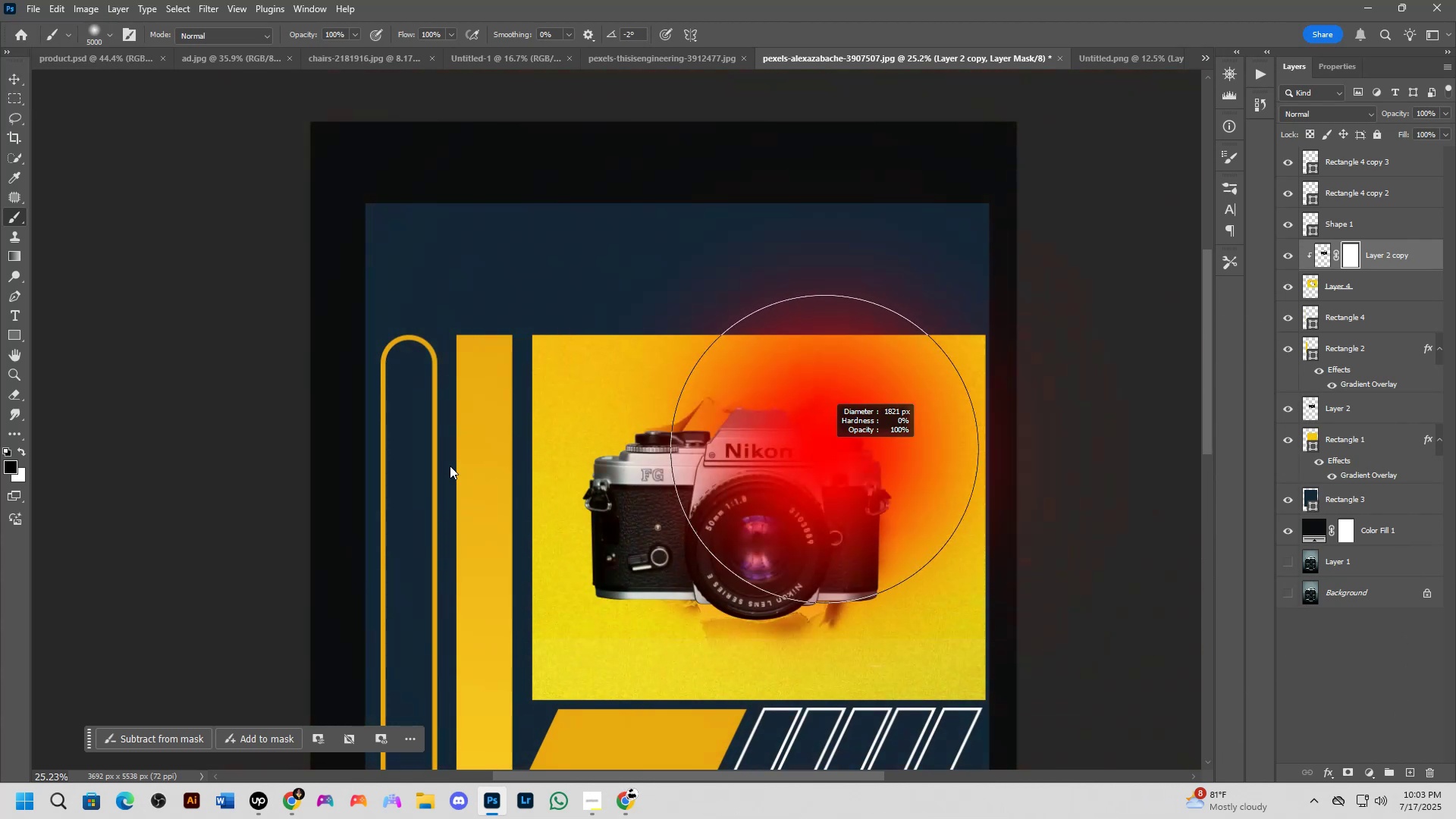 
key(Alt+AltLeft)
 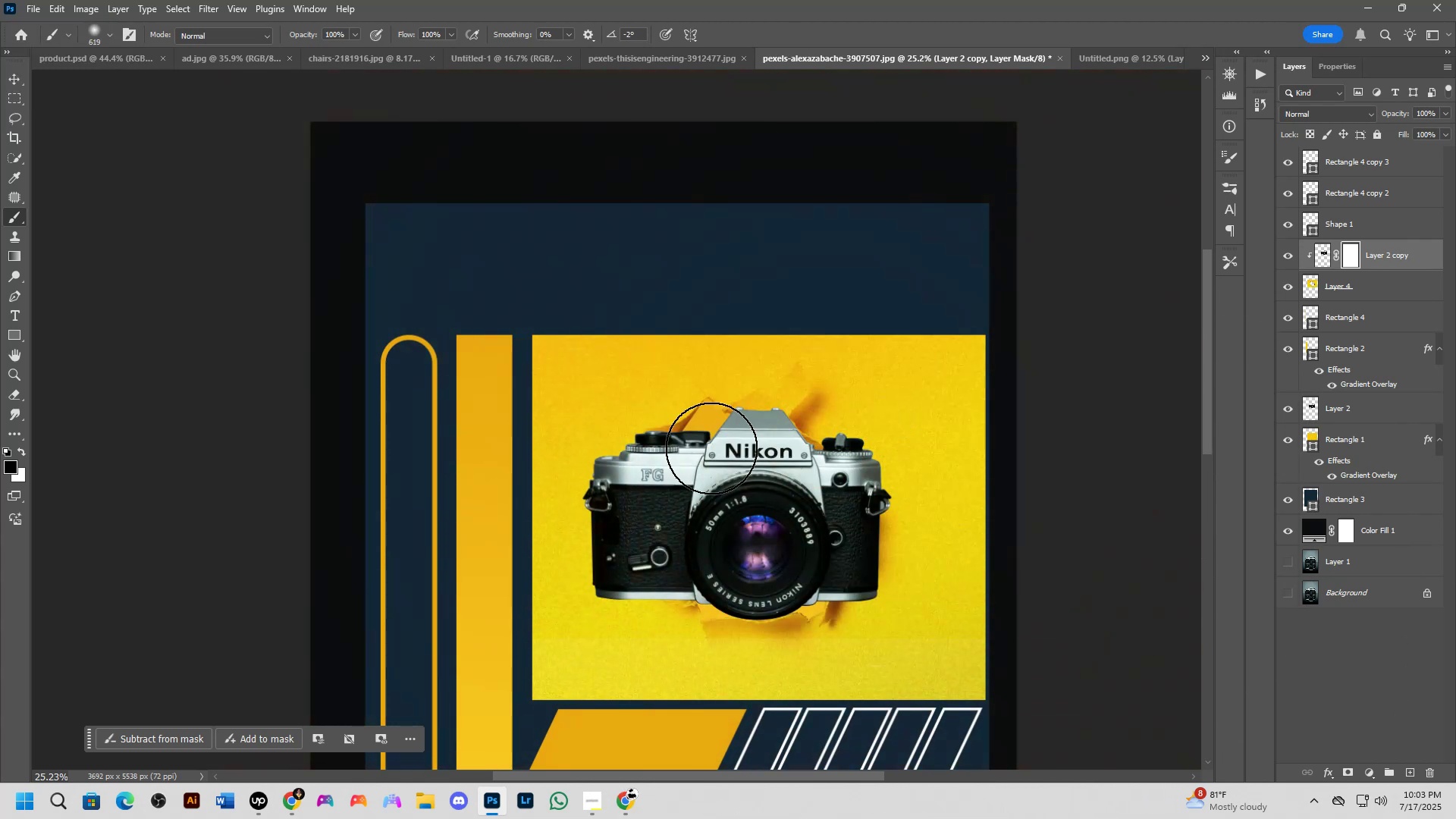 
left_click_drag(start_coordinate=[868, 438], to_coordinate=[847, 413])
 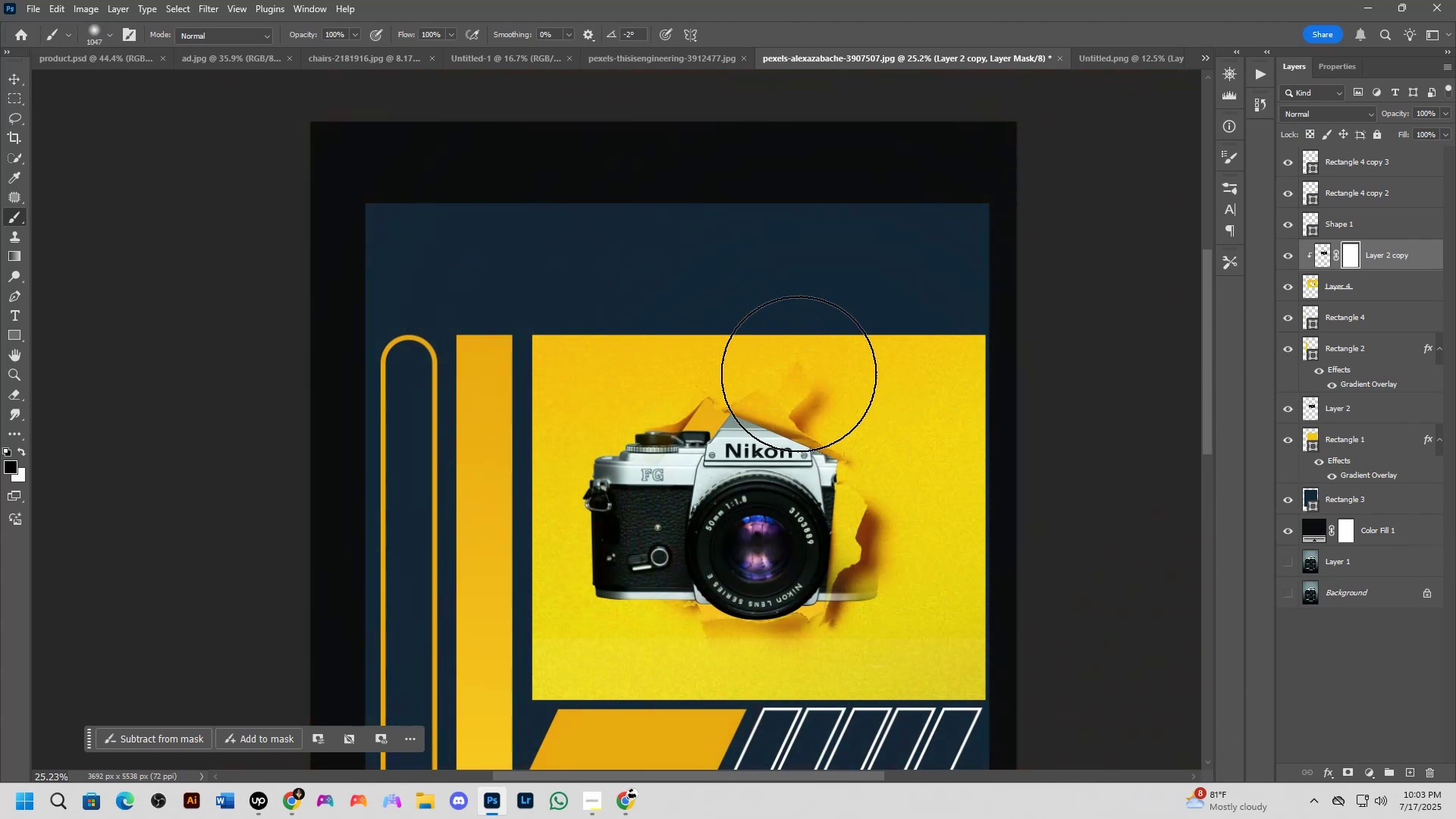 
key(Alt+AltLeft)
 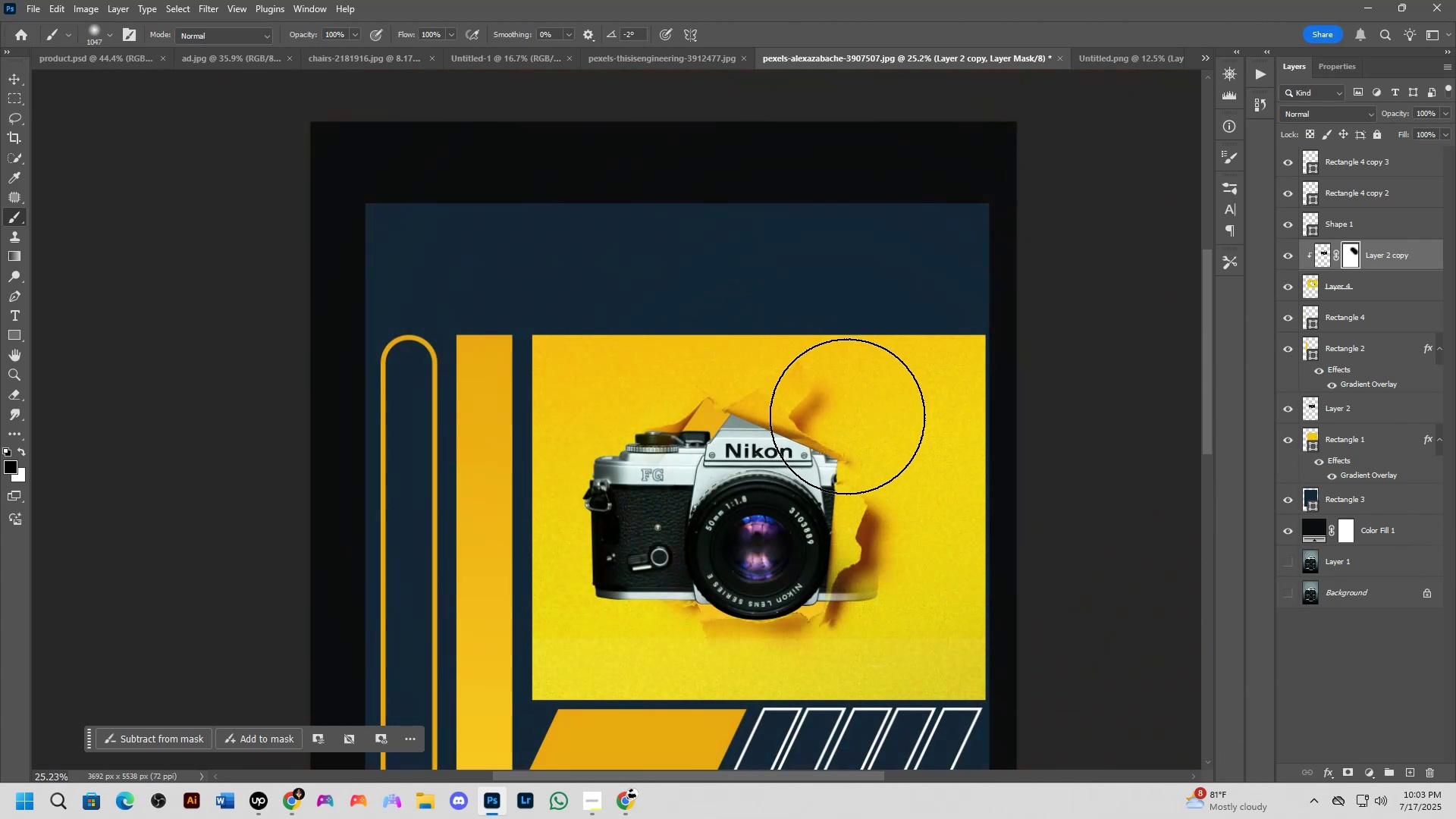 
scroll: coordinate [678, 430], scroll_direction: up, amount: 10.0
 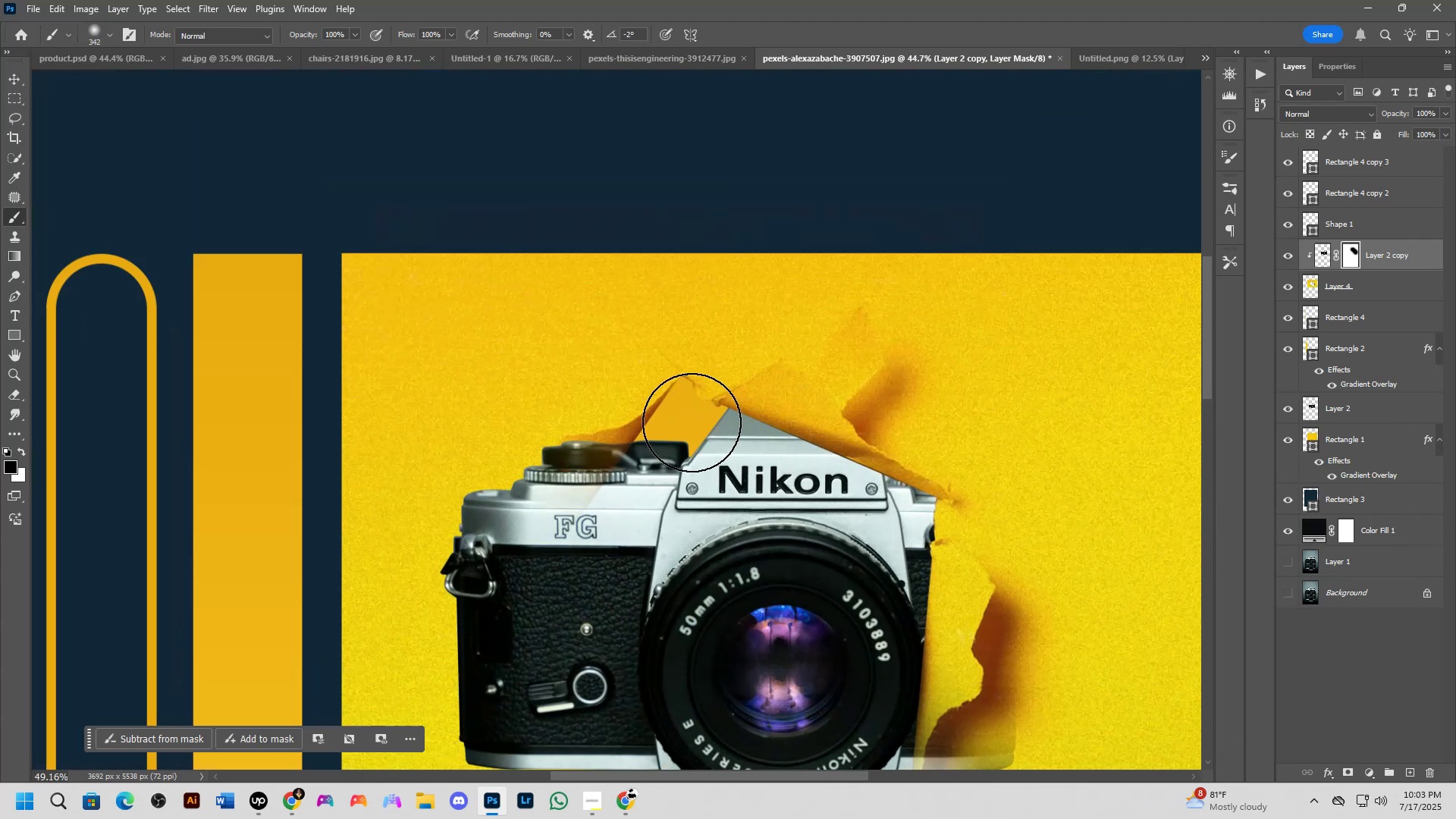 
key(X)
 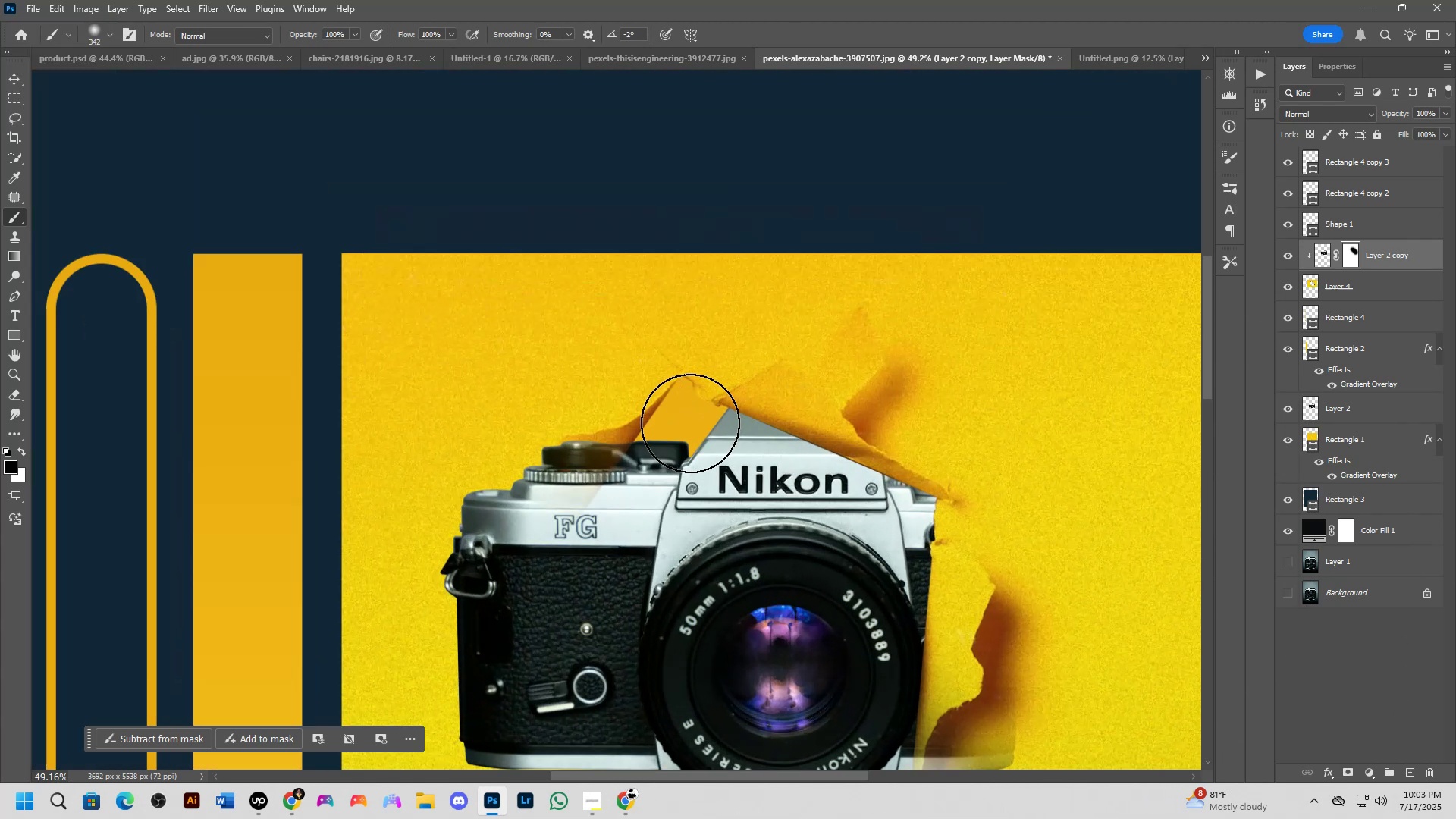 
left_click_drag(start_coordinate=[592, 467], to_coordinate=[516, 506])
 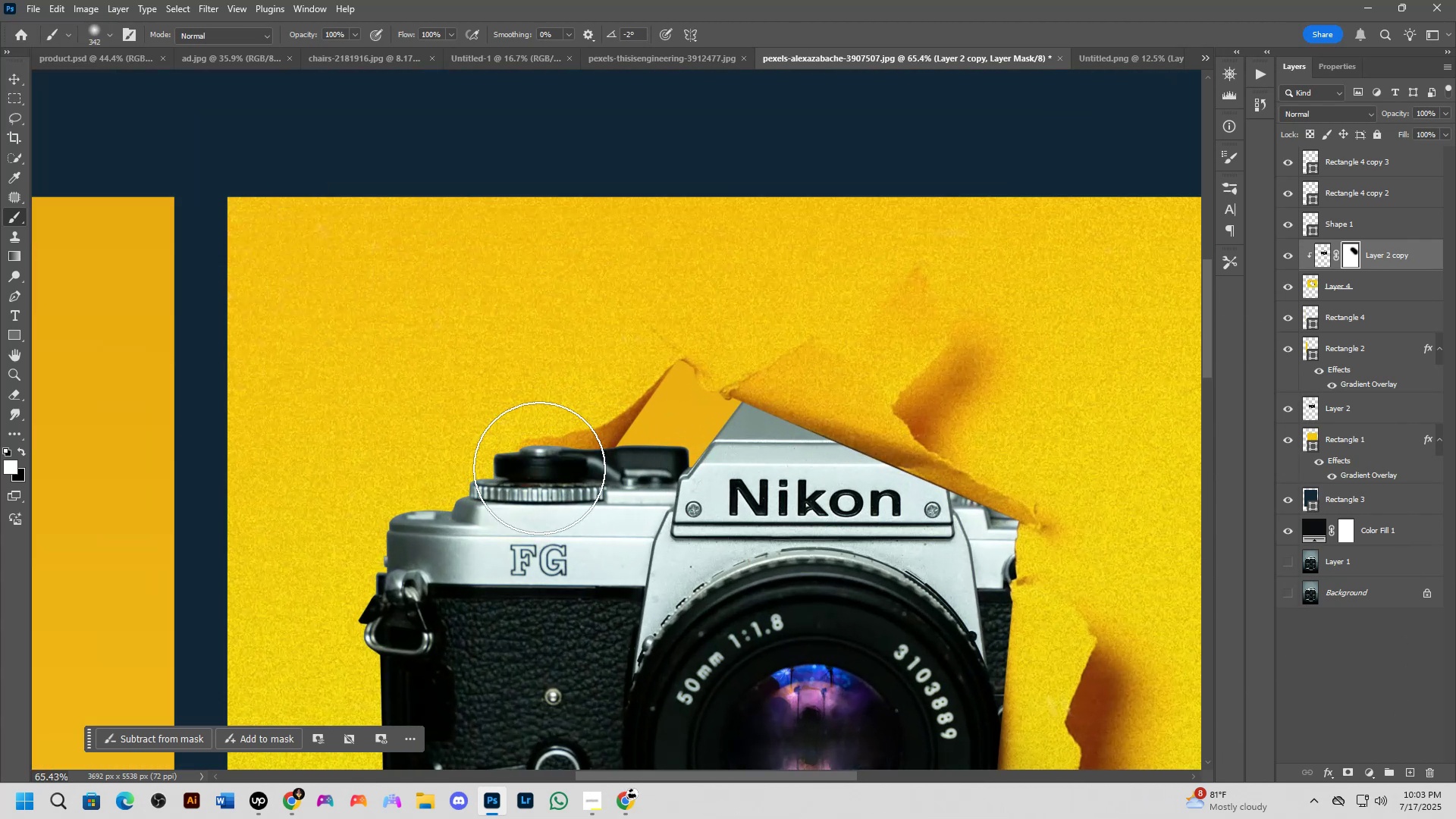 
scroll: coordinate [865, 366], scroll_direction: down, amount: 4.0
 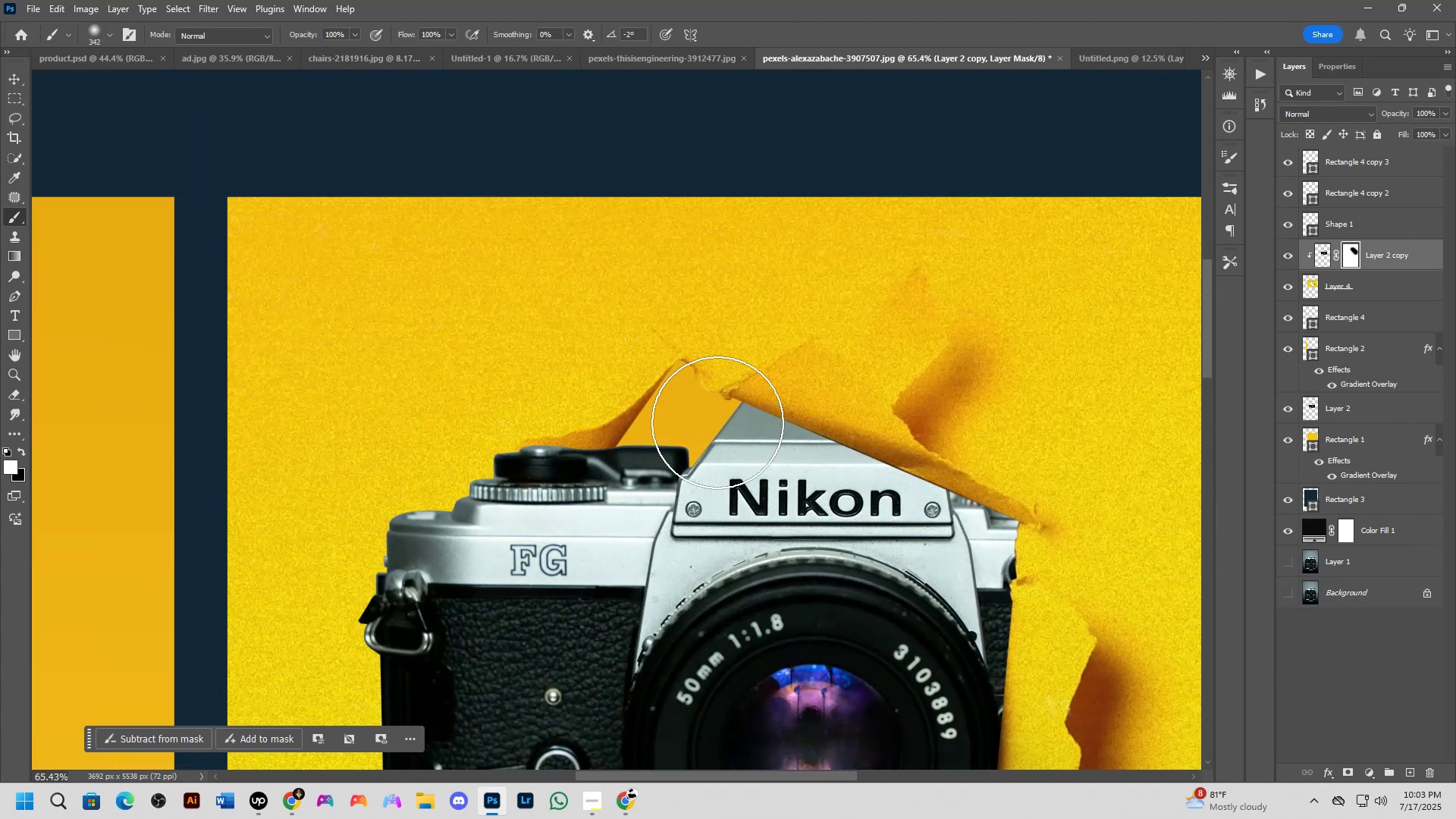 
key(Alt+AltLeft)
 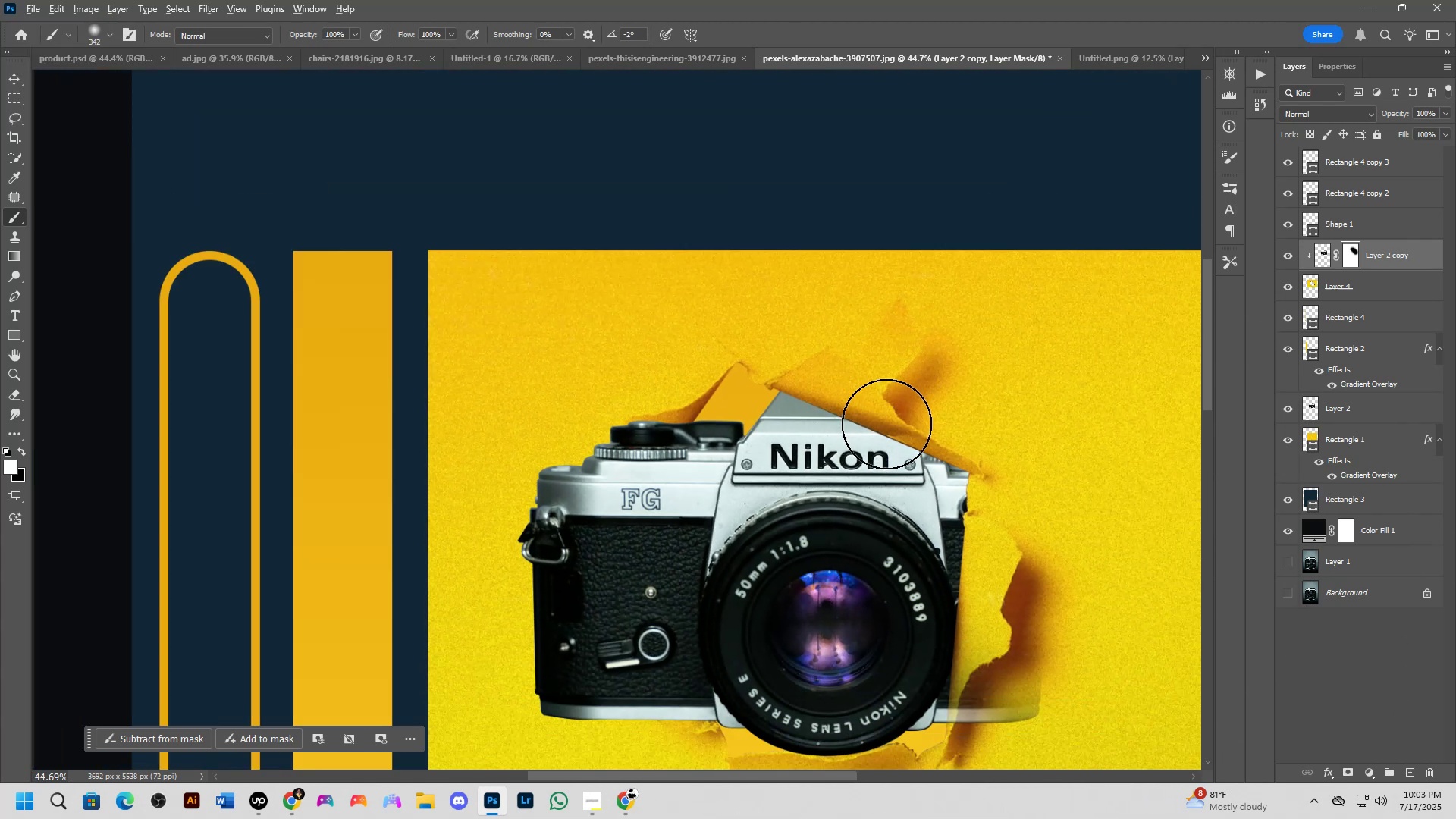 
key(X)
 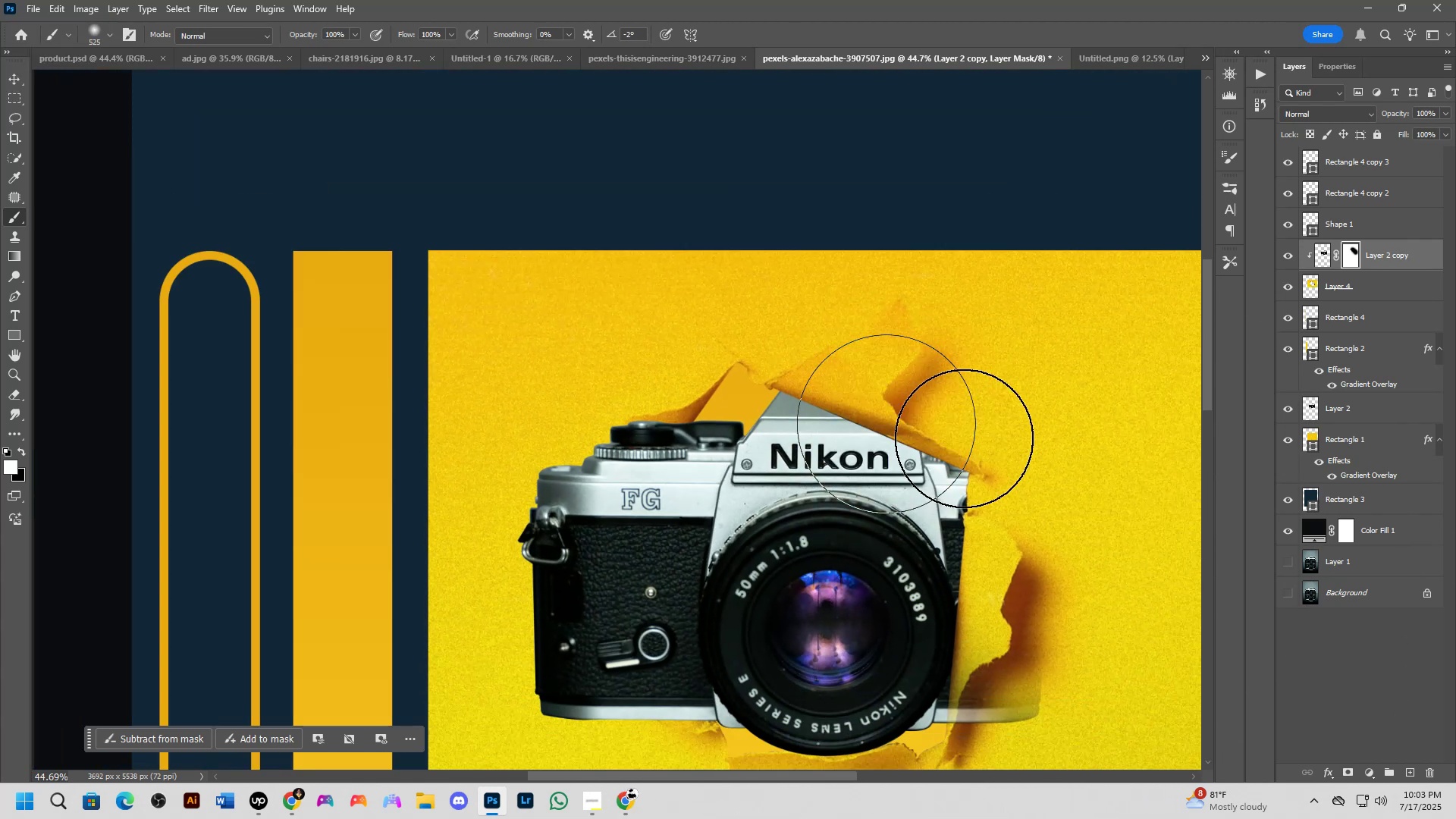 
left_click_drag(start_coordinate=[977, 469], to_coordinate=[999, 652])
 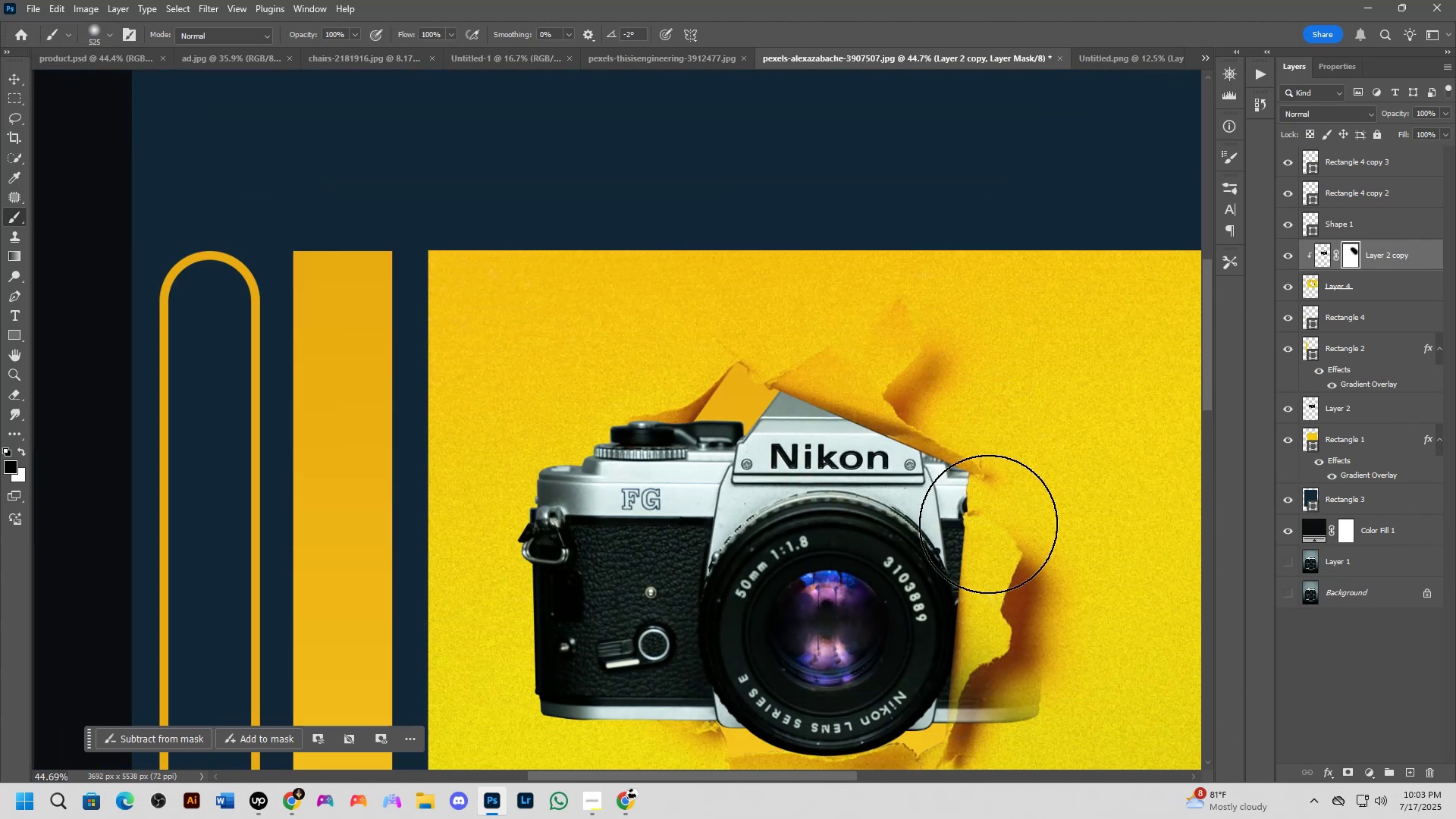 
hold_key(key=Space, duration=0.51)
 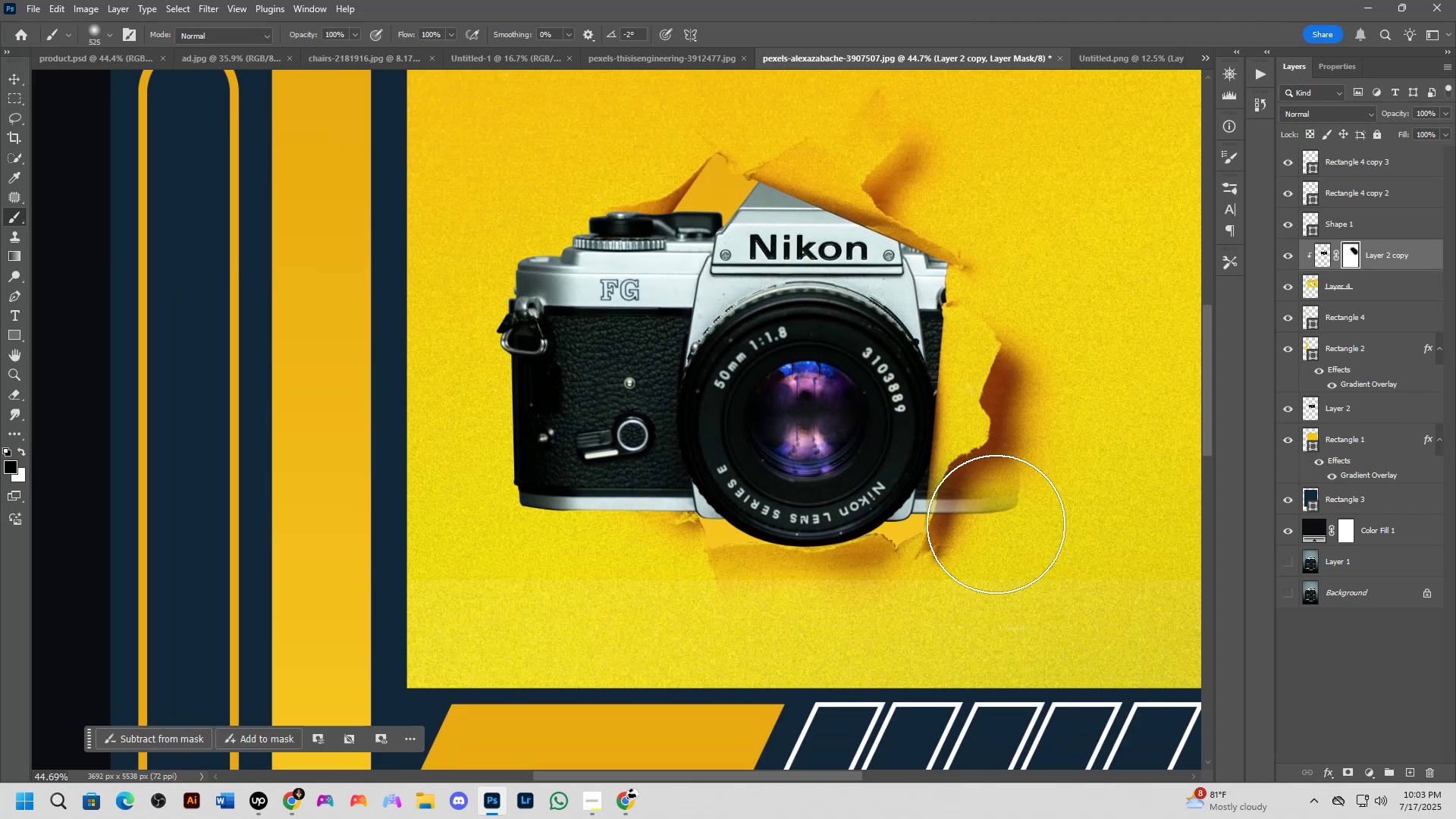 
left_click_drag(start_coordinate=[993, 604], to_coordinate=[971, 395])
 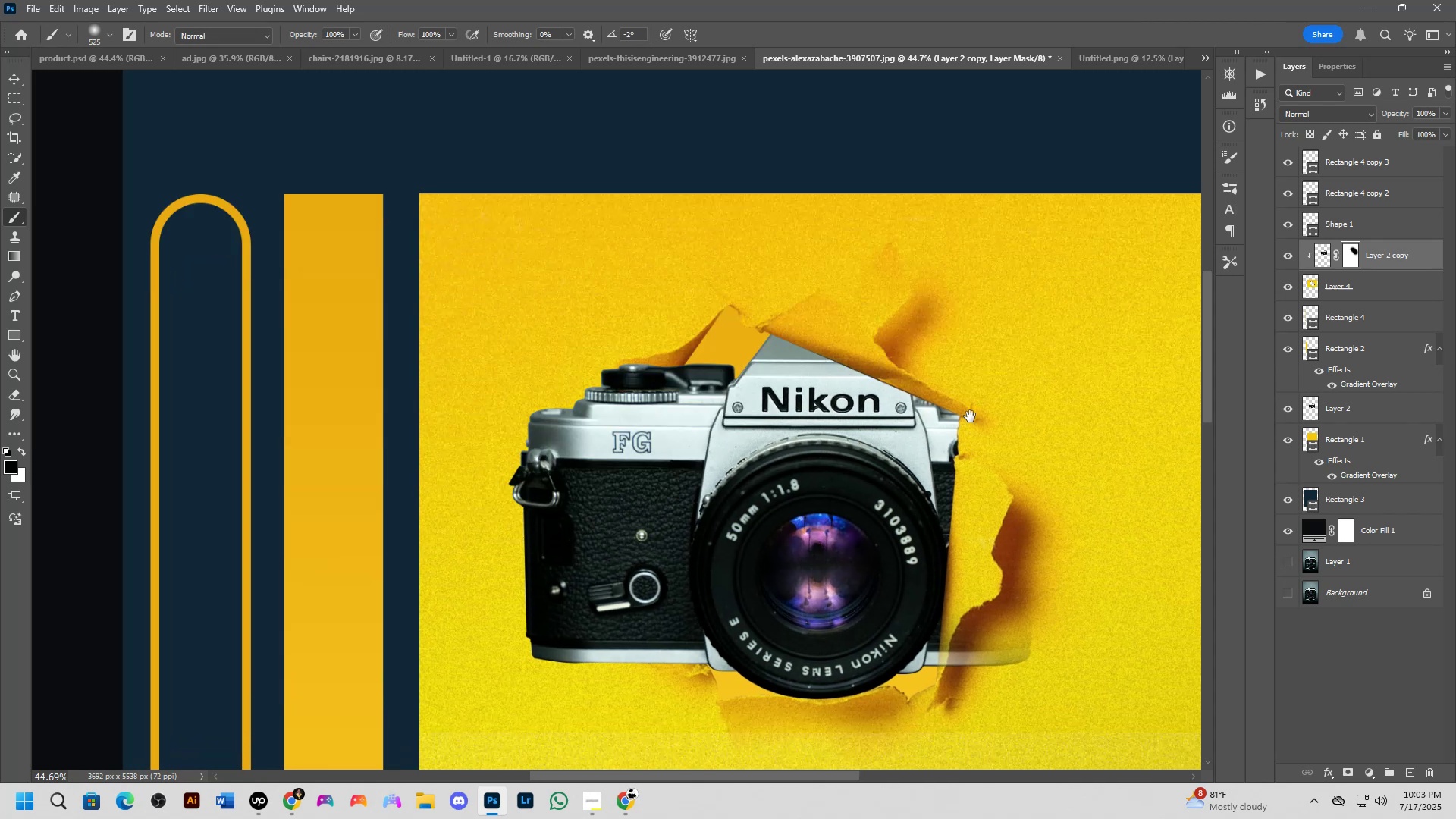 
left_click_drag(start_coordinate=[1016, 406], to_coordinate=[951, 504])
 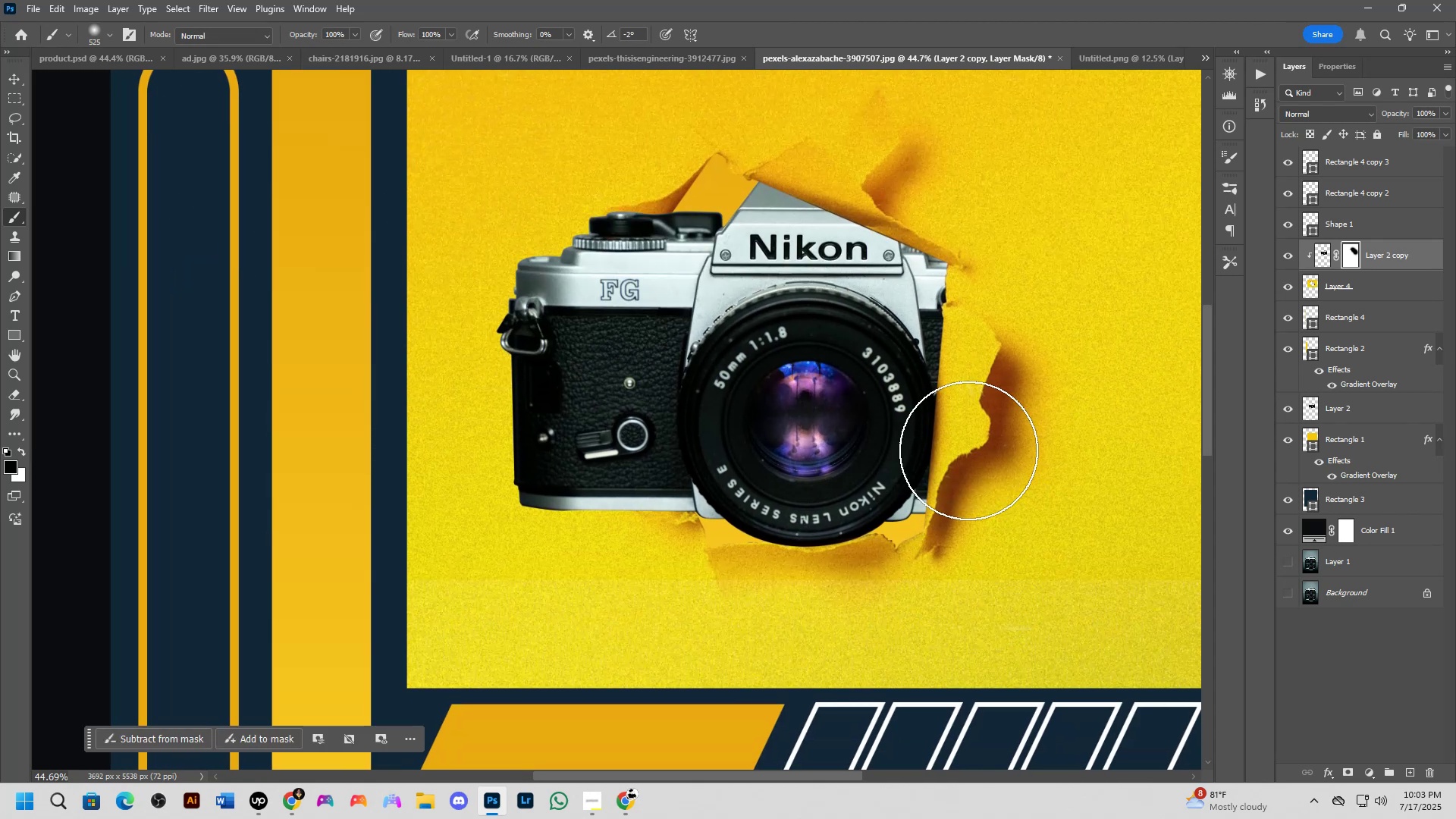 
scroll: coordinate [931, 510], scroll_direction: down, amount: 6.0
 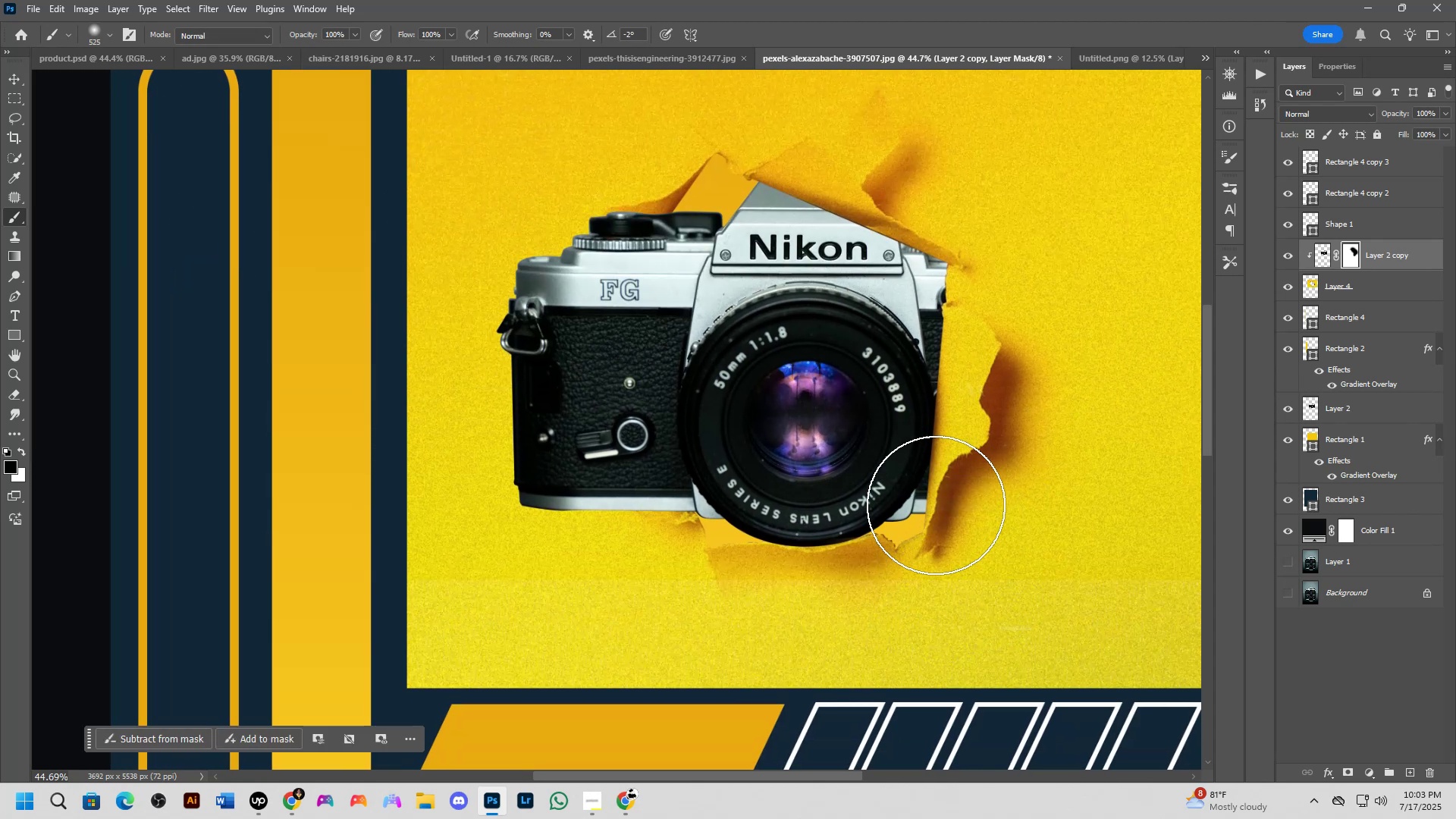 
hold_key(key=Space, duration=0.54)
 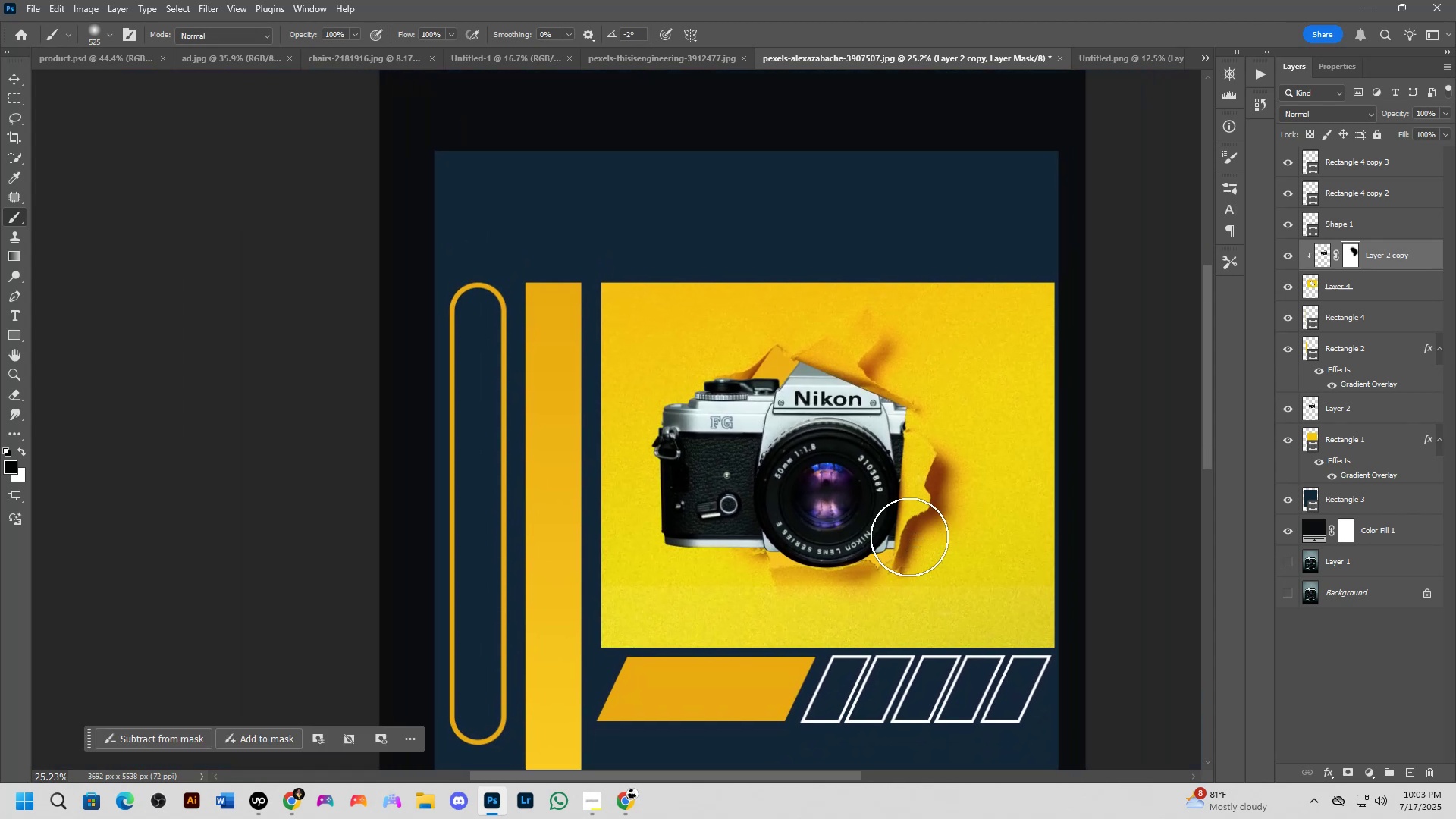 
left_click_drag(start_coordinate=[952, 500], to_coordinate=[917, 539])
 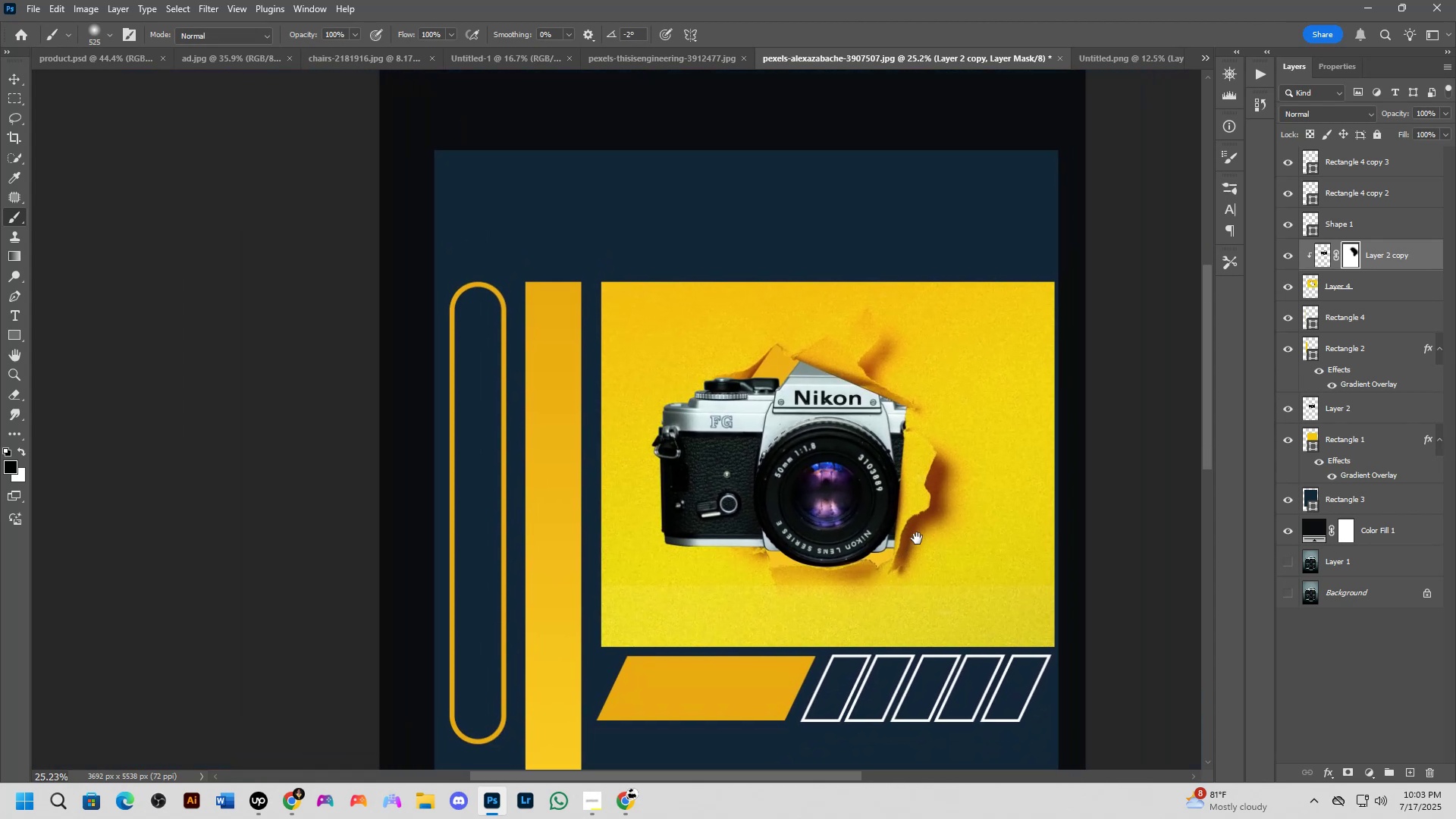 
scroll: coordinate [897, 525], scroll_direction: down, amount: 3.0
 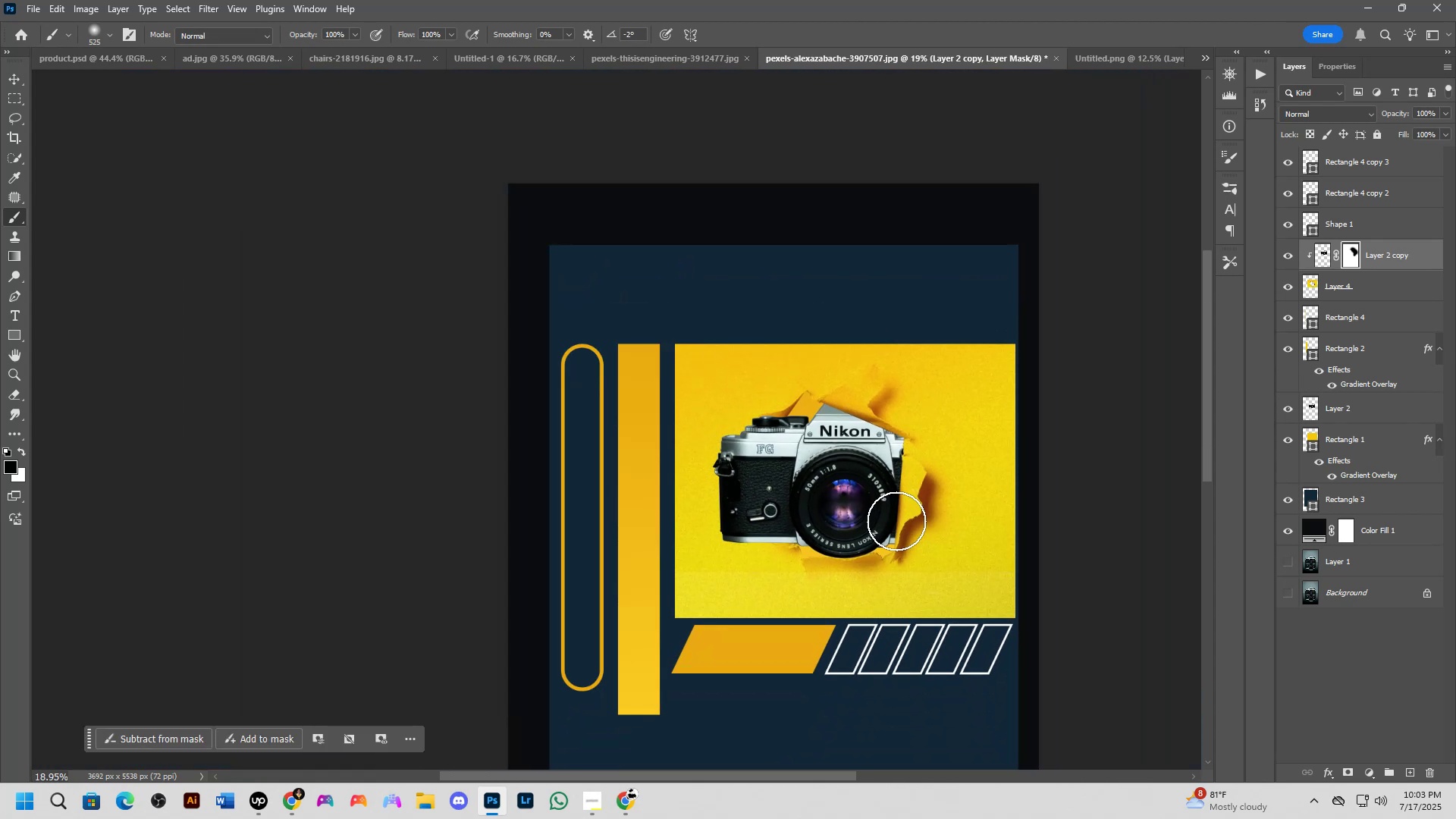 
scroll: coordinate [902, 431], scroll_direction: up, amount: 4.0
 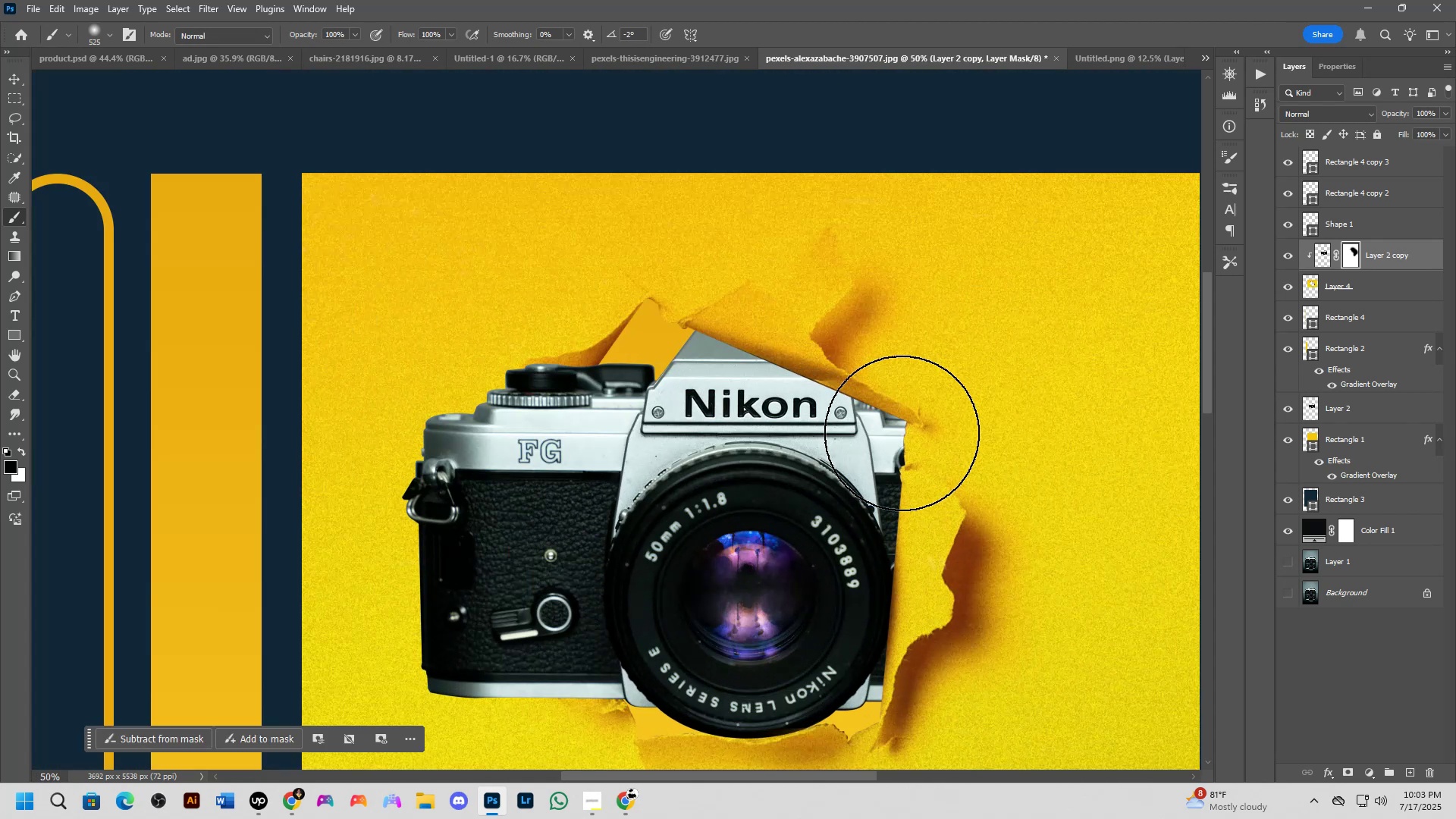 
key(Shift+ShiftLeft)
 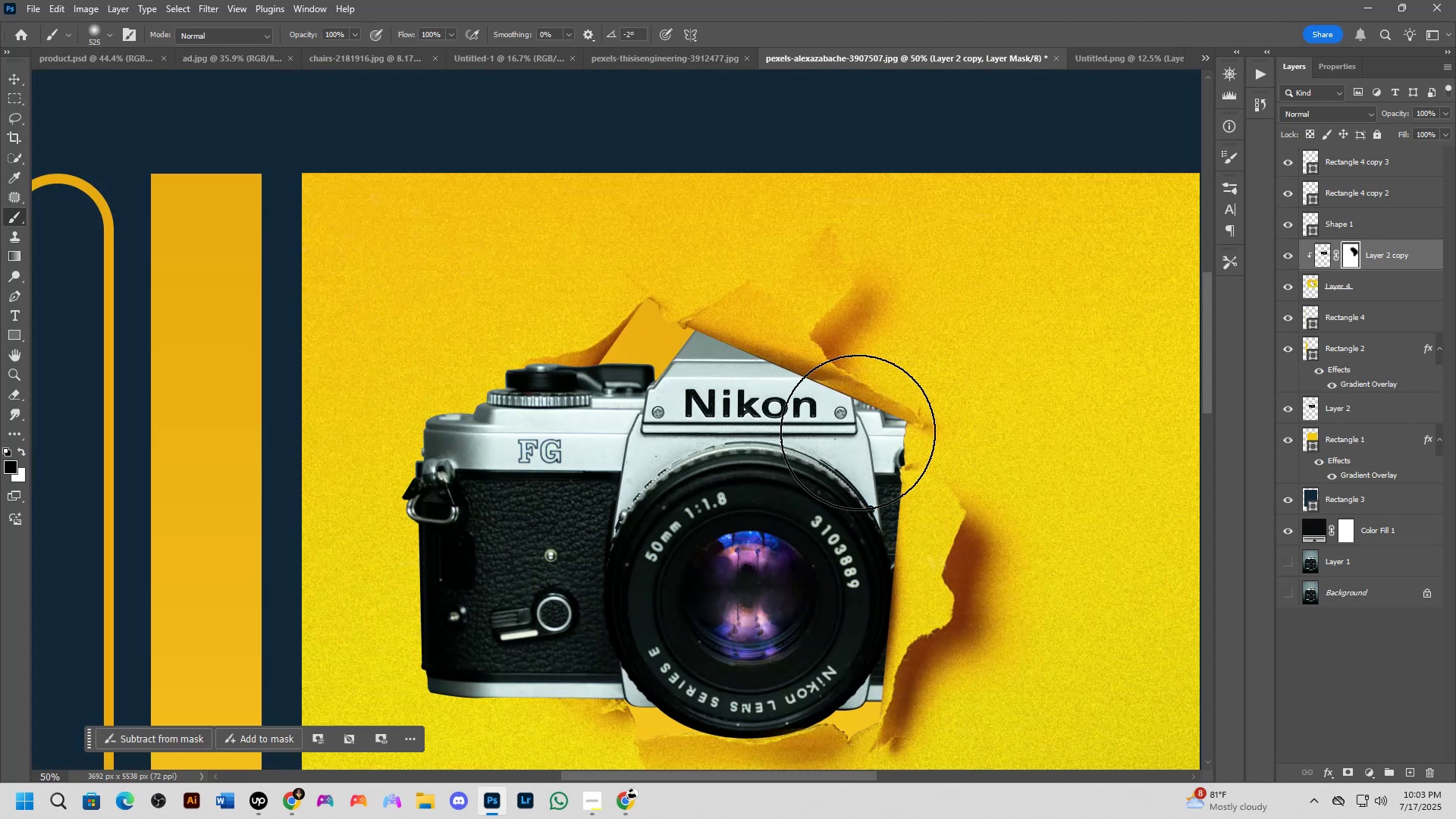 
scroll: coordinate [845, 416], scroll_direction: down, amount: 3.0
 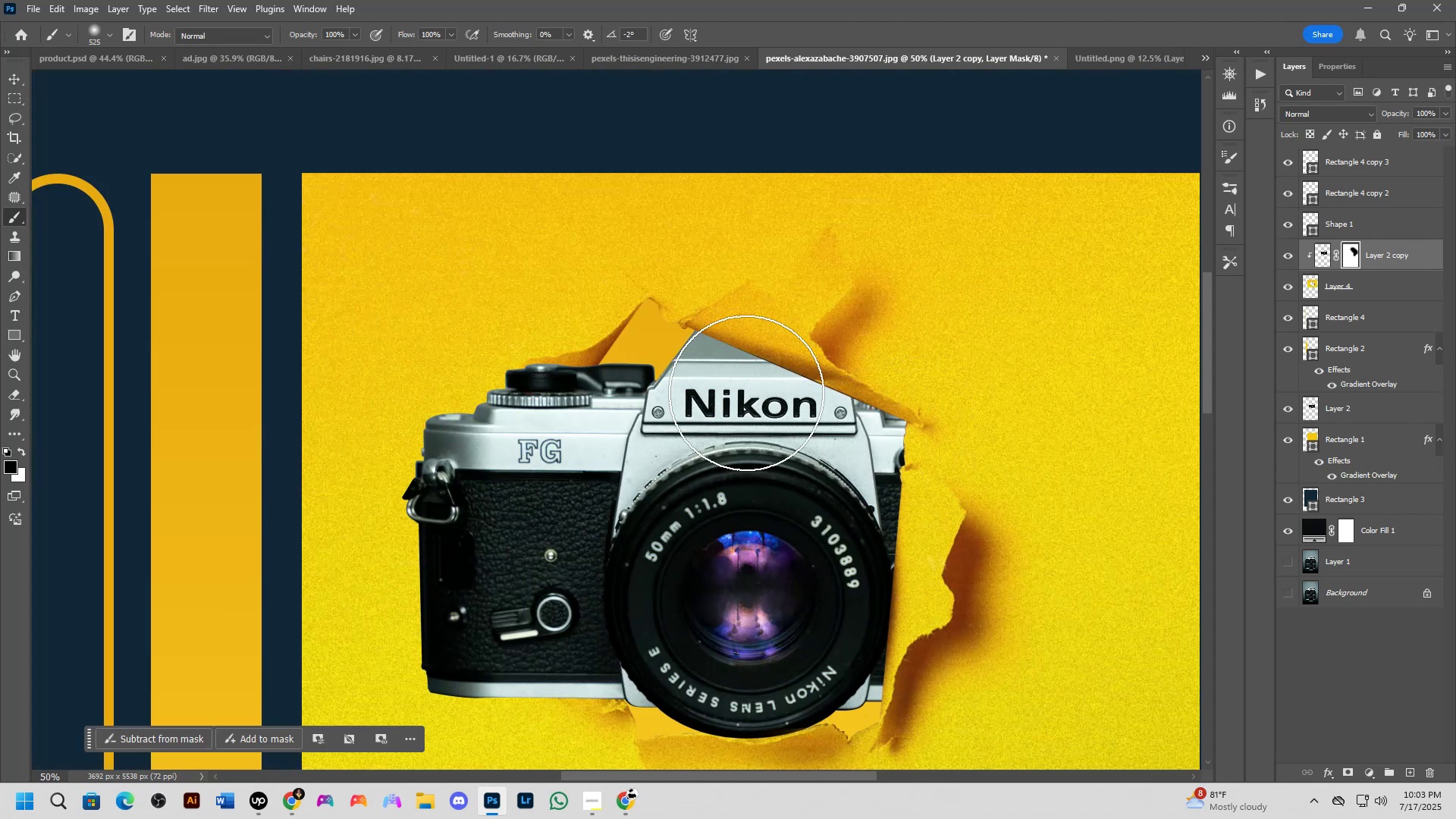 
hold_key(key=Space, duration=0.53)
 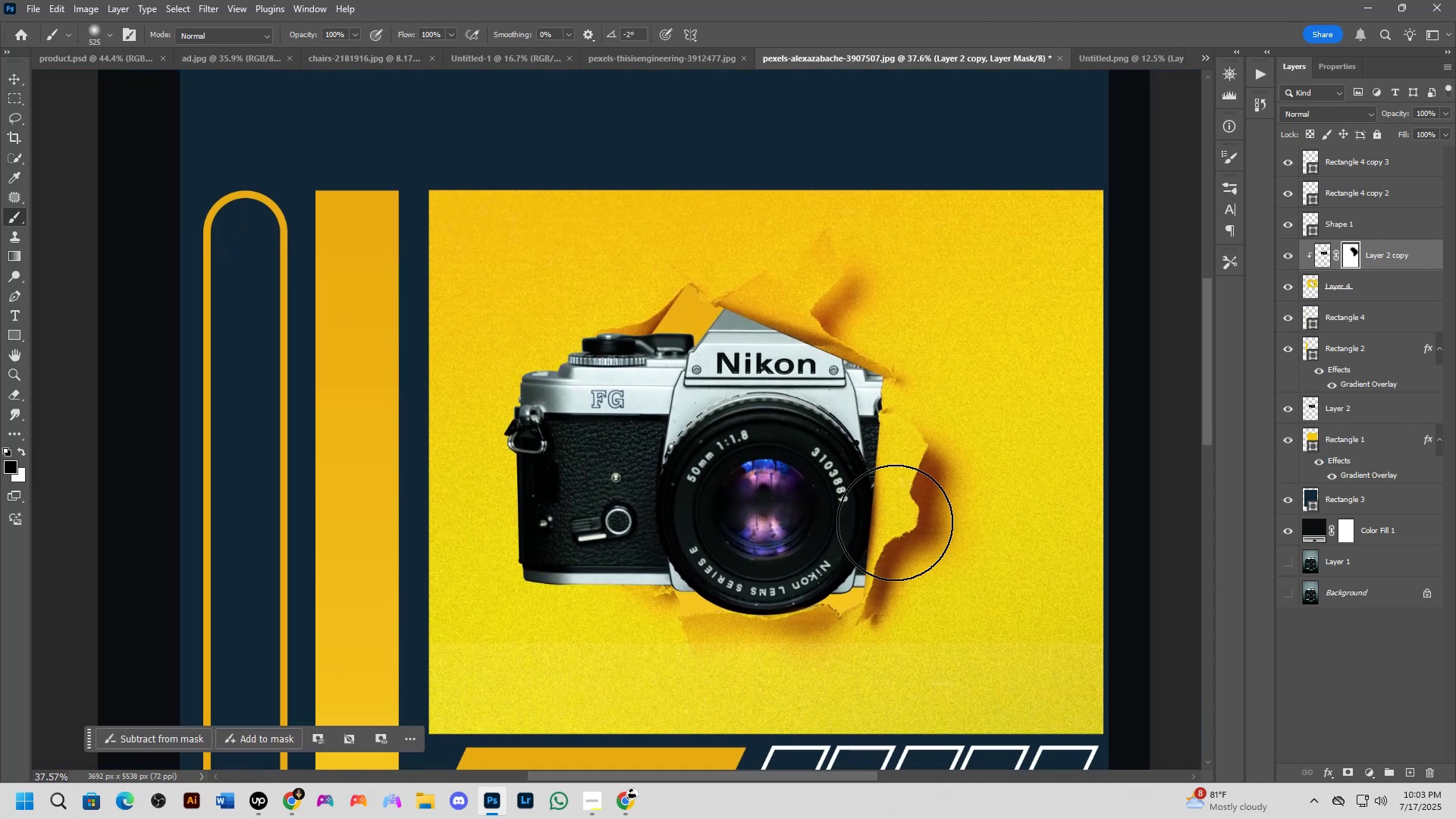 
left_click_drag(start_coordinate=[824, 493], to_coordinate=[816, 450])
 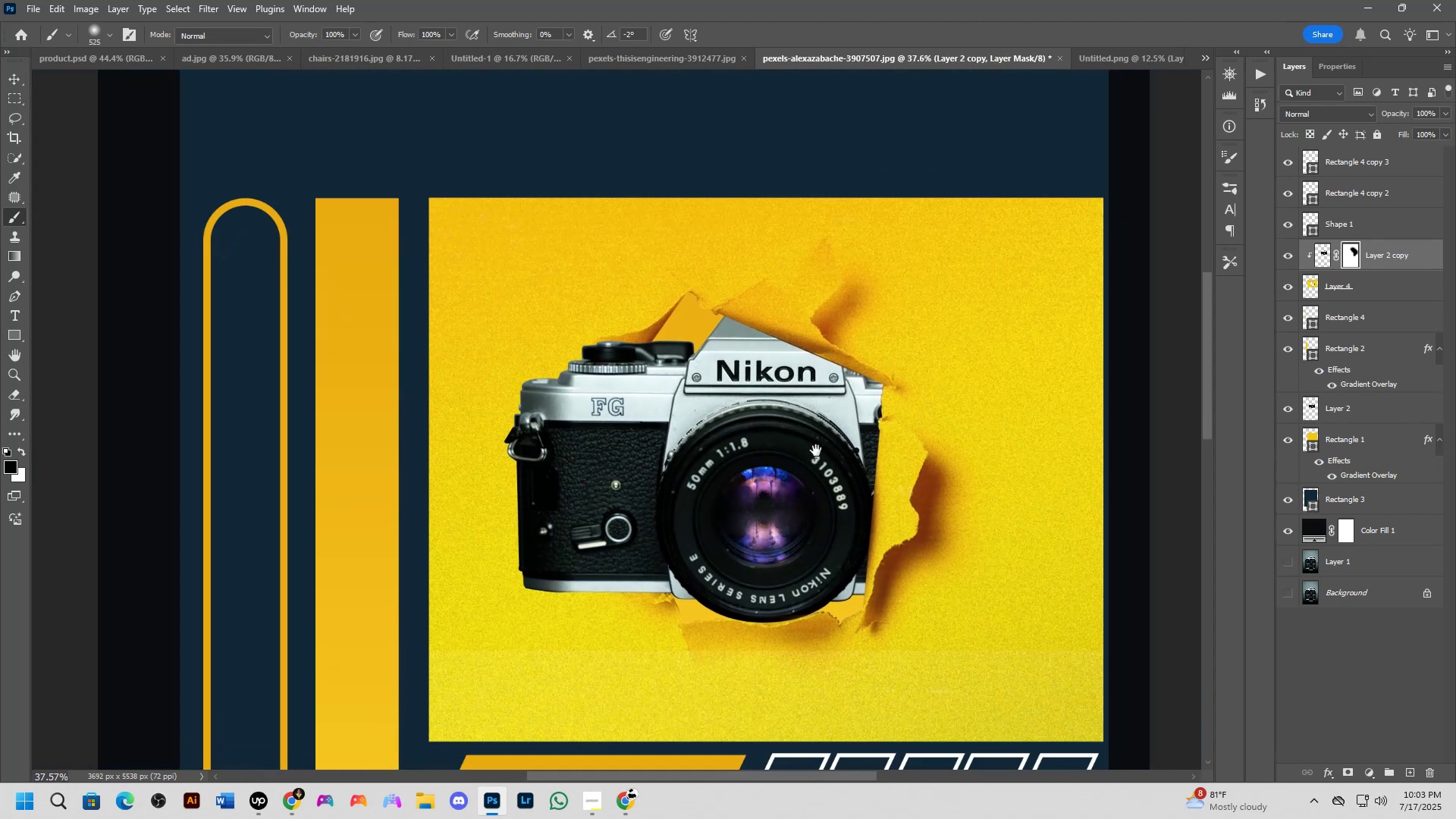 
left_click_drag(start_coordinate=[896, 521], to_coordinate=[883, 348])
 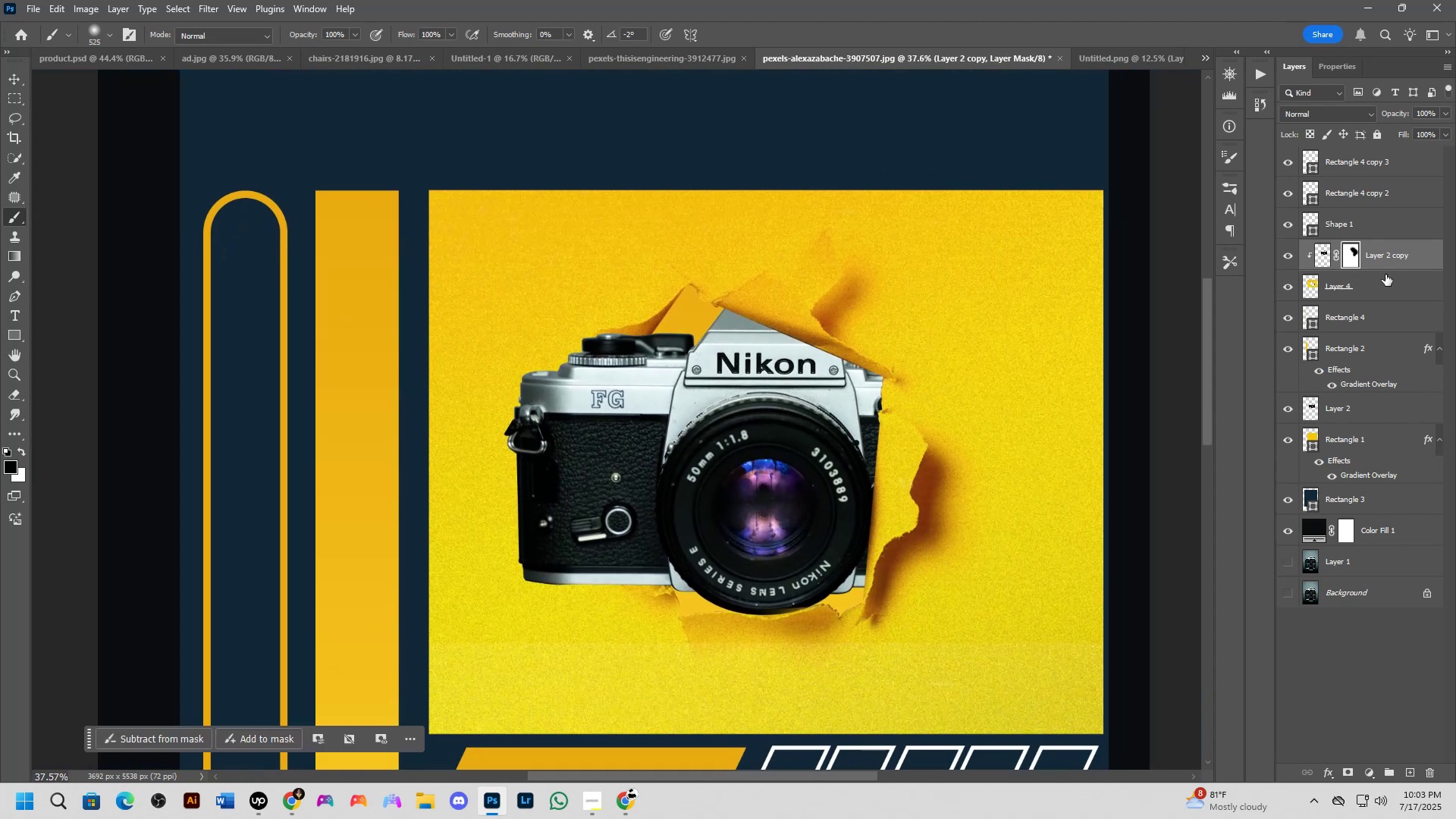 
left_click_drag(start_coordinate=[1375, 769], to_coordinate=[1375, 765])
 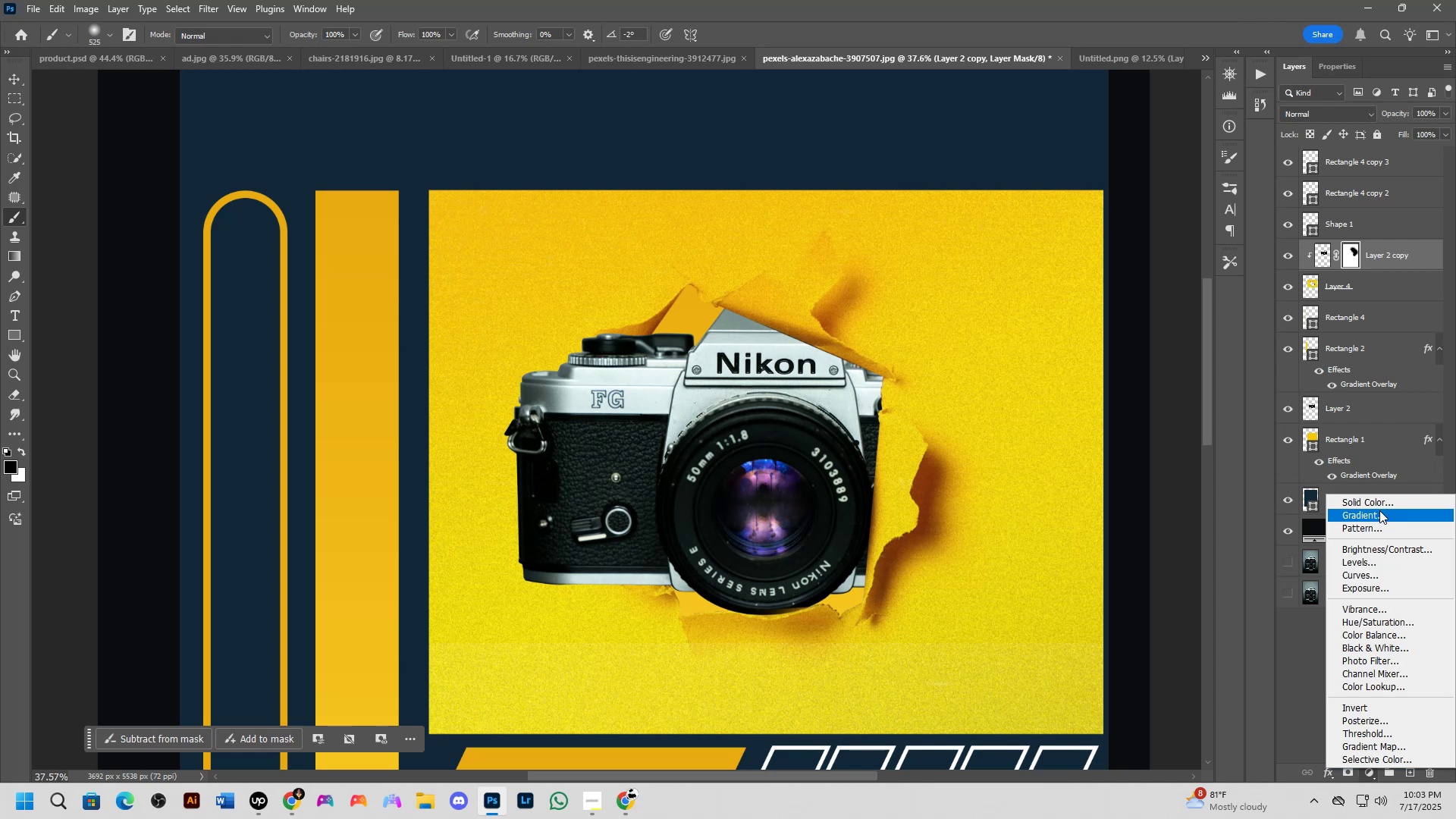 
left_click([1382, 504])
 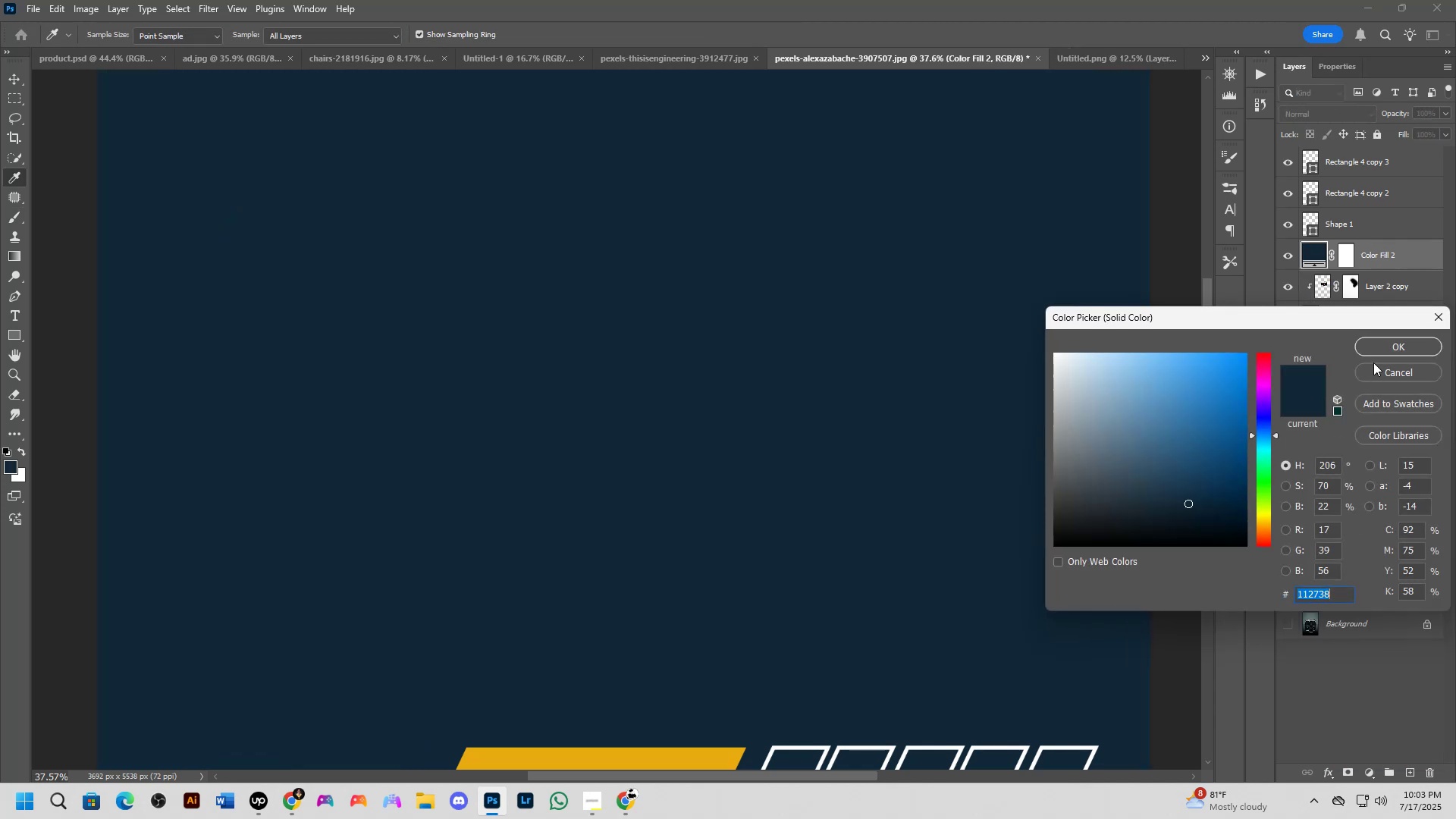 
hold_key(key=AltLeft, duration=0.45)
left_click([1391, 271])
 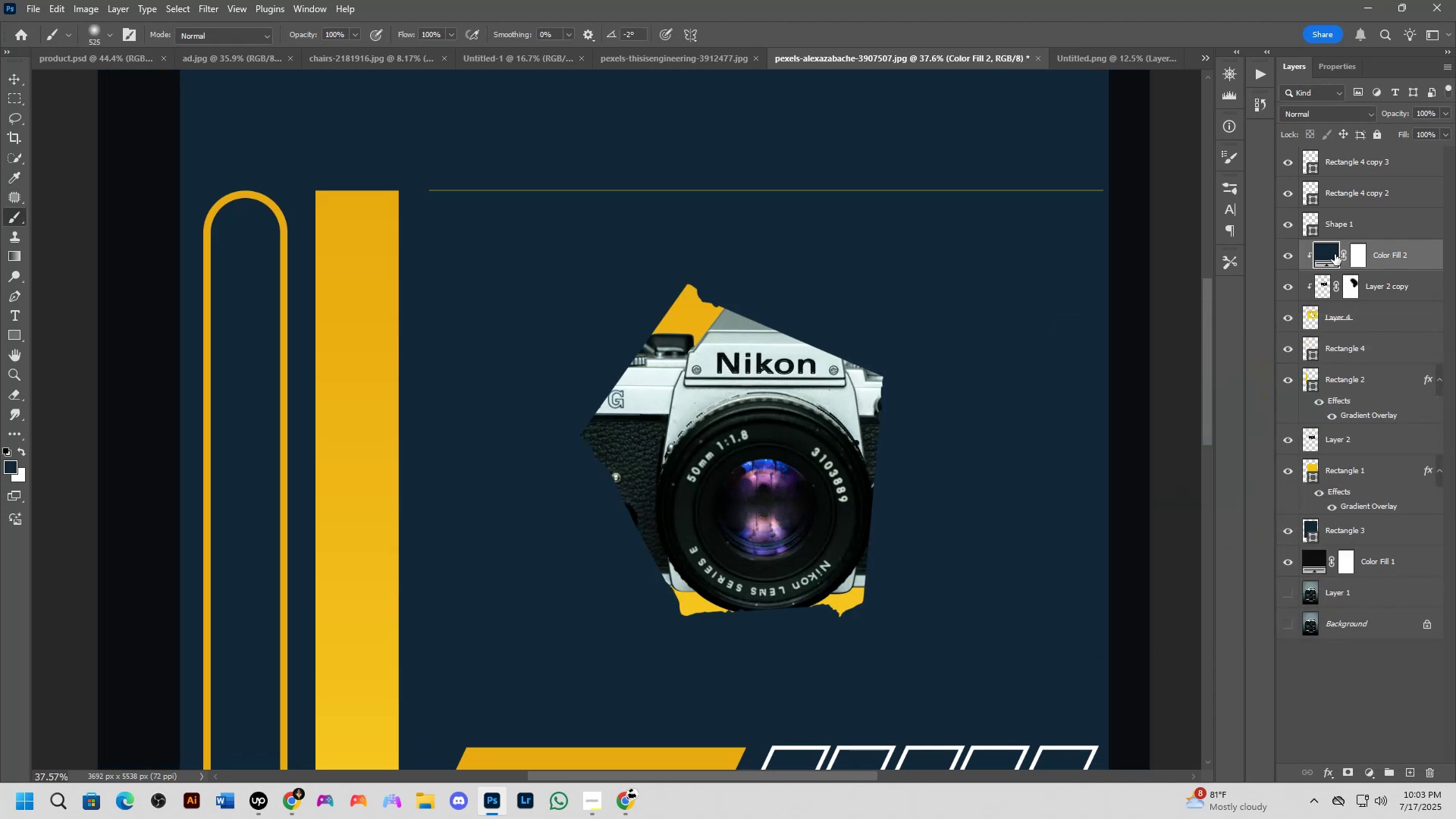 
double_click([1329, 254])
 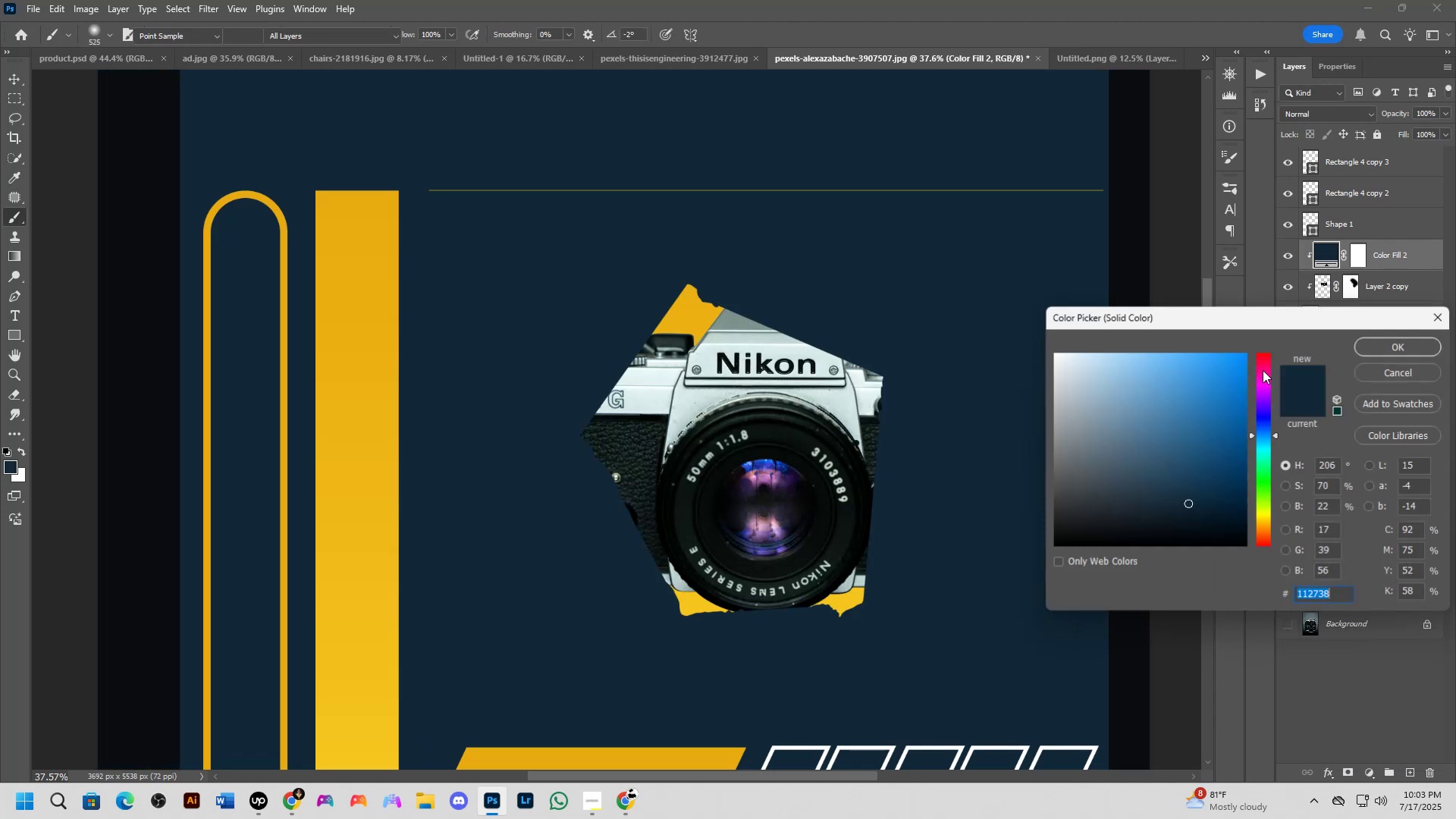 
left_click_drag(start_coordinate=[1167, 430], to_coordinate=[1046, 601])
 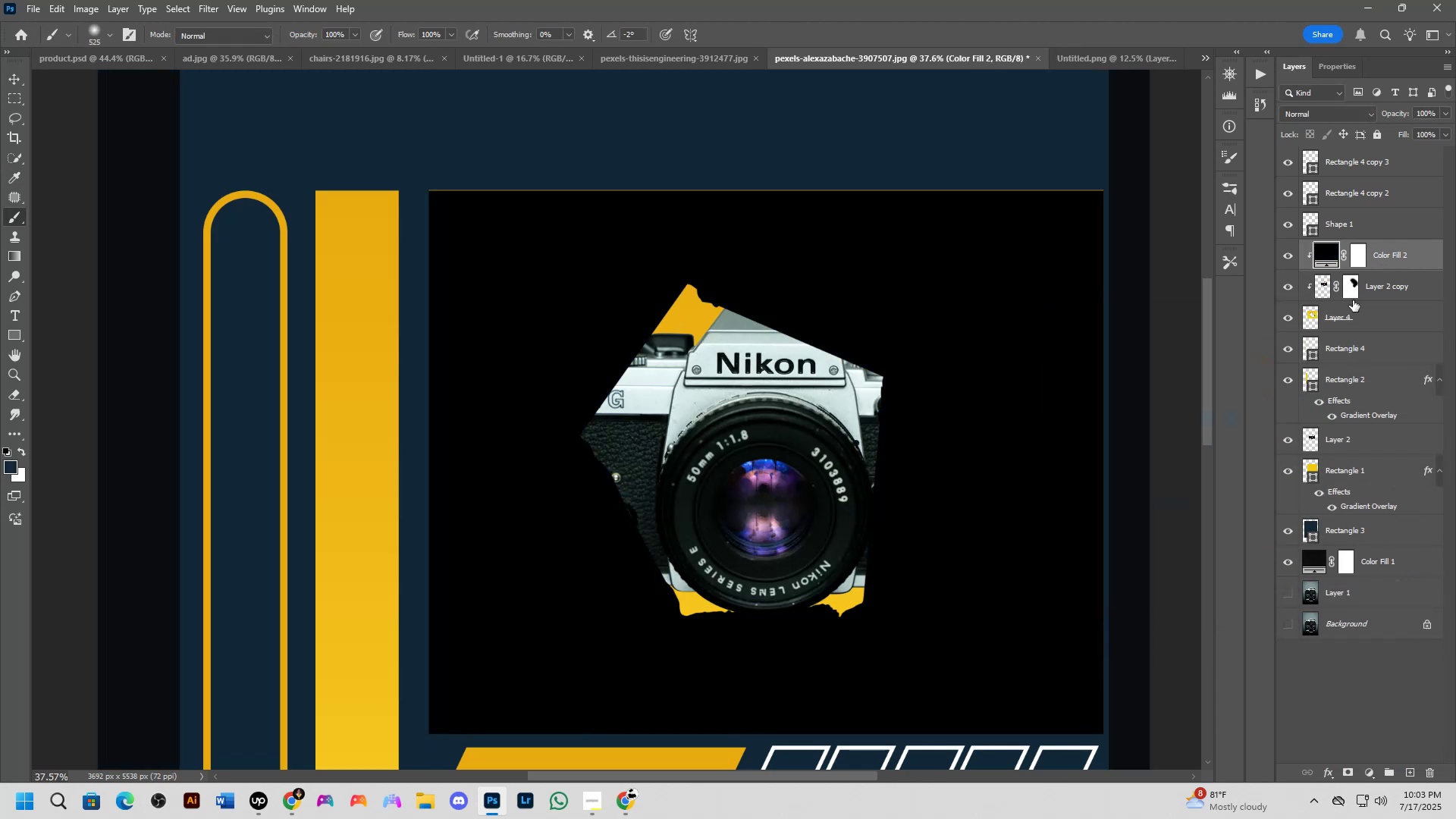 
left_click_drag(start_coordinate=[1403, 253], to_coordinate=[1404, 297])
 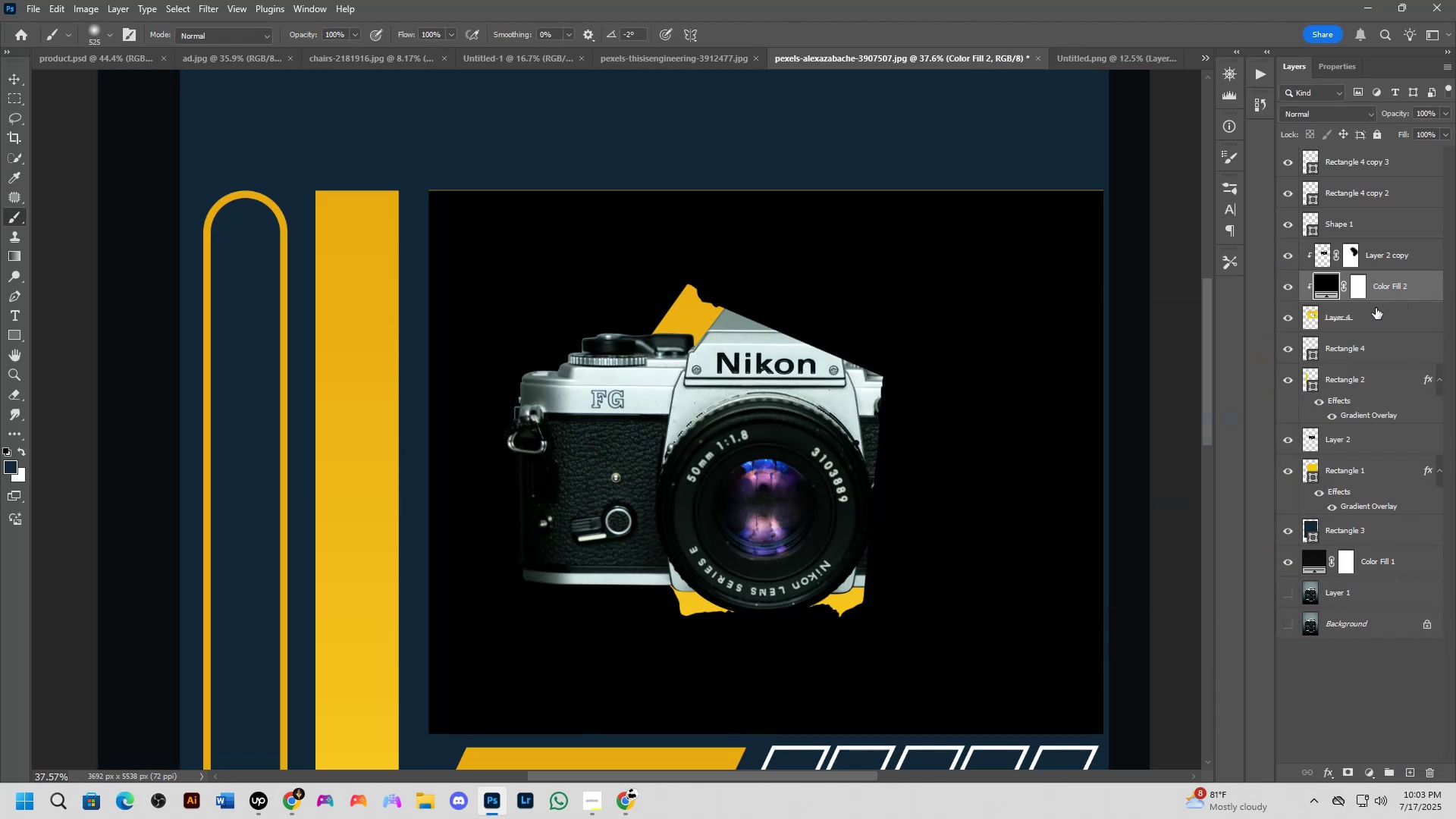 
left_click_drag(start_coordinate=[1396, 278], to_coordinate=[1394, 246])
 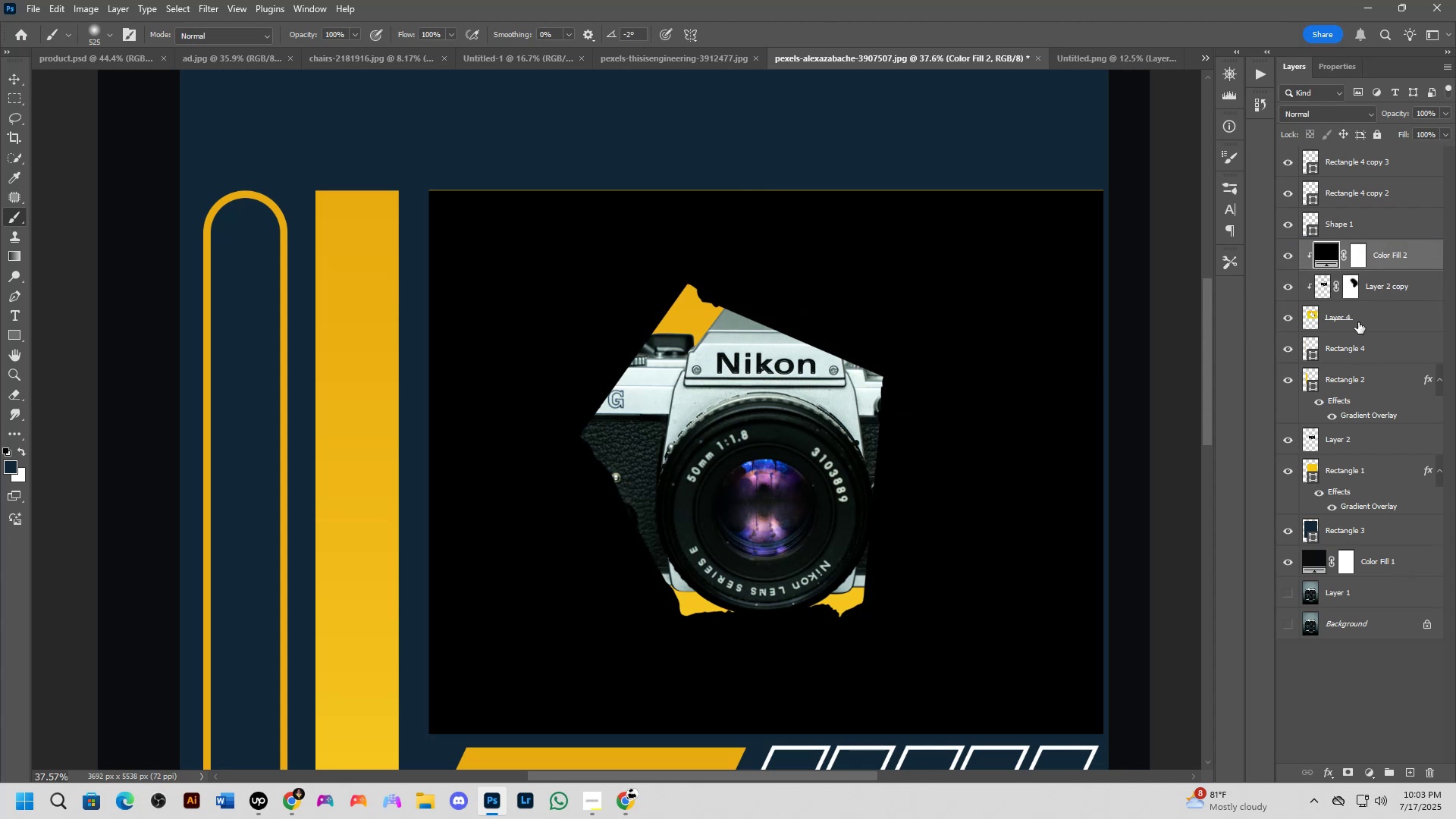 
left_click([1358, 246])
 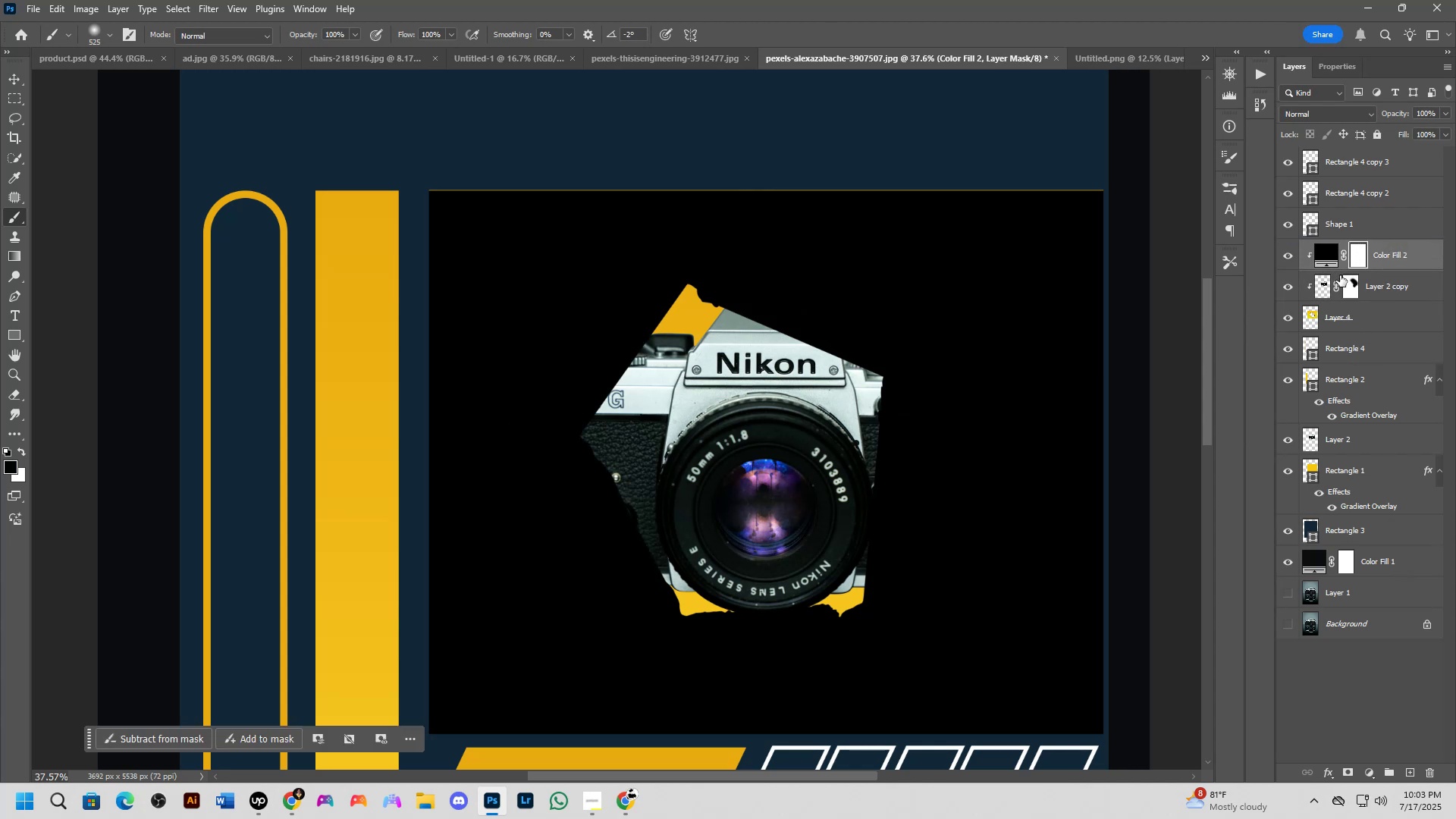 
key(Control+I)
 